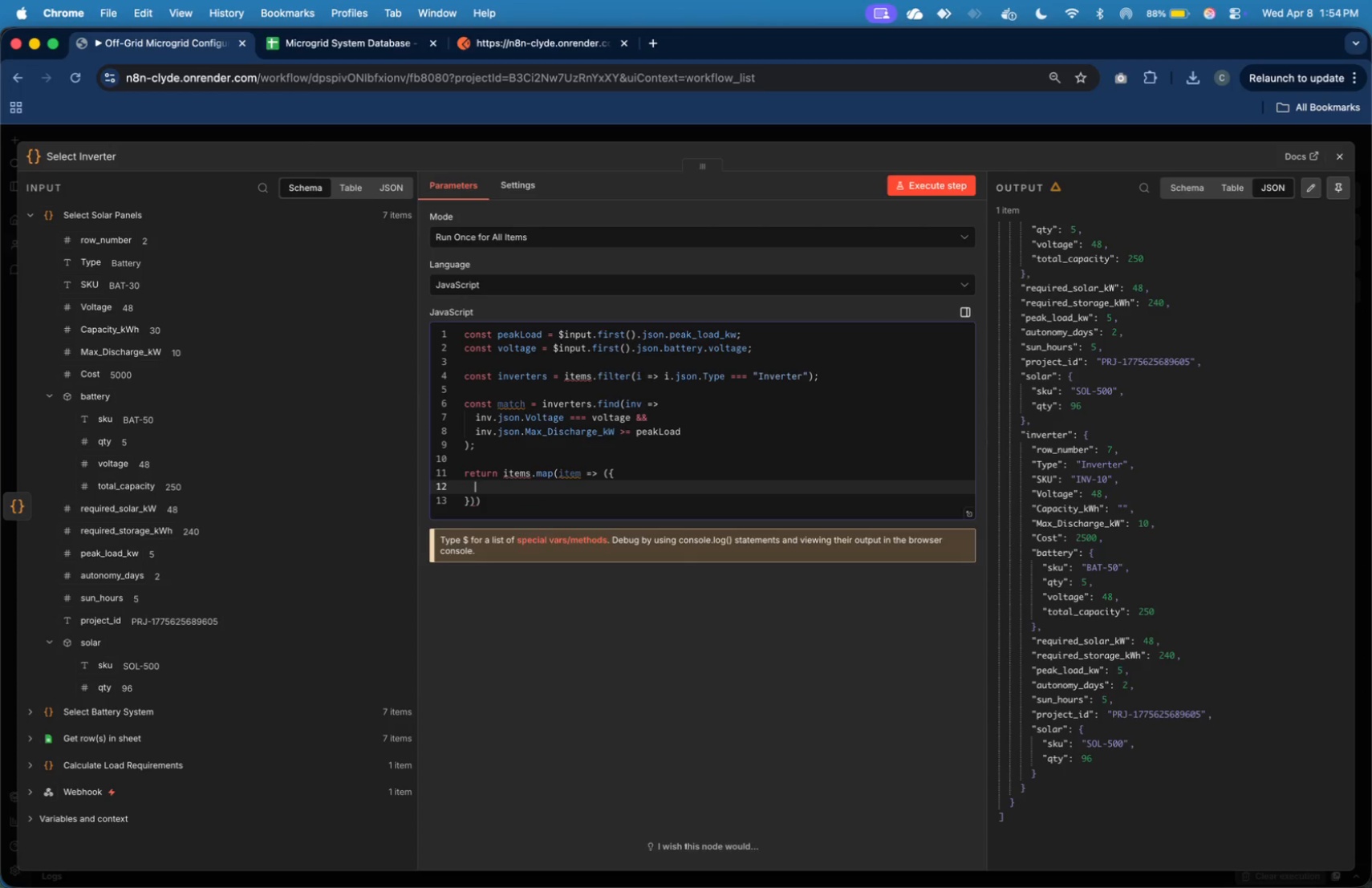 
 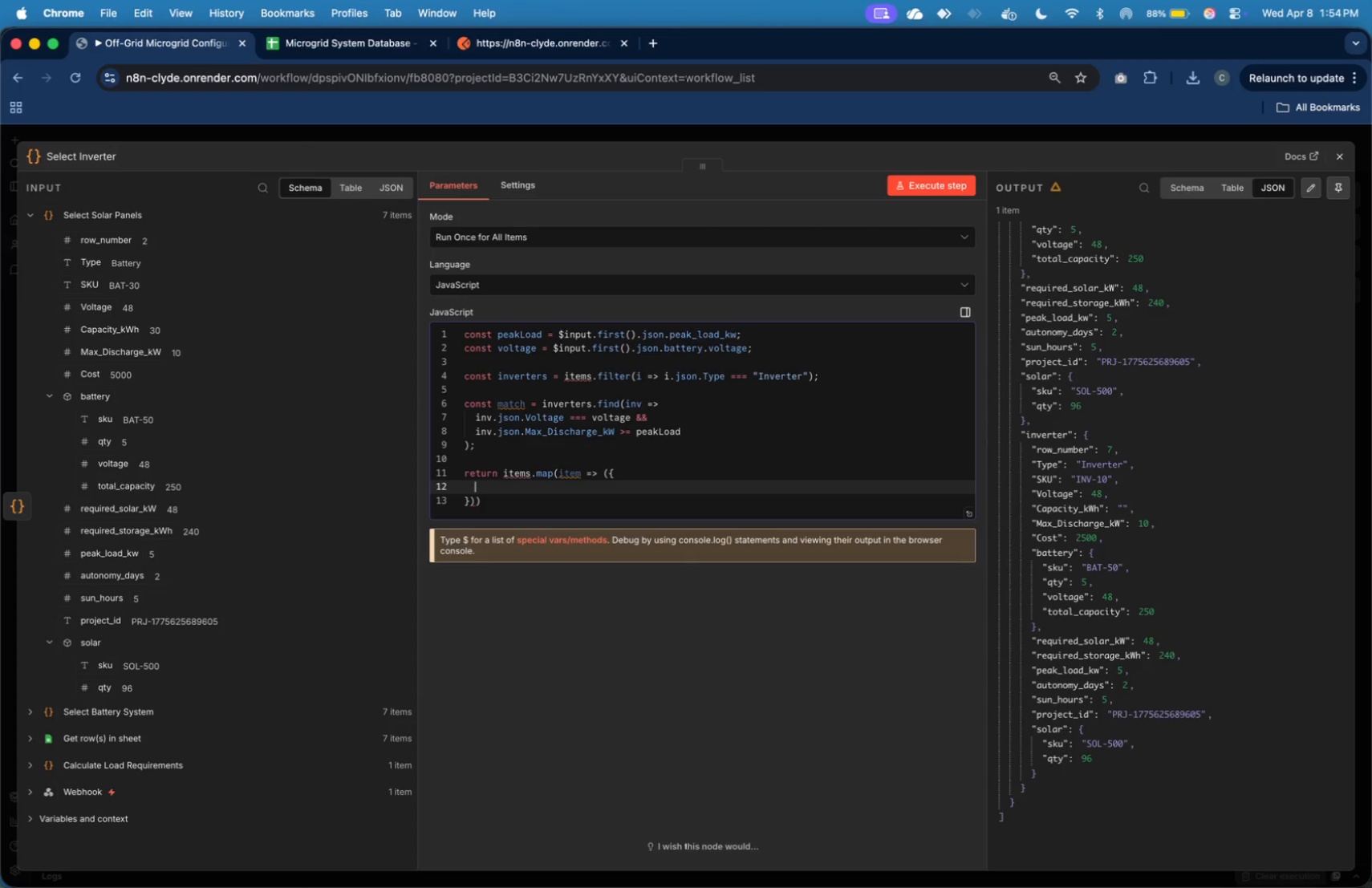 
key(Enter)
 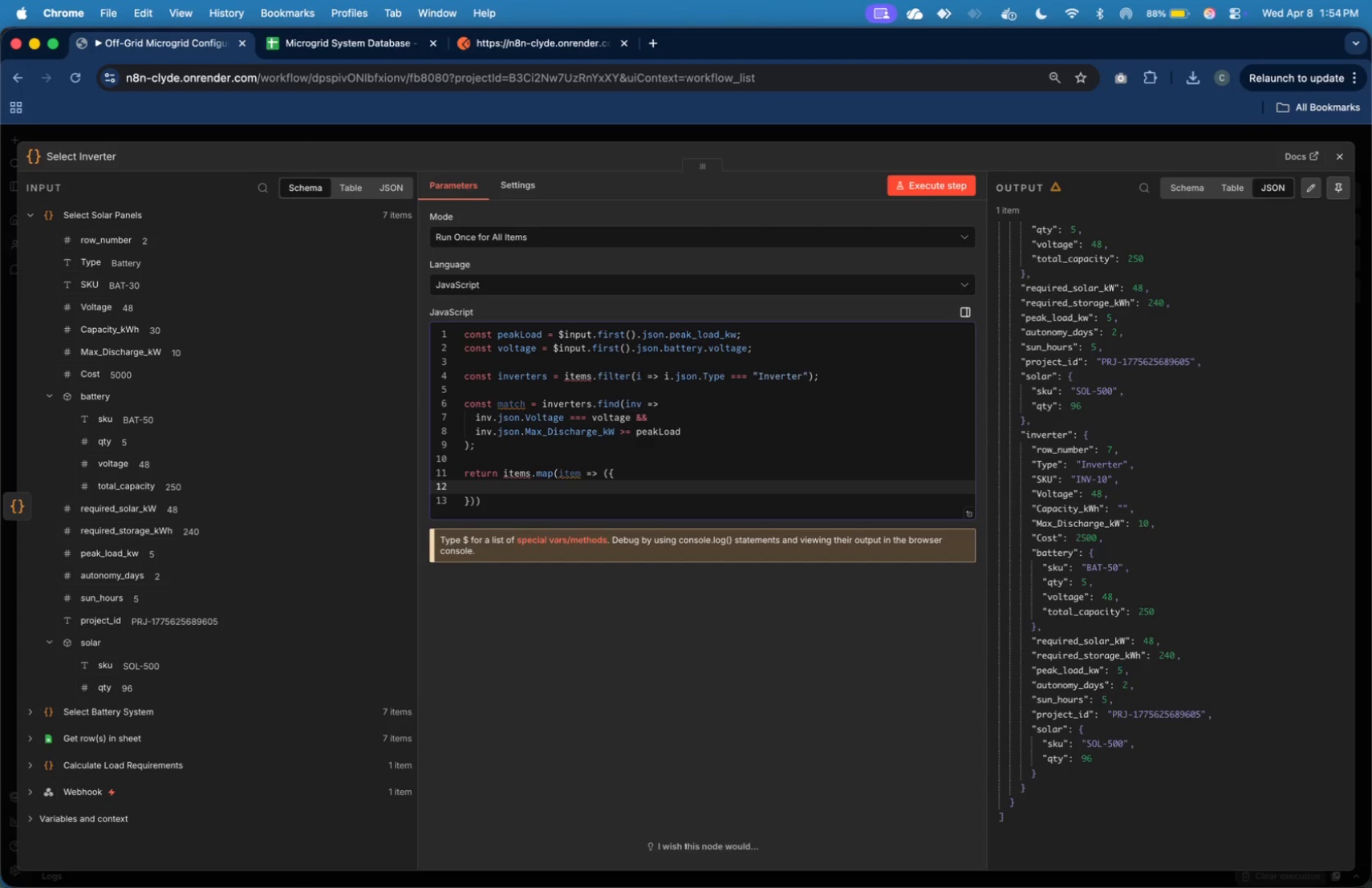 
key(ArrowDown)
 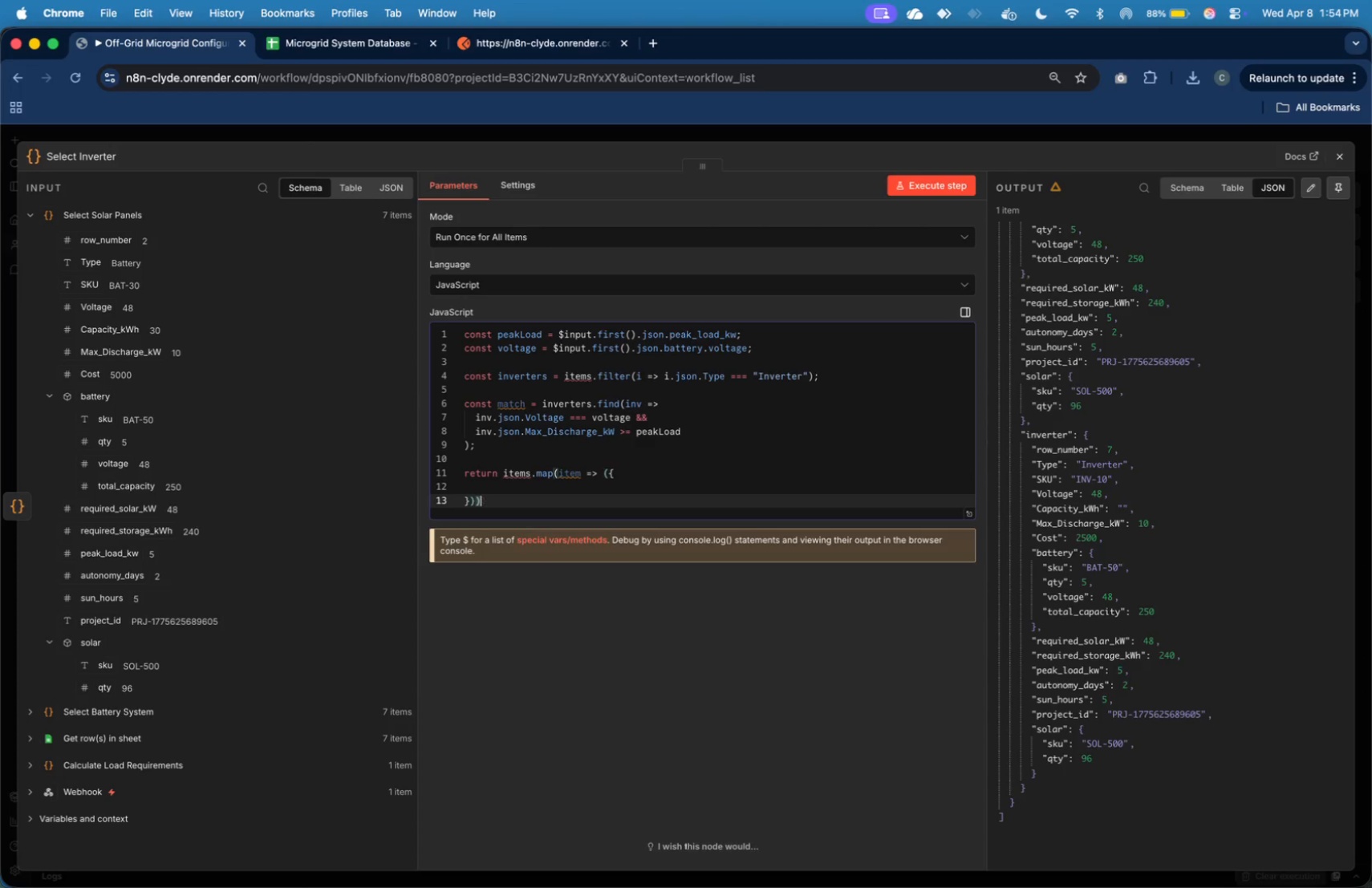 
key(ArrowDown)
 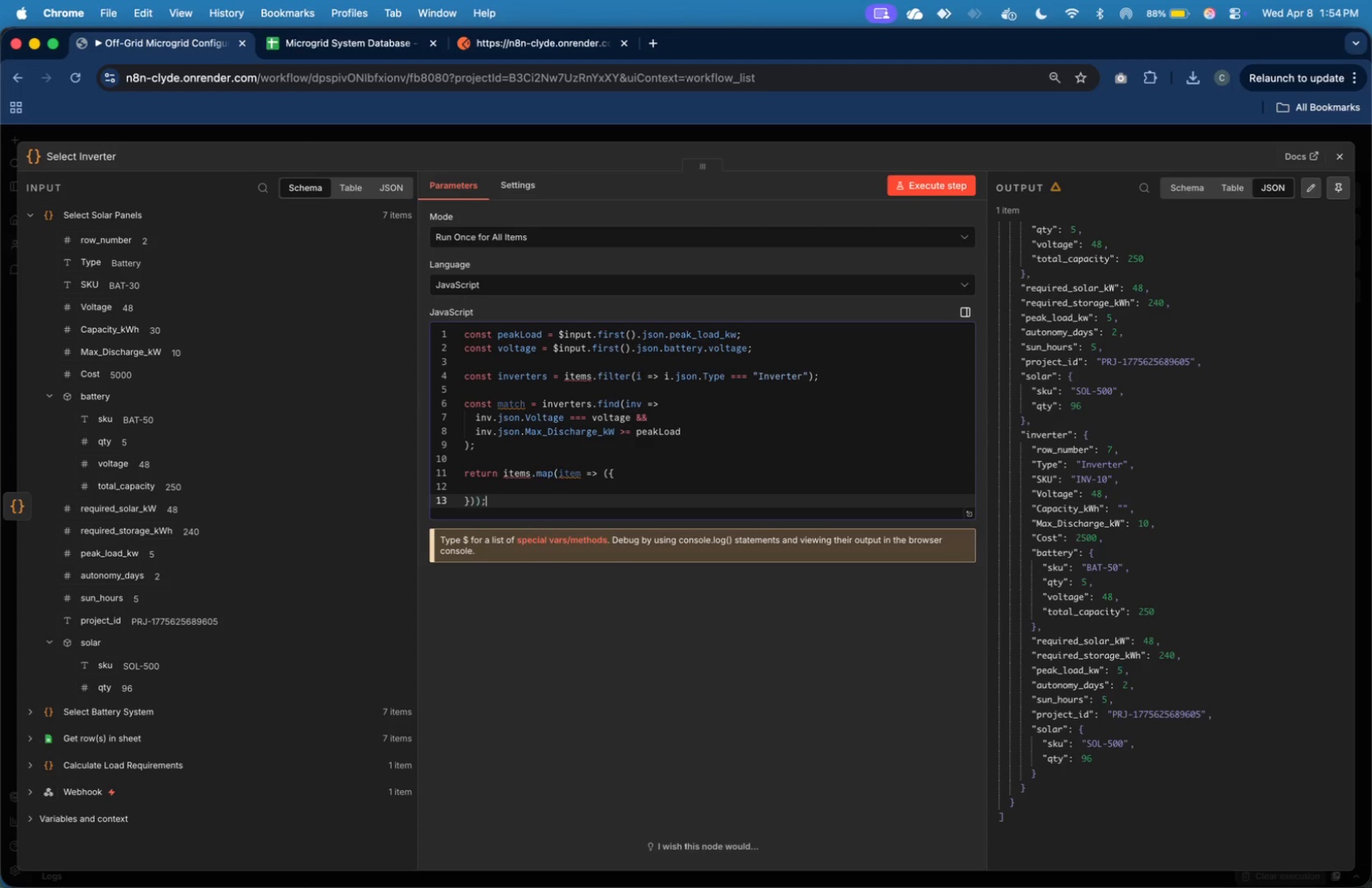 
key(Semicolon)
 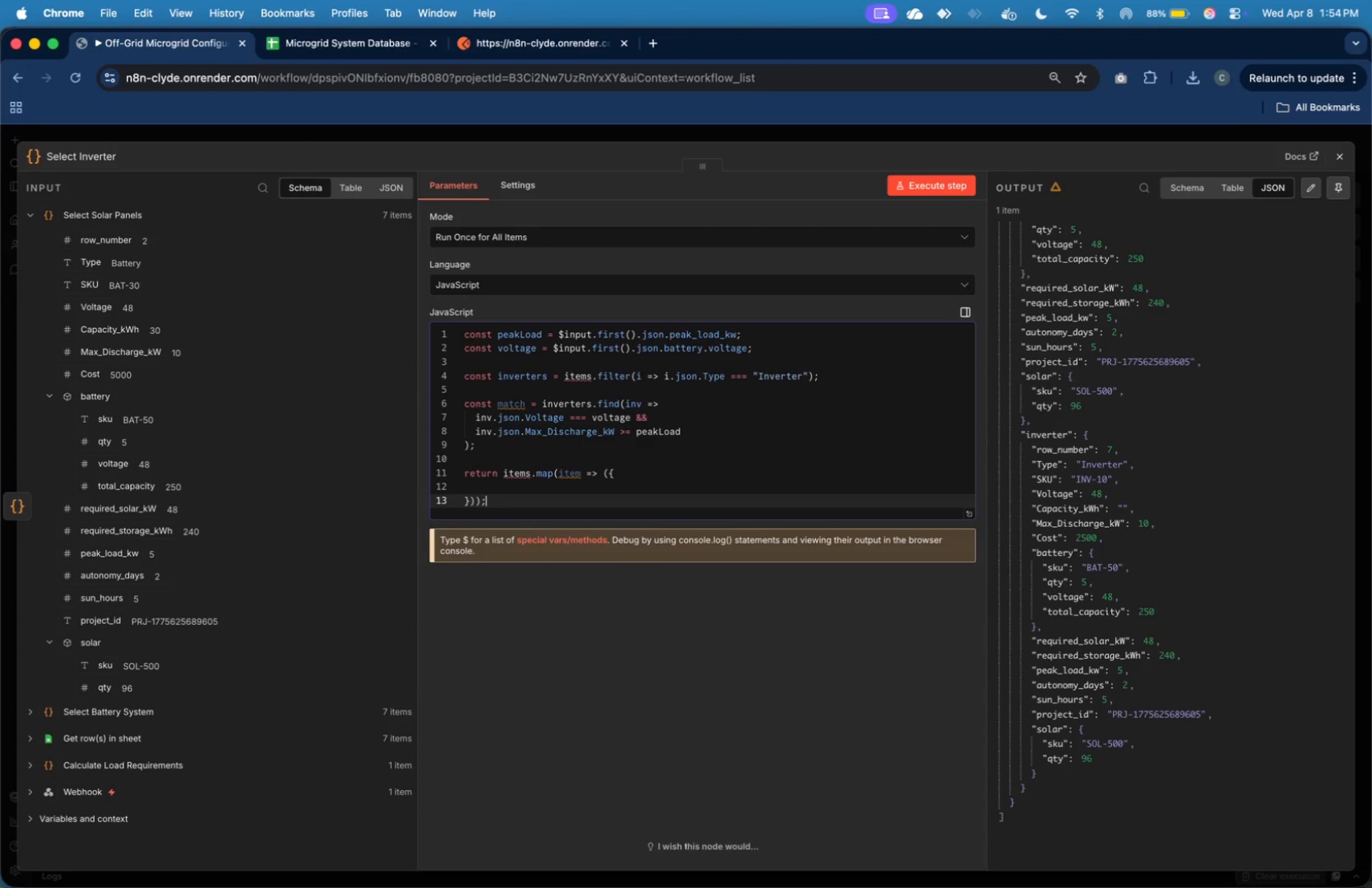 
key(ArrowUp)
 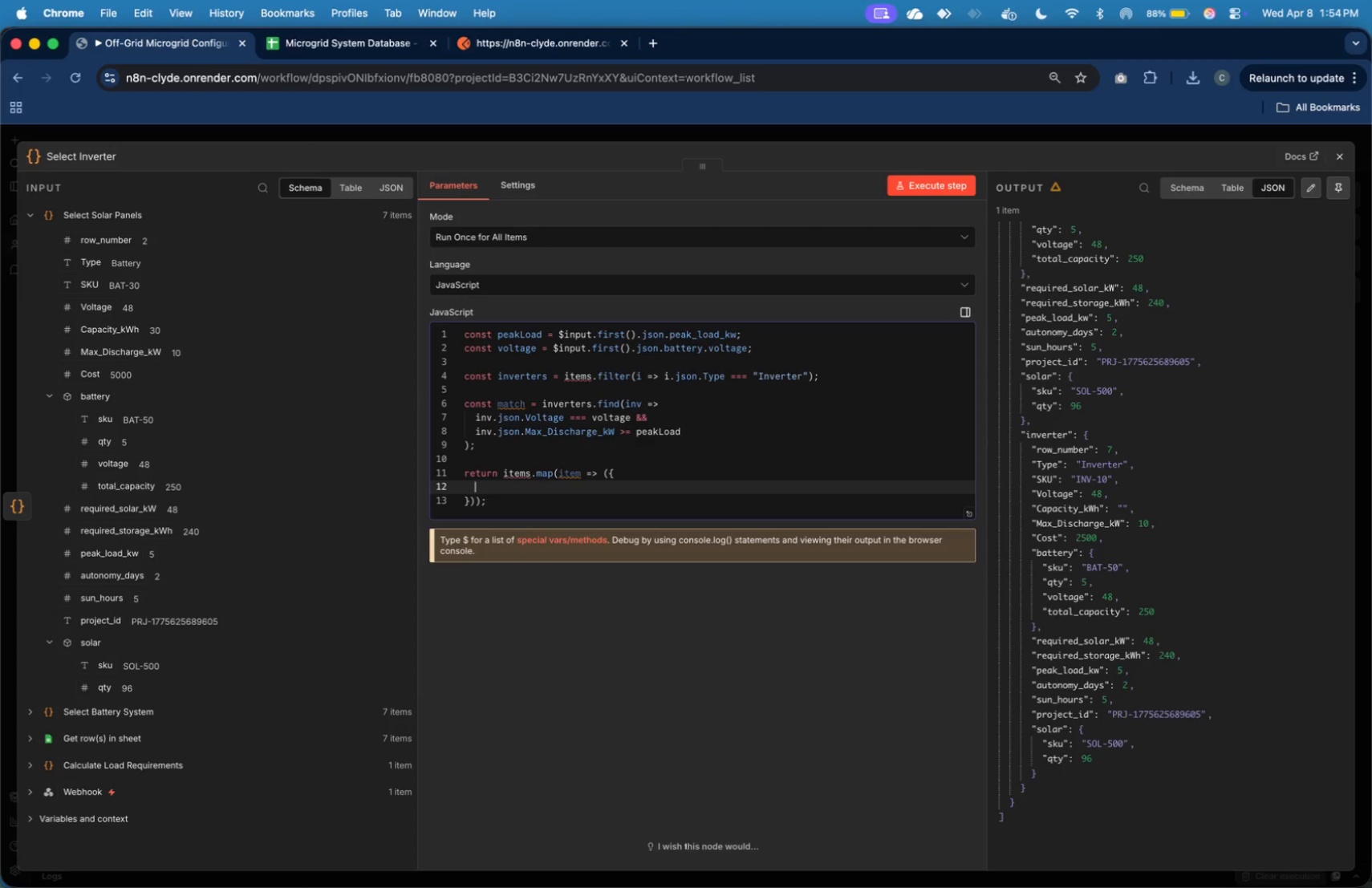 
type(json: {)
 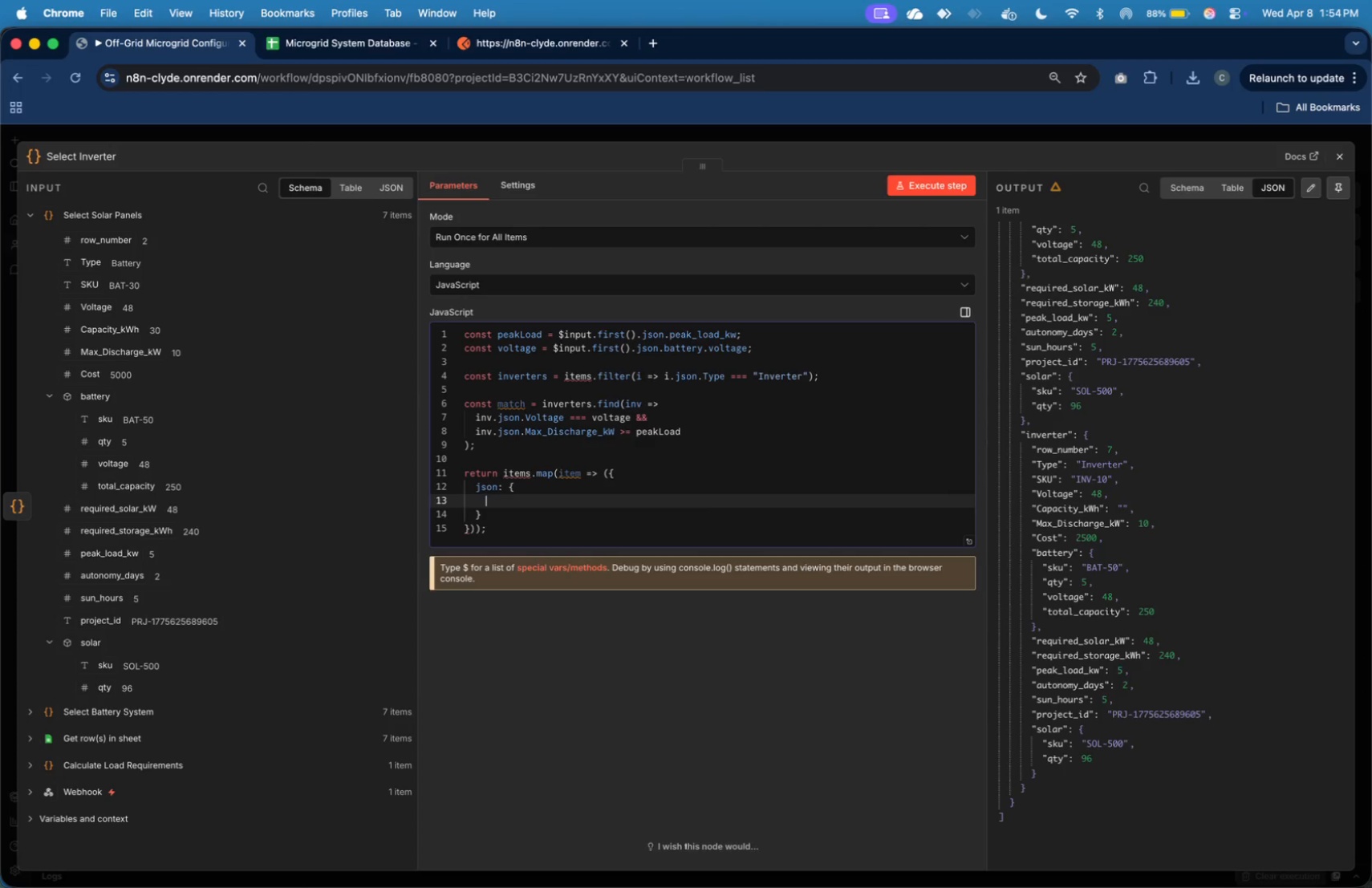 
 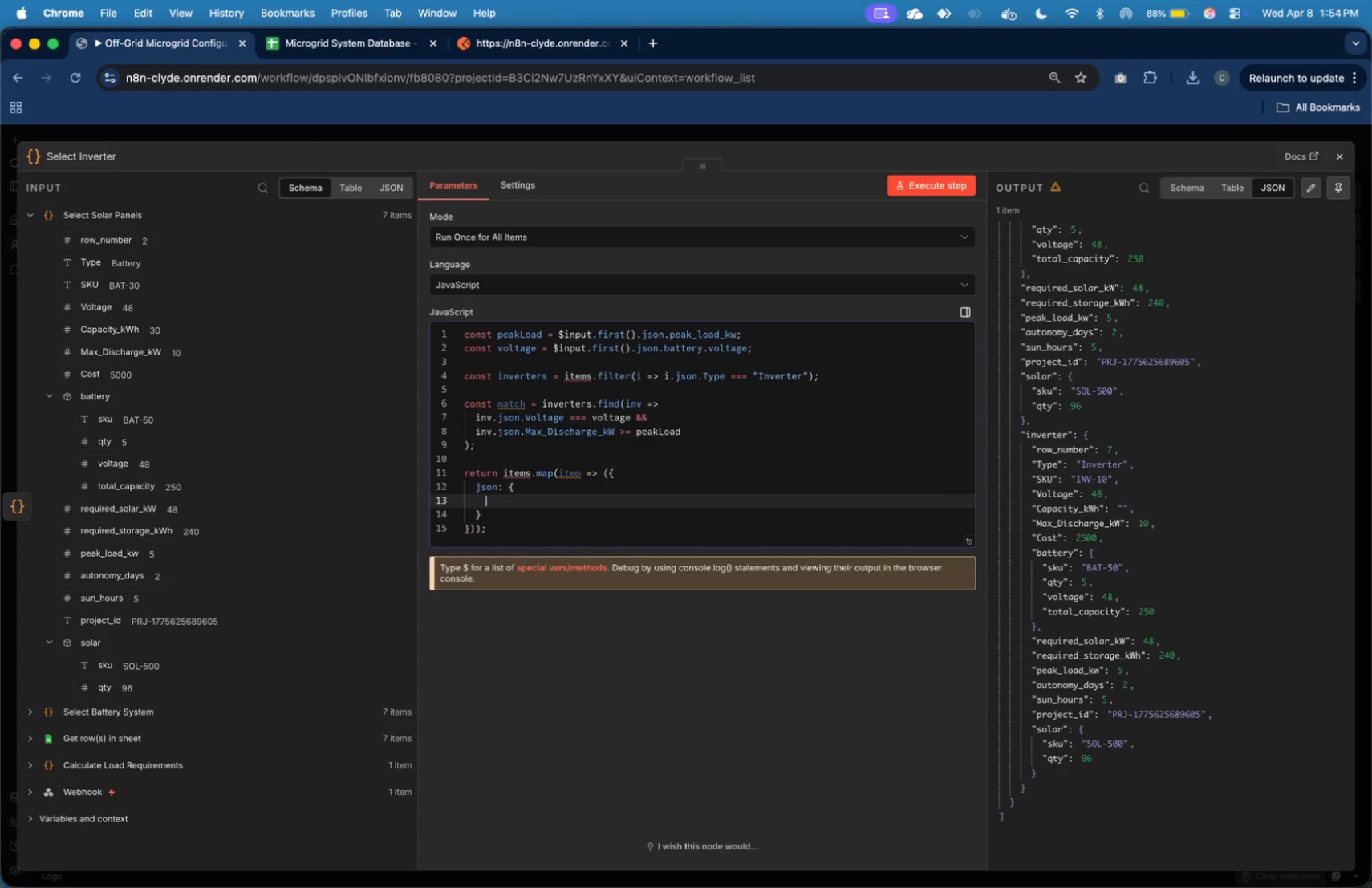 
key(Enter)
 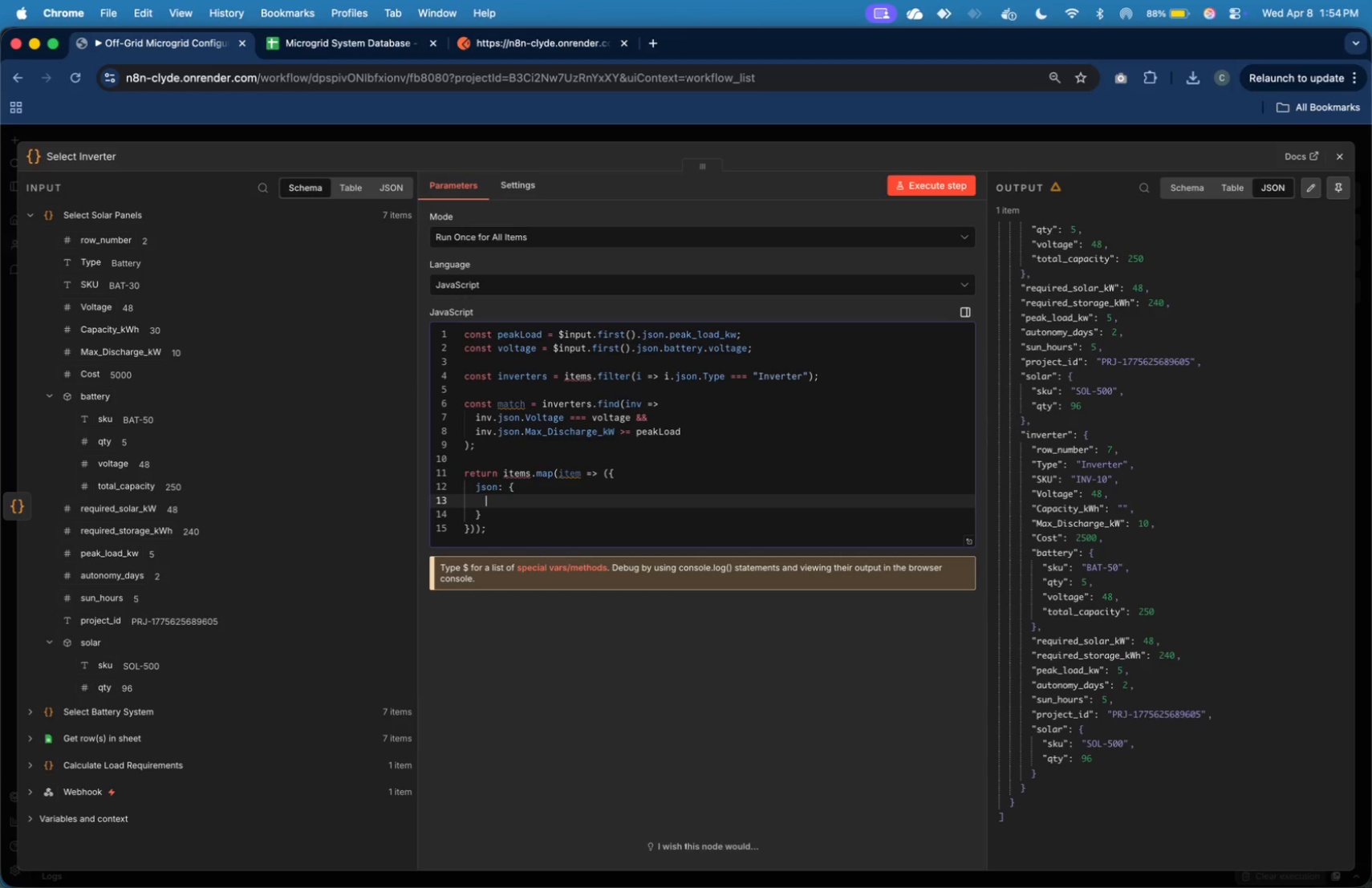 
type(...item.json,)
 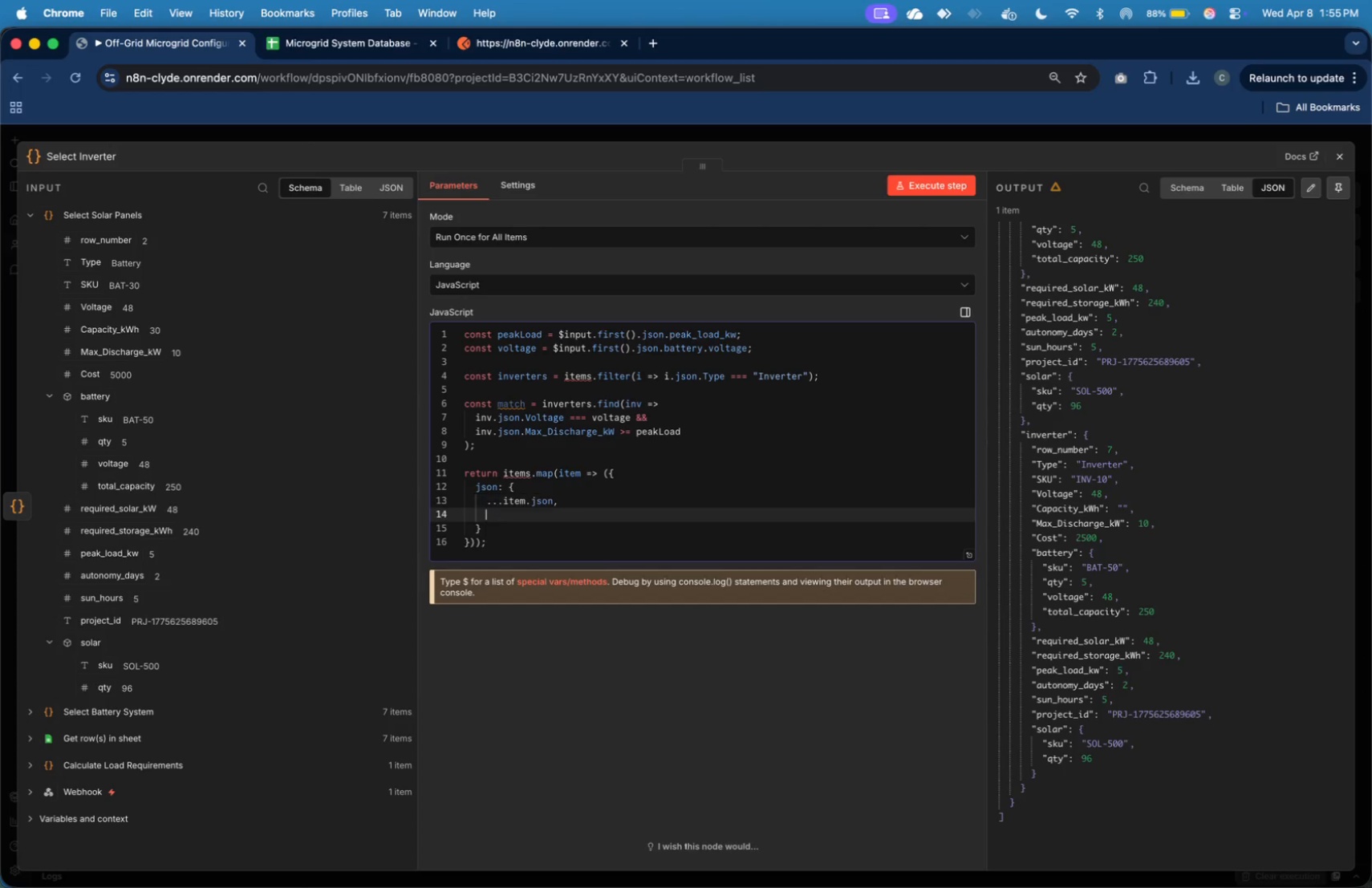 
key(Enter)
 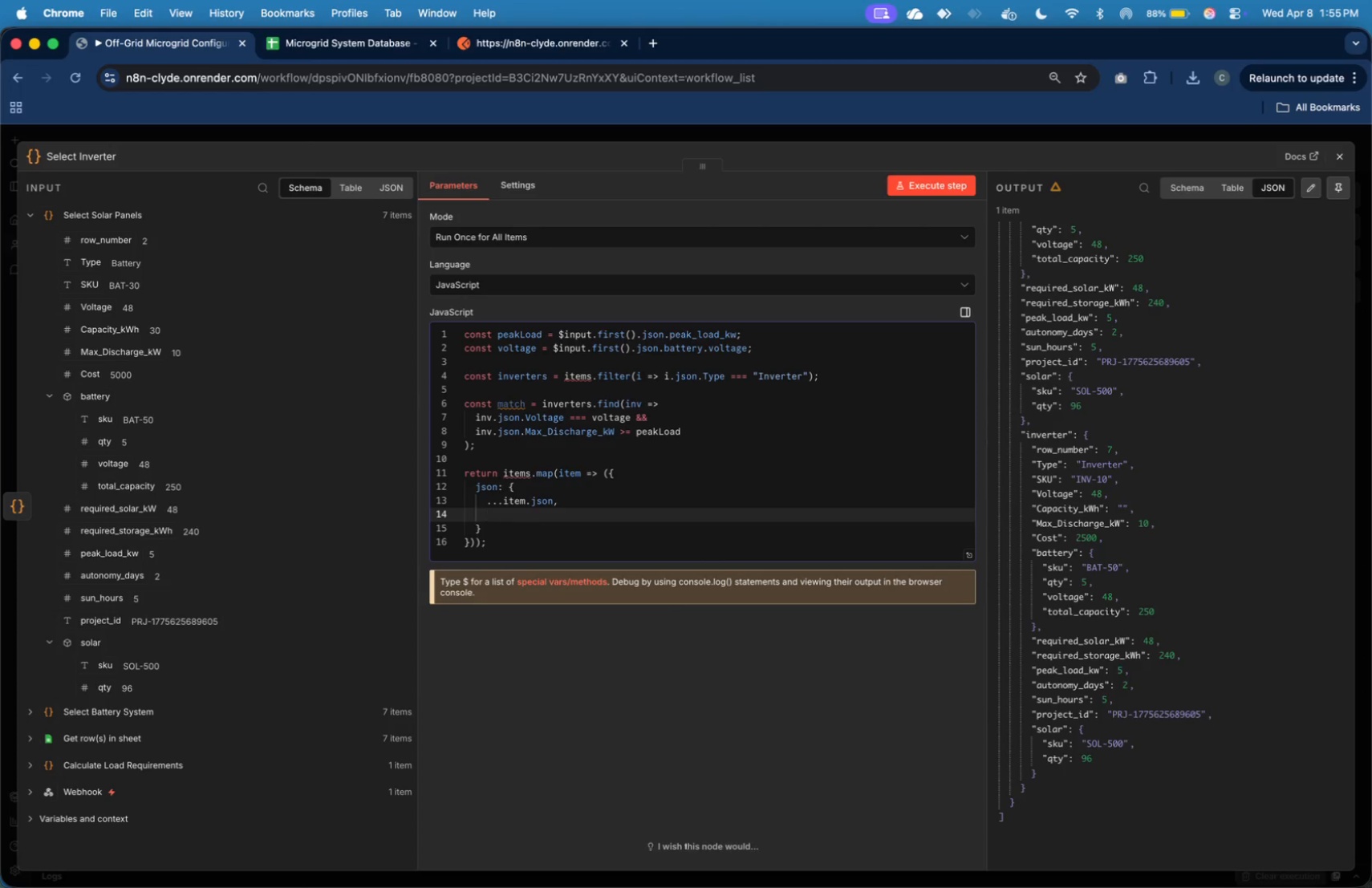 
type(inverter: match ? match.json:)
key(Backspace)
type( : null,)
 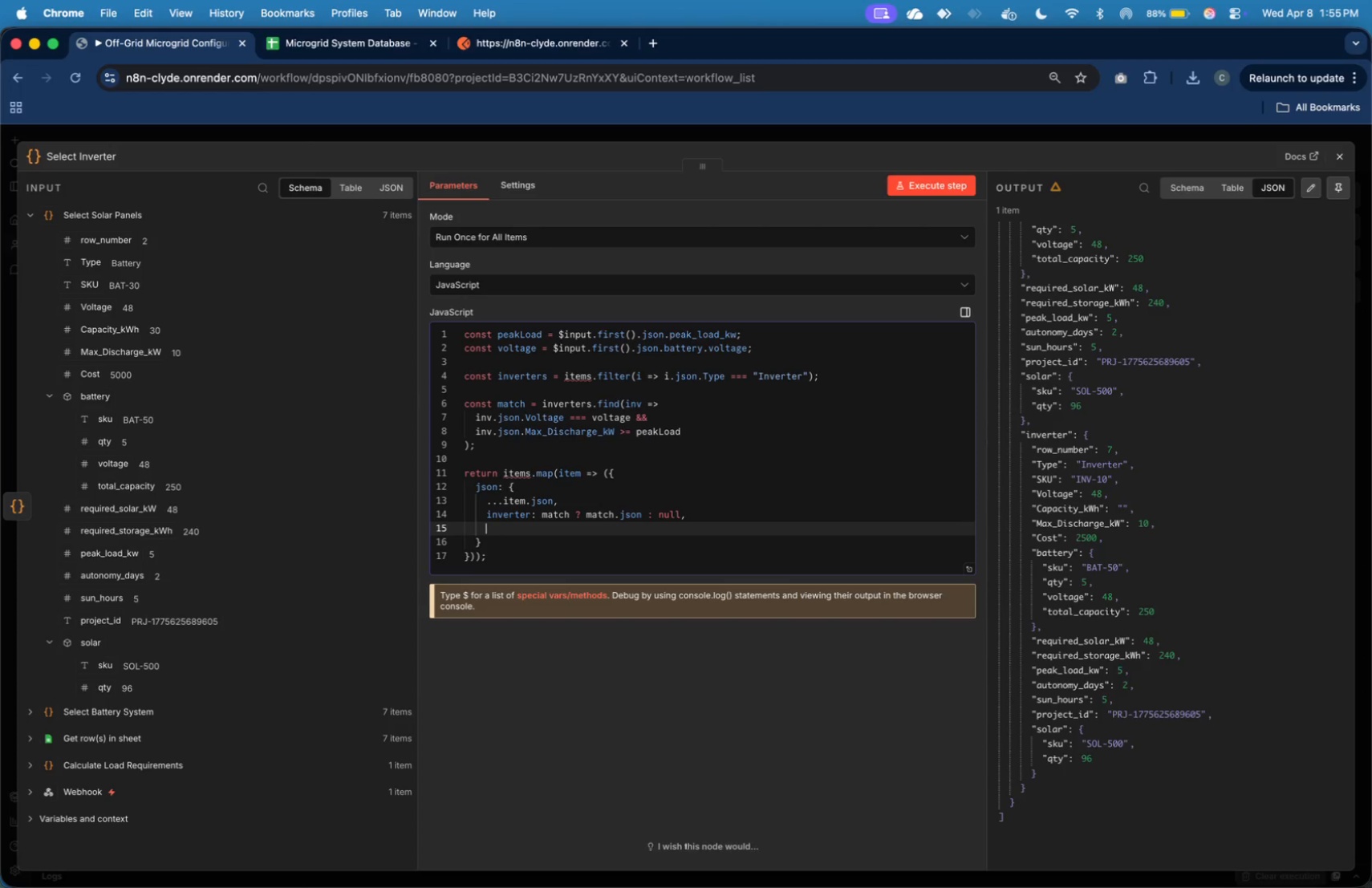 
 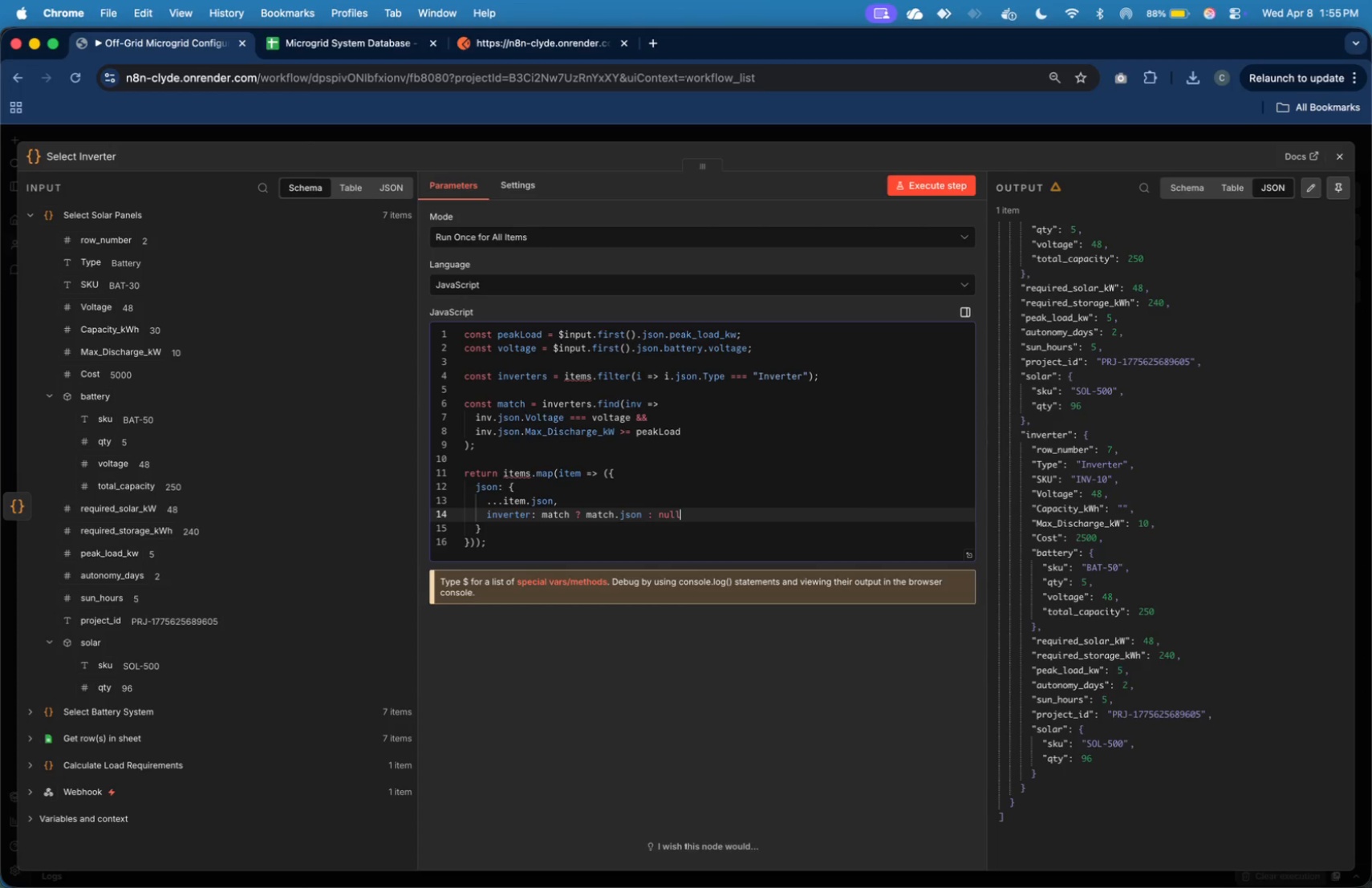 
key(Enter)
 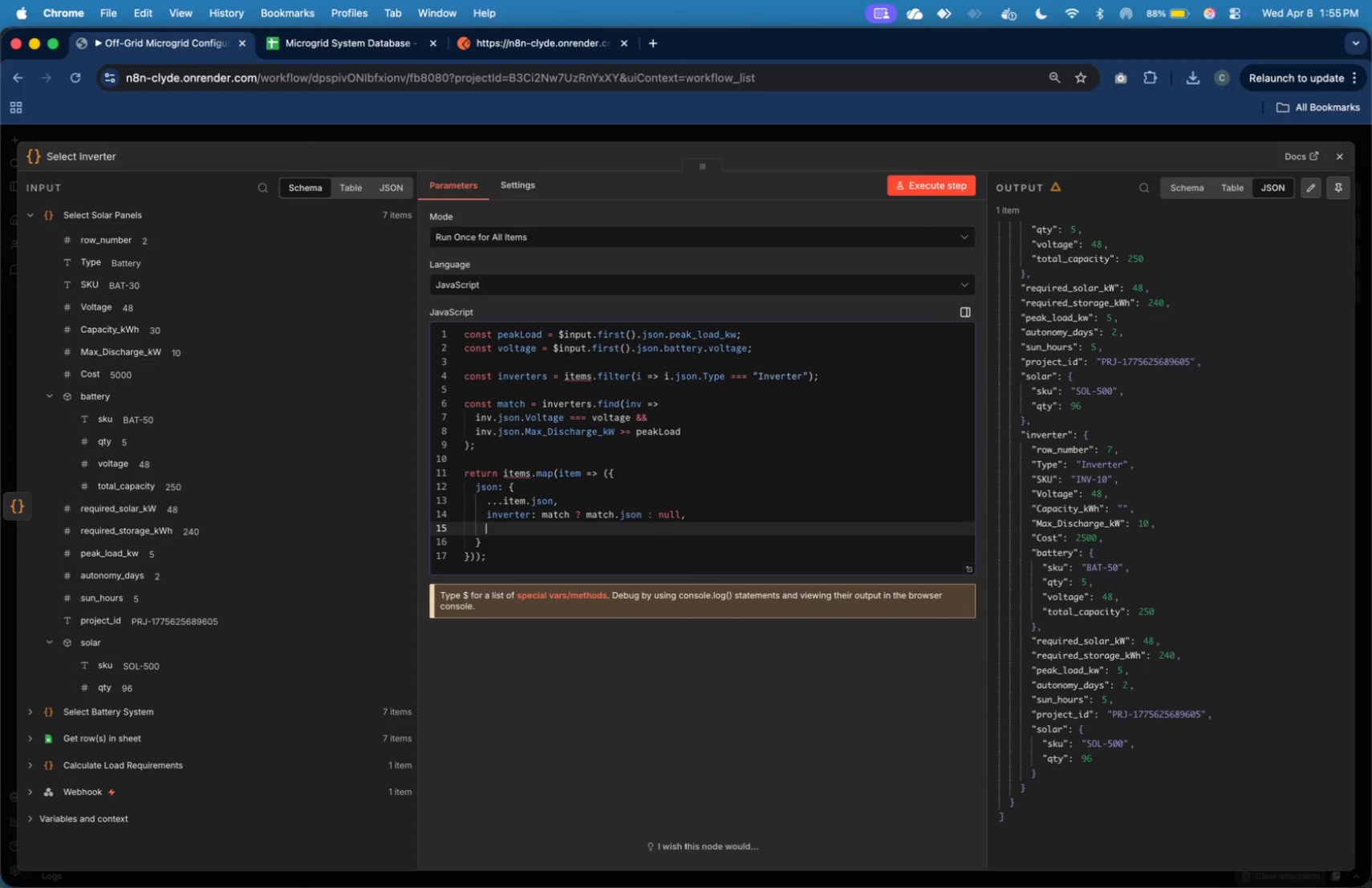 
type(a)
key(Backspace)
type(battery: )
 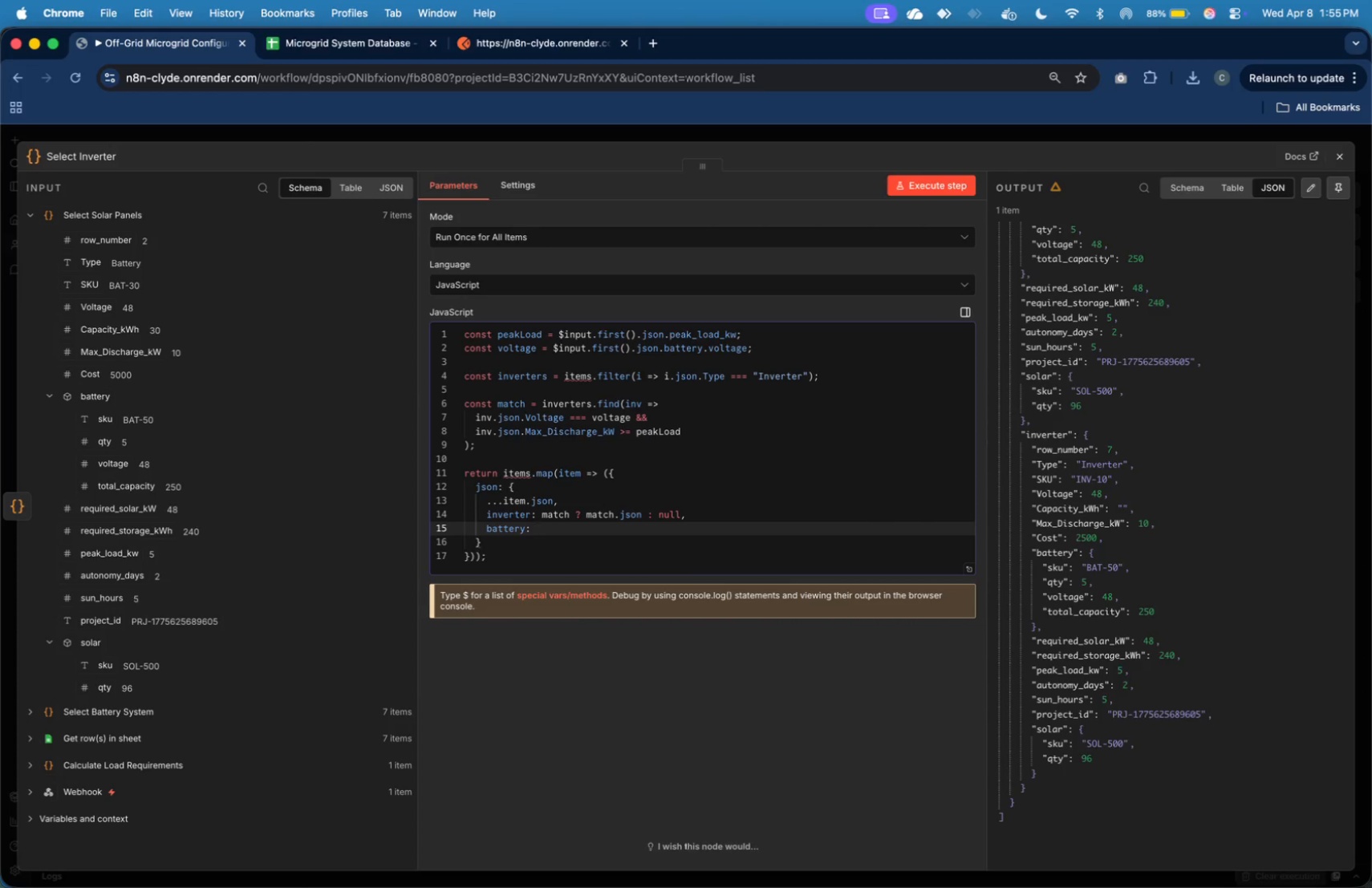 
type($json)
 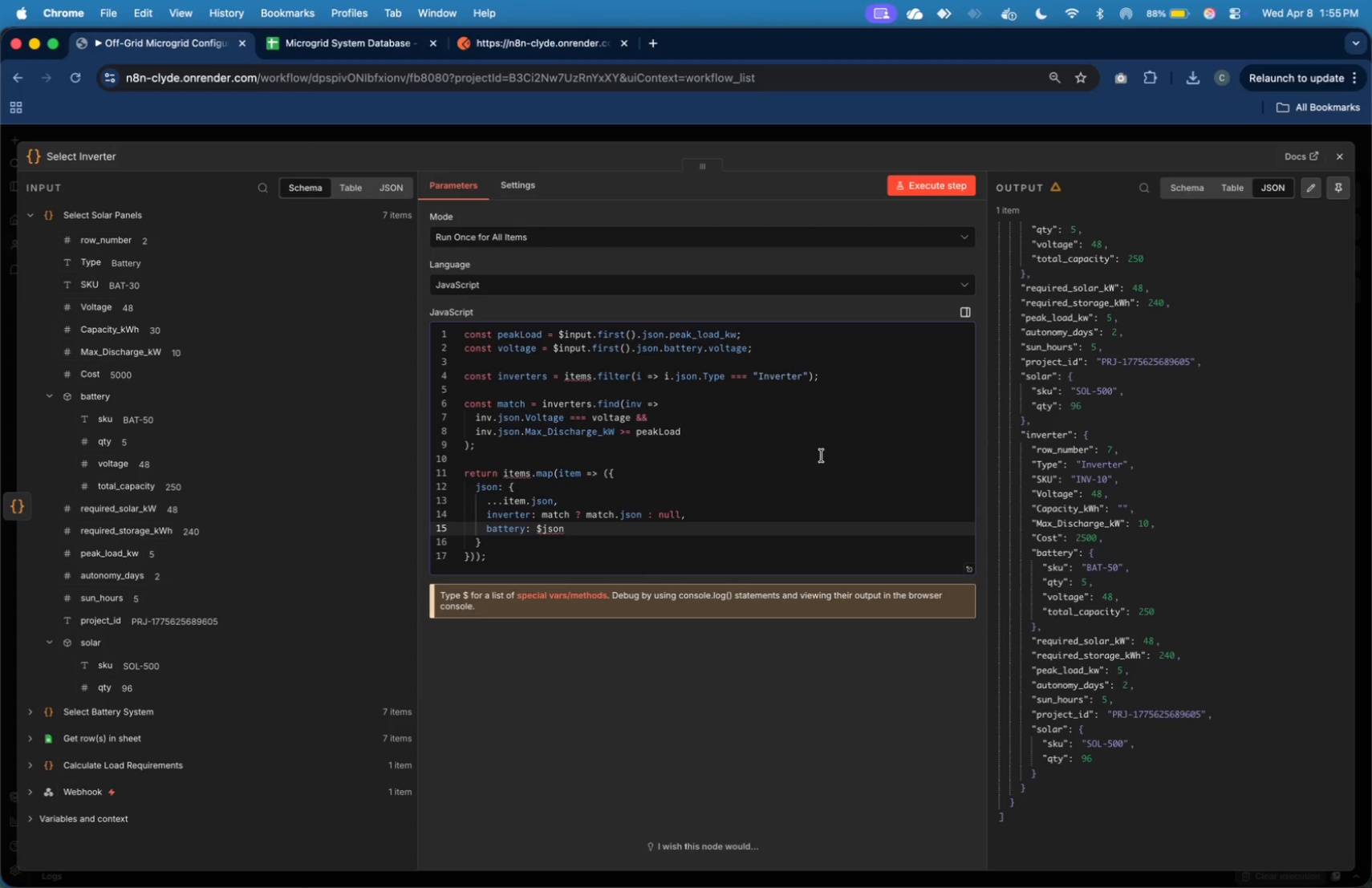 
left_click_drag(start_coordinate=[649, 531], to_coordinate=[537, 527])
 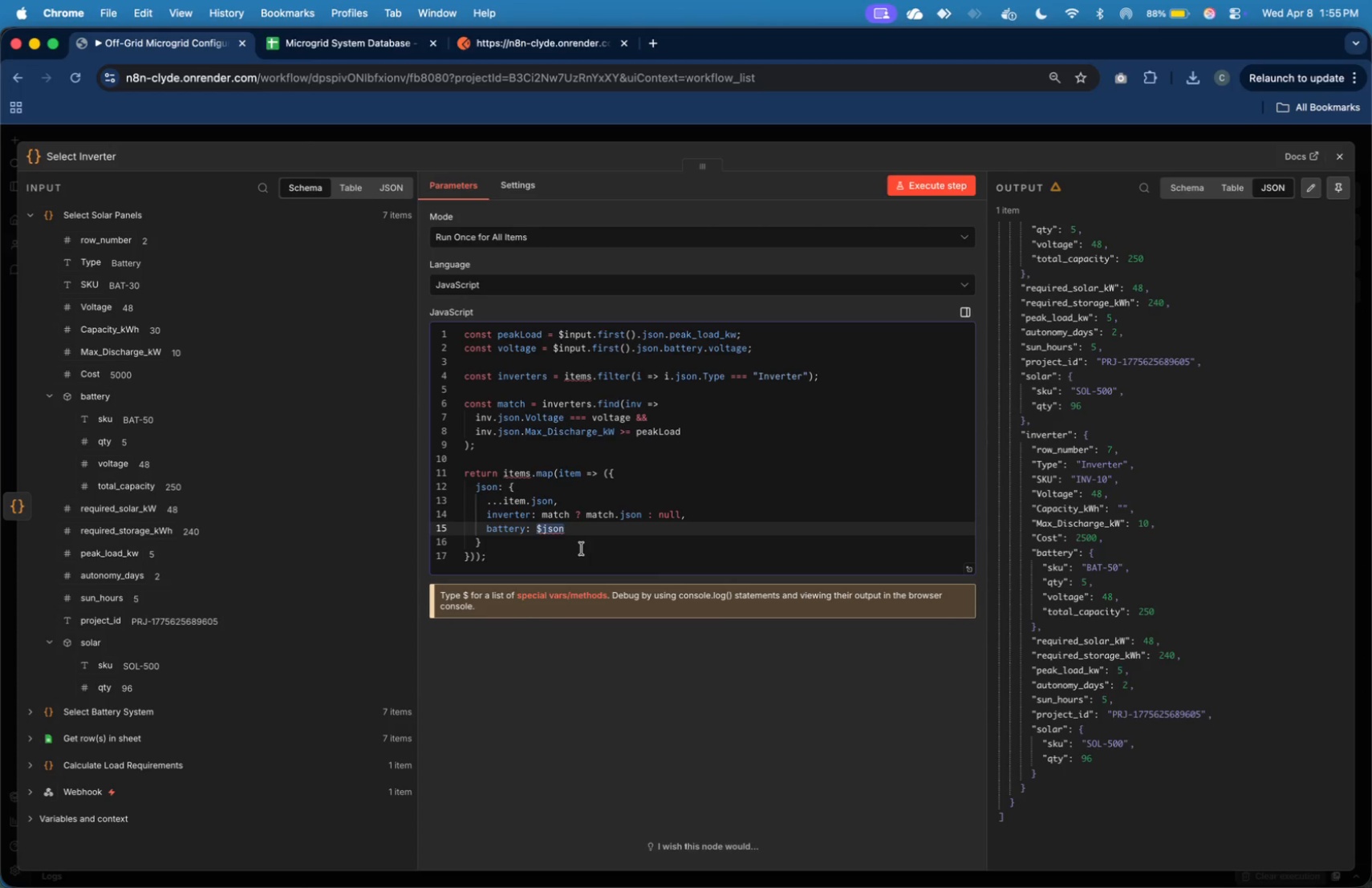 
key(Backspace)
 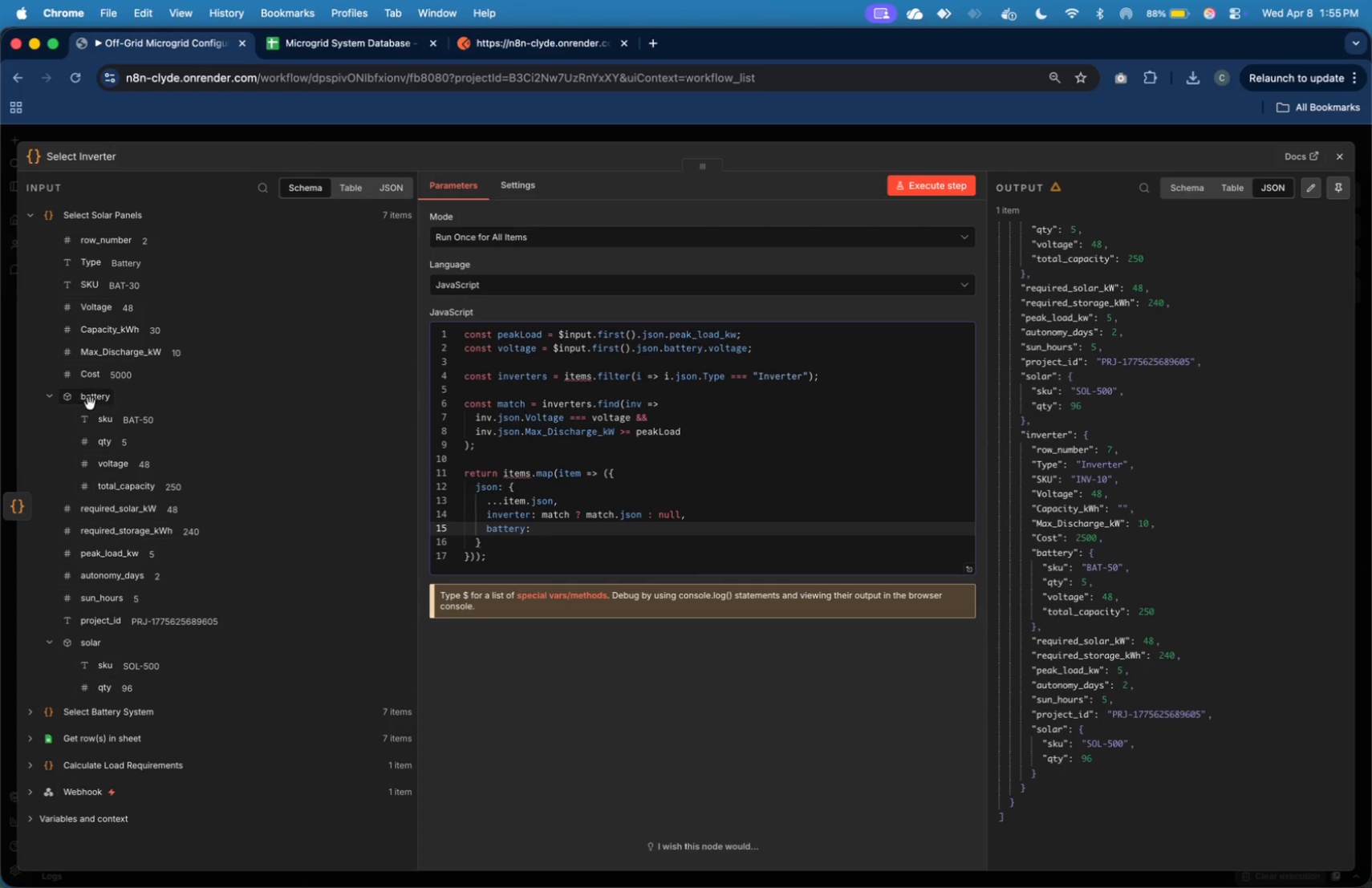 
left_click_drag(start_coordinate=[90, 398], to_coordinate=[563, 531])
 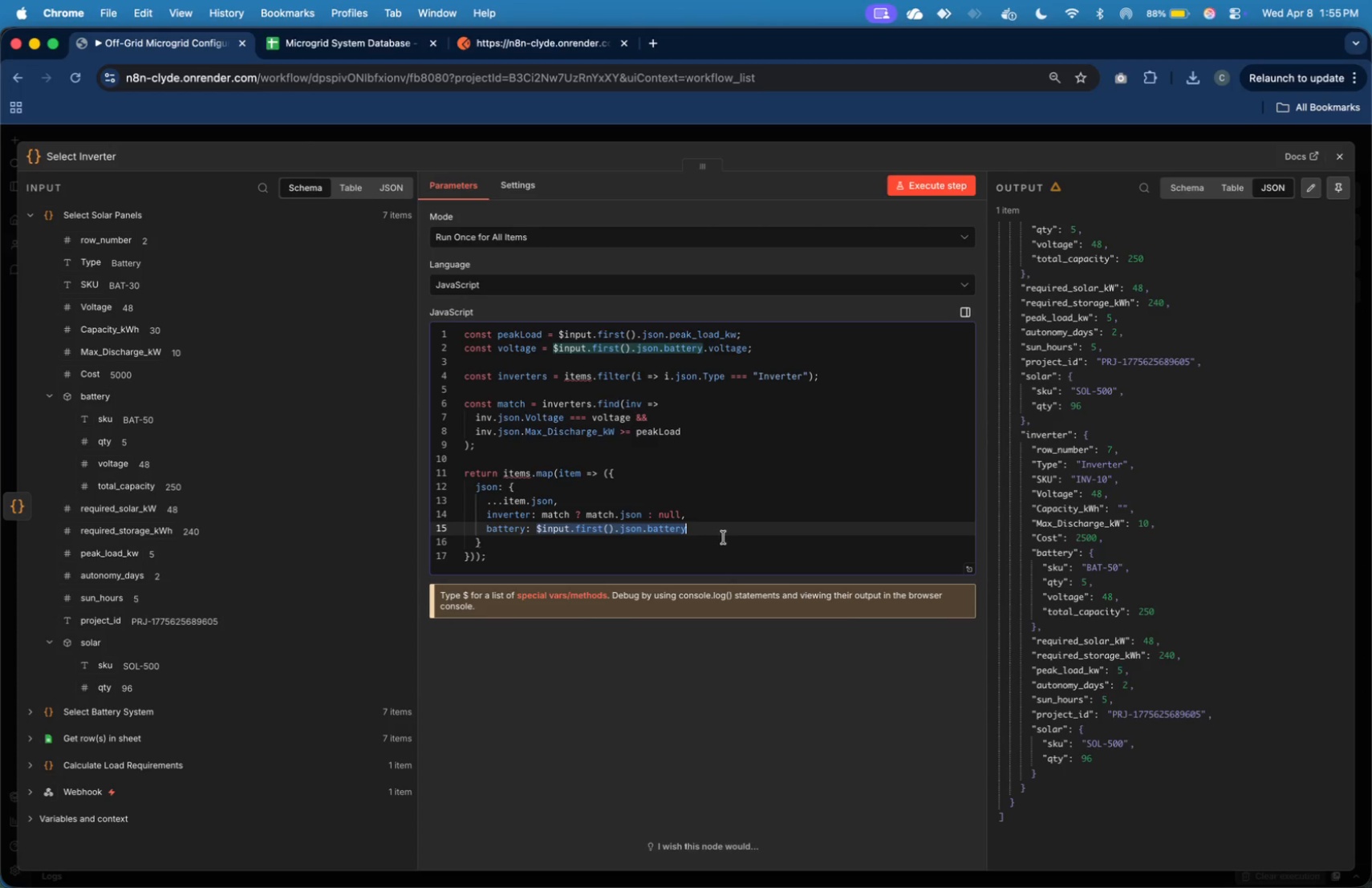 
left_click([733, 529])
 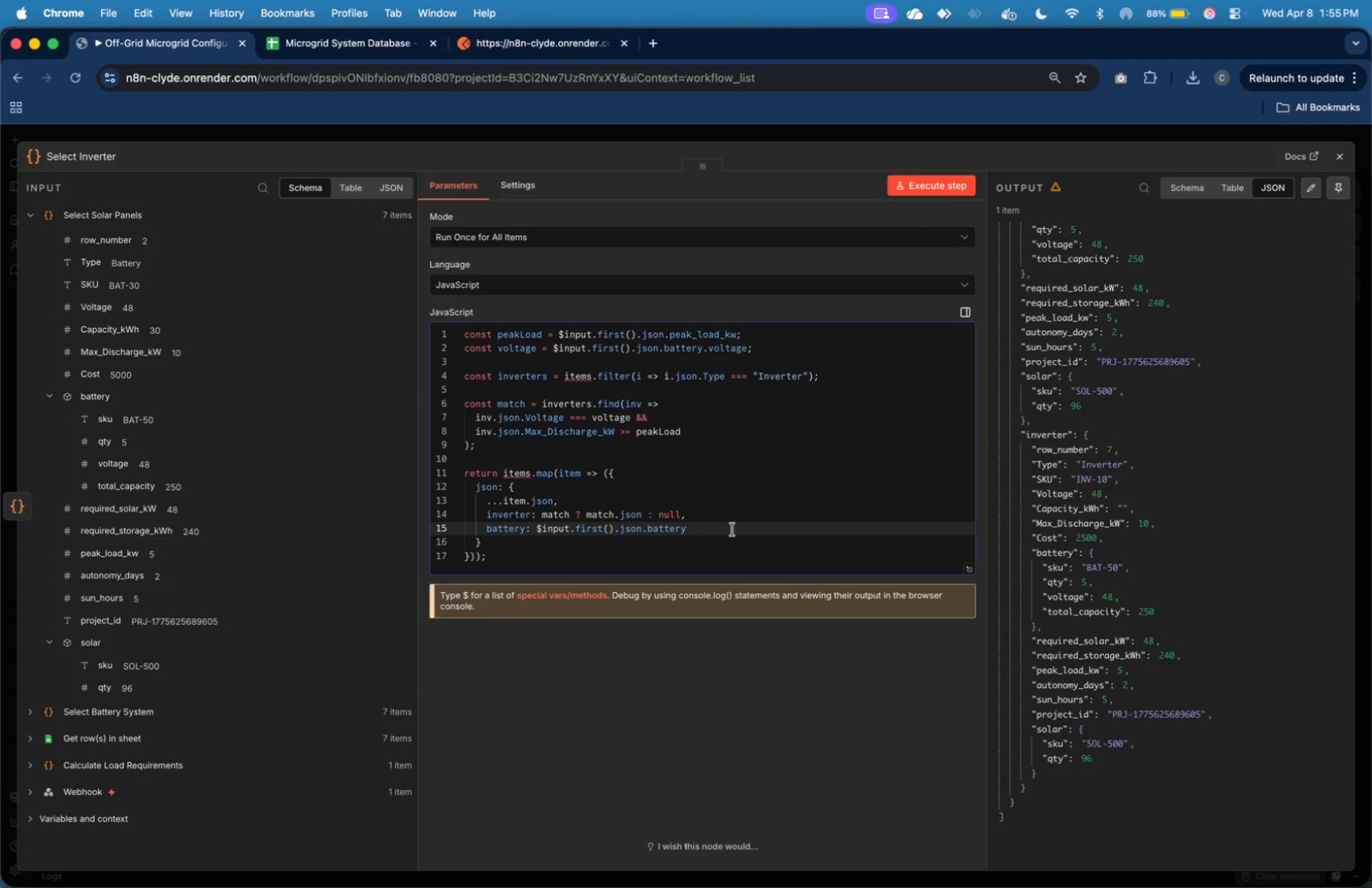 
key(Backslash)
 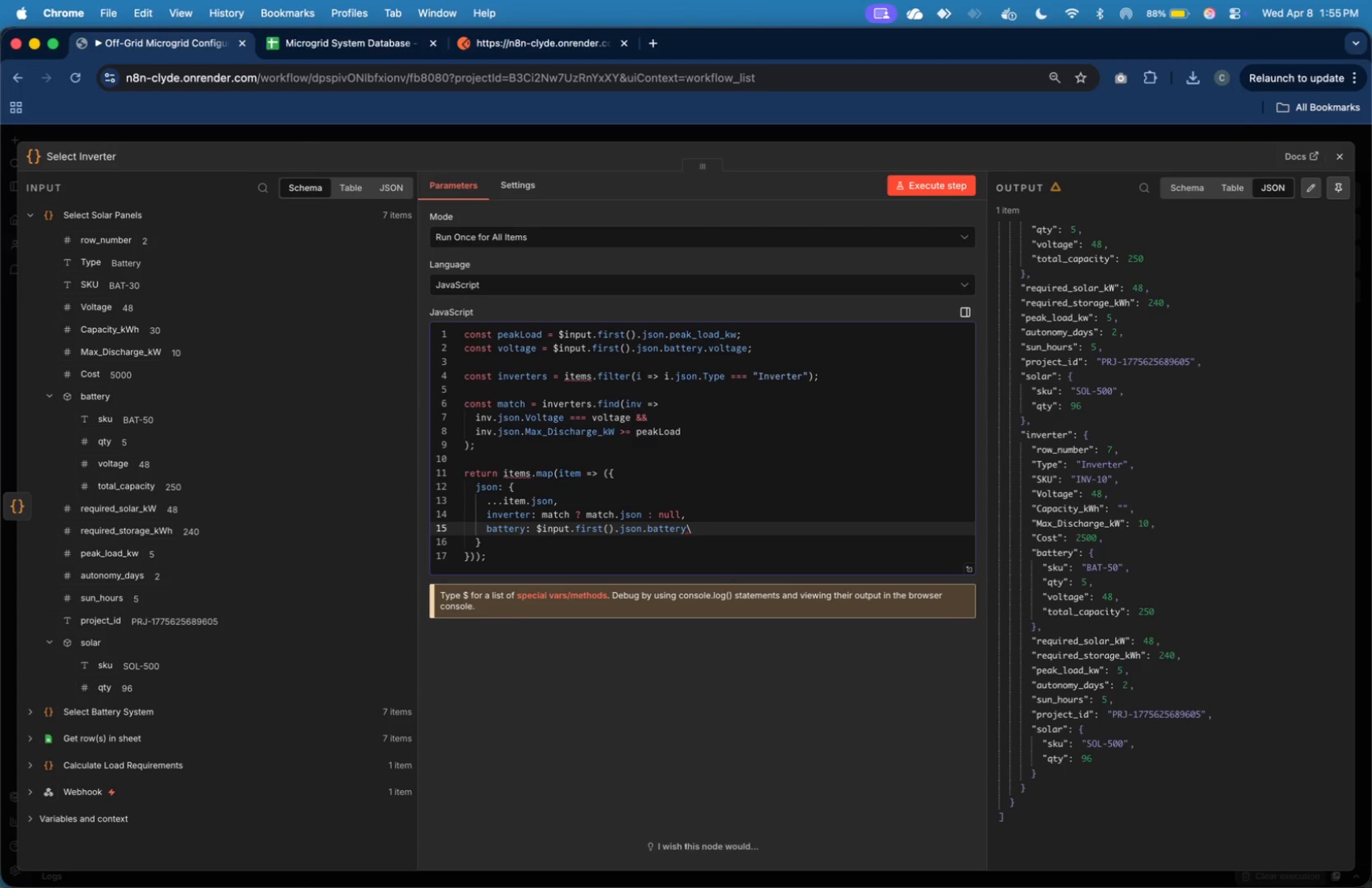 
key(Backspace)
 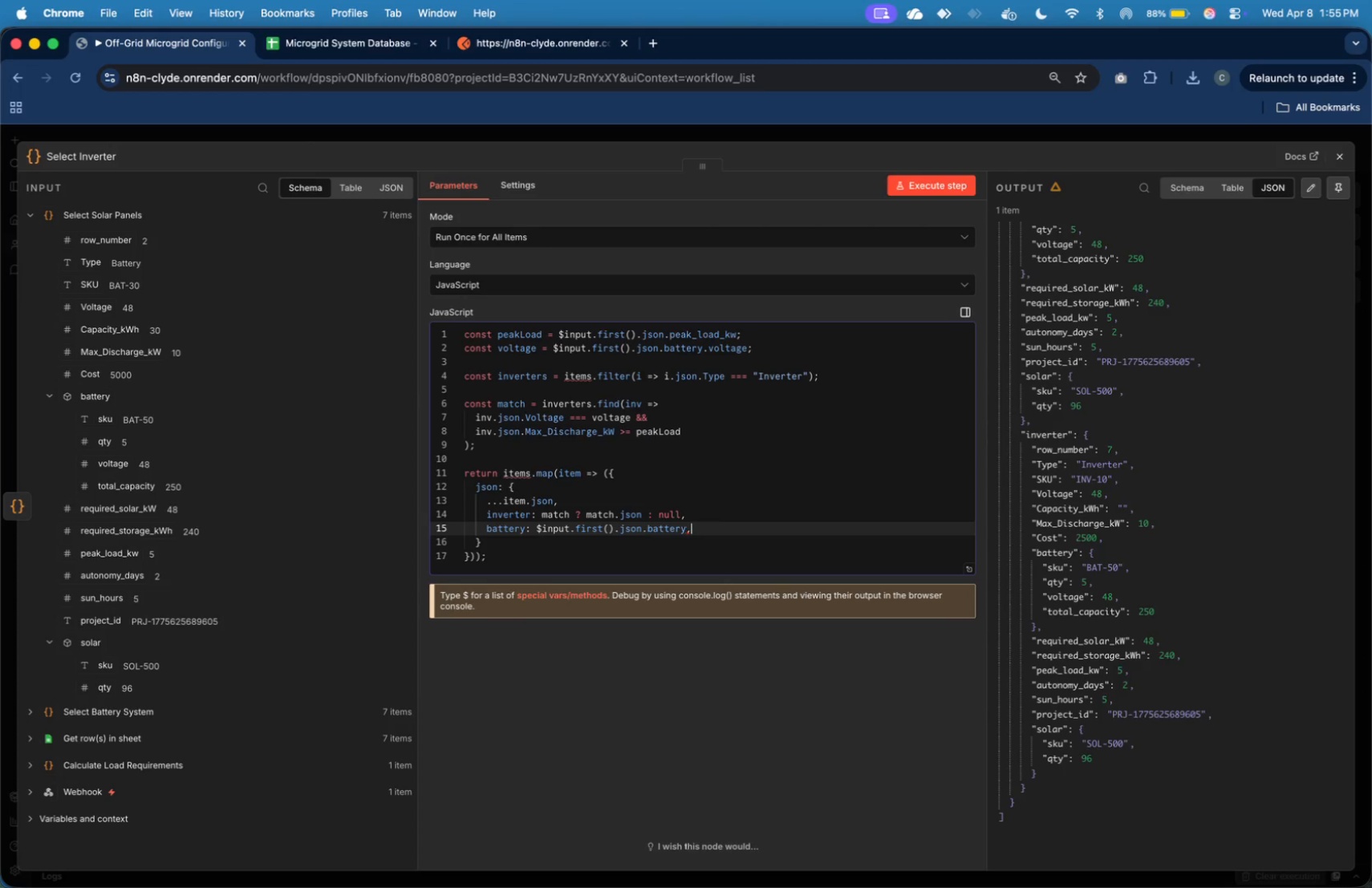 
key(Comma)
 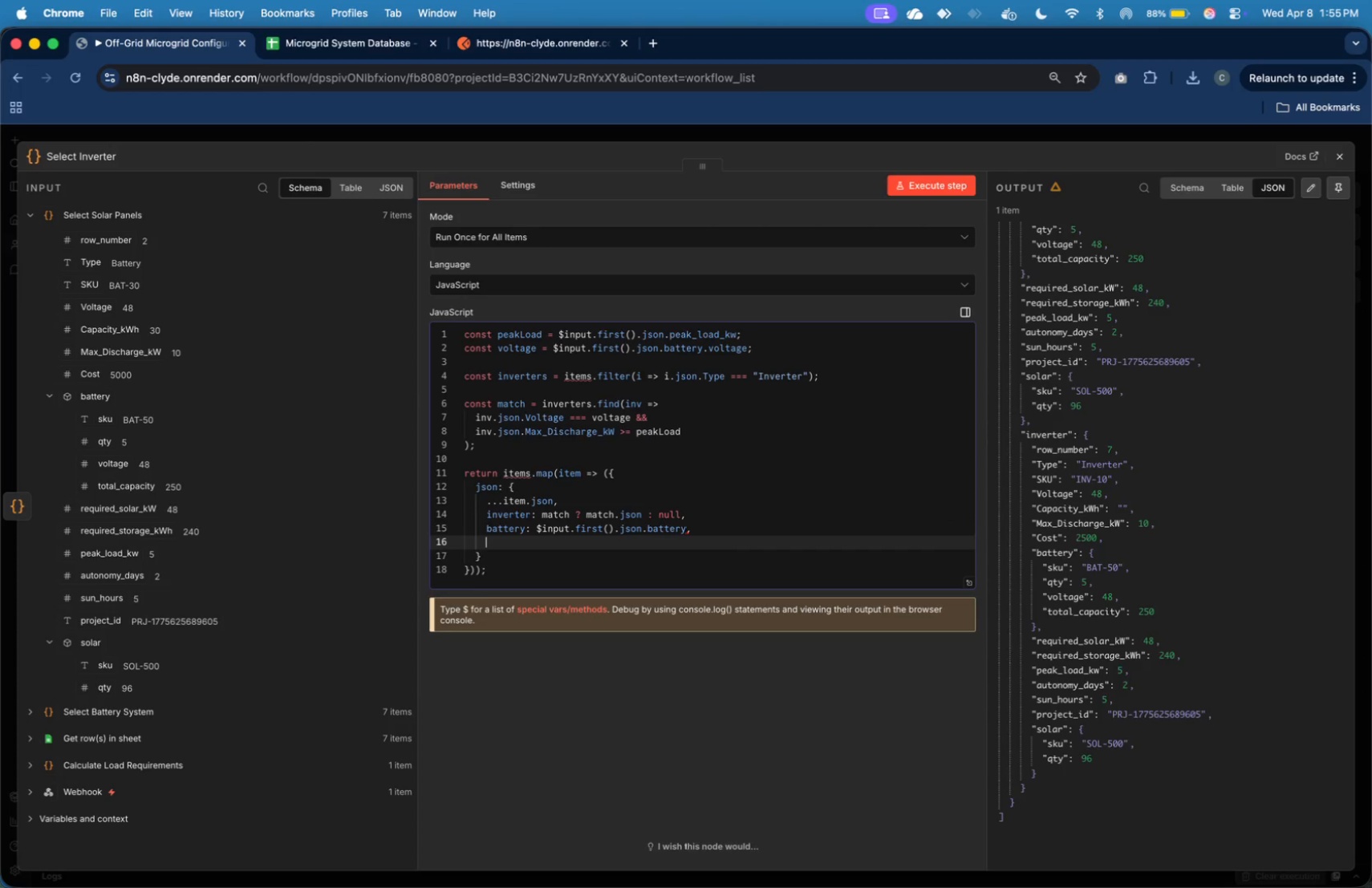 
key(Enter)
 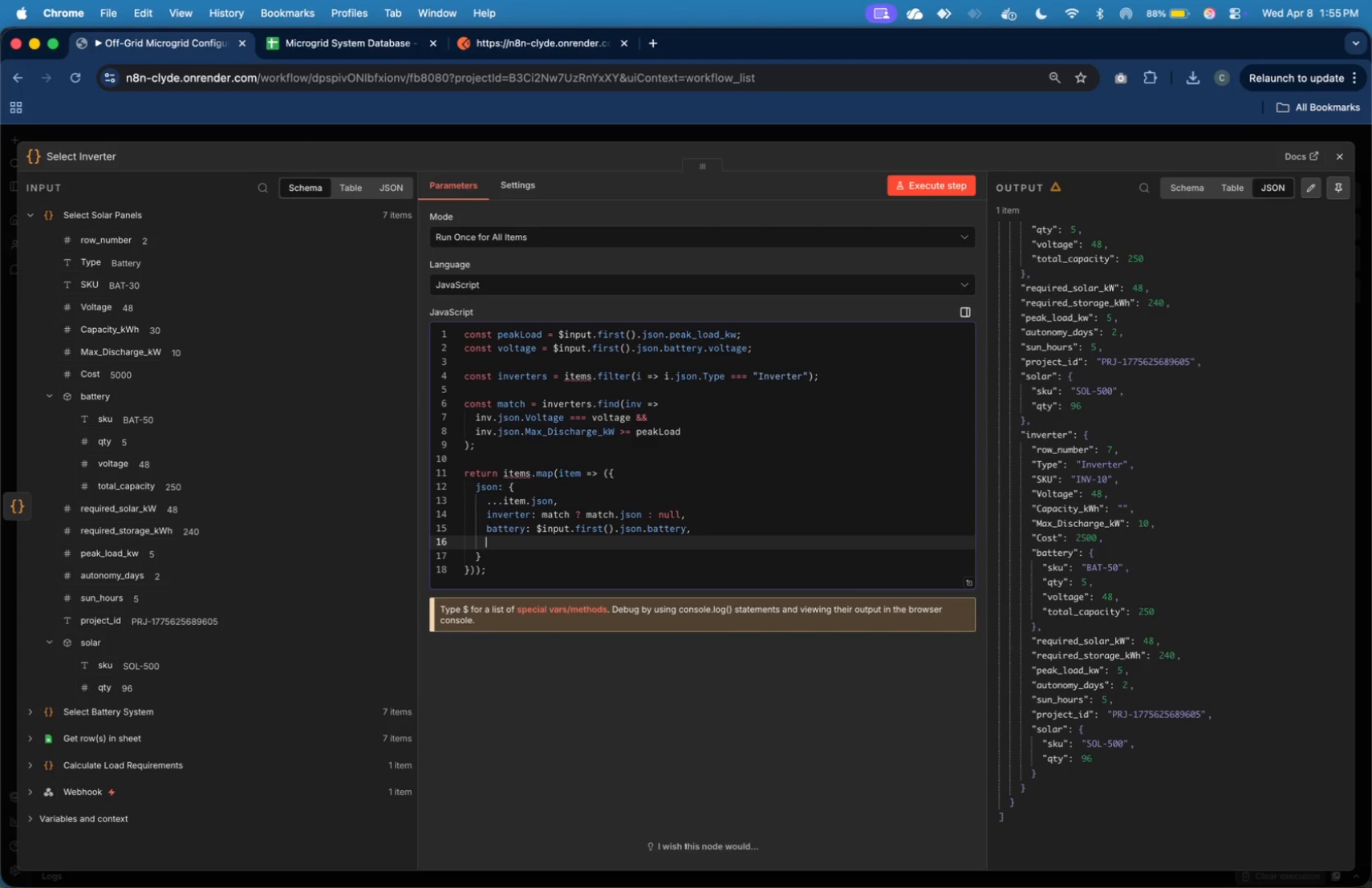 
type(solar: )
 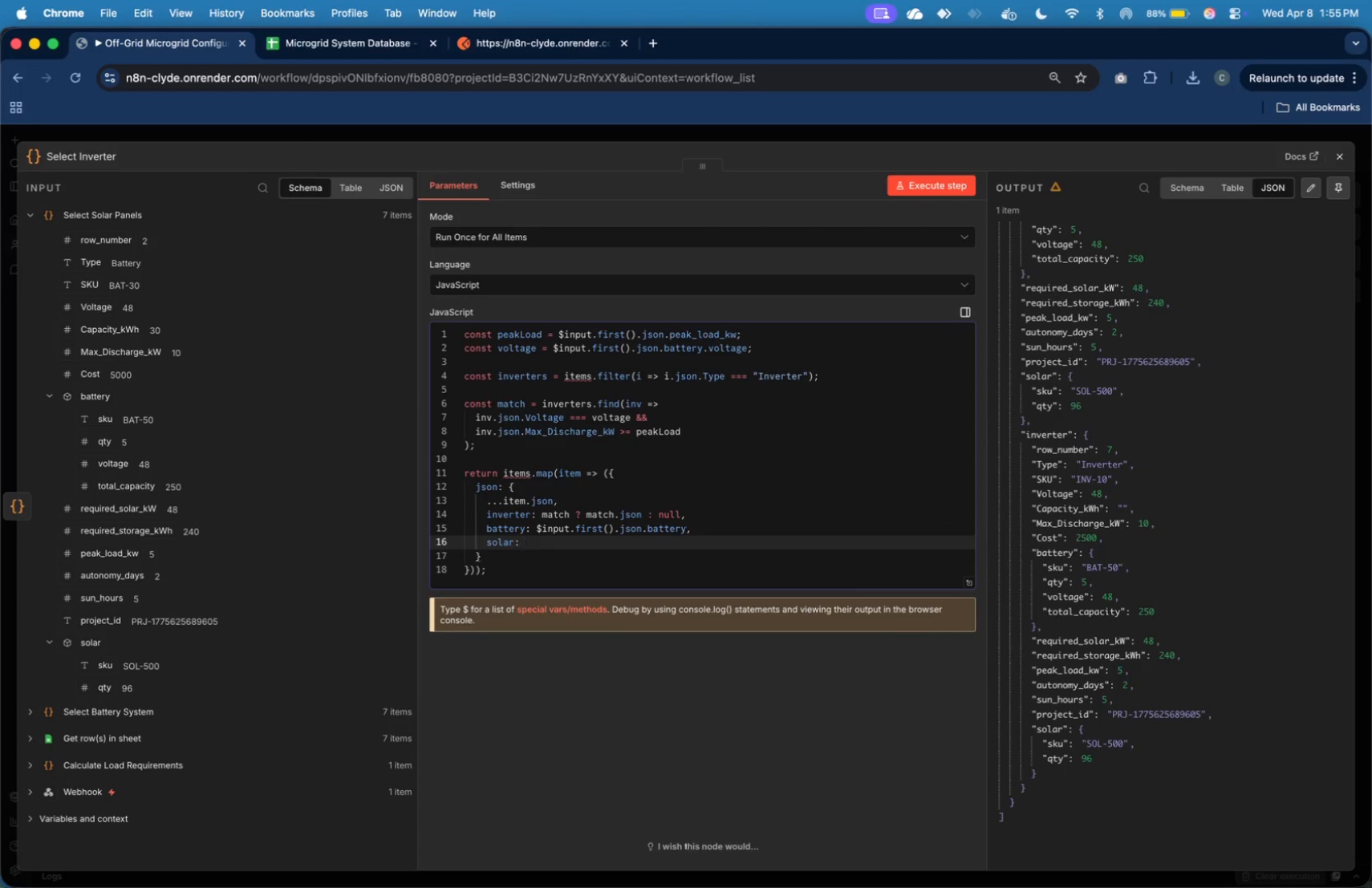 
wait(6.09)
 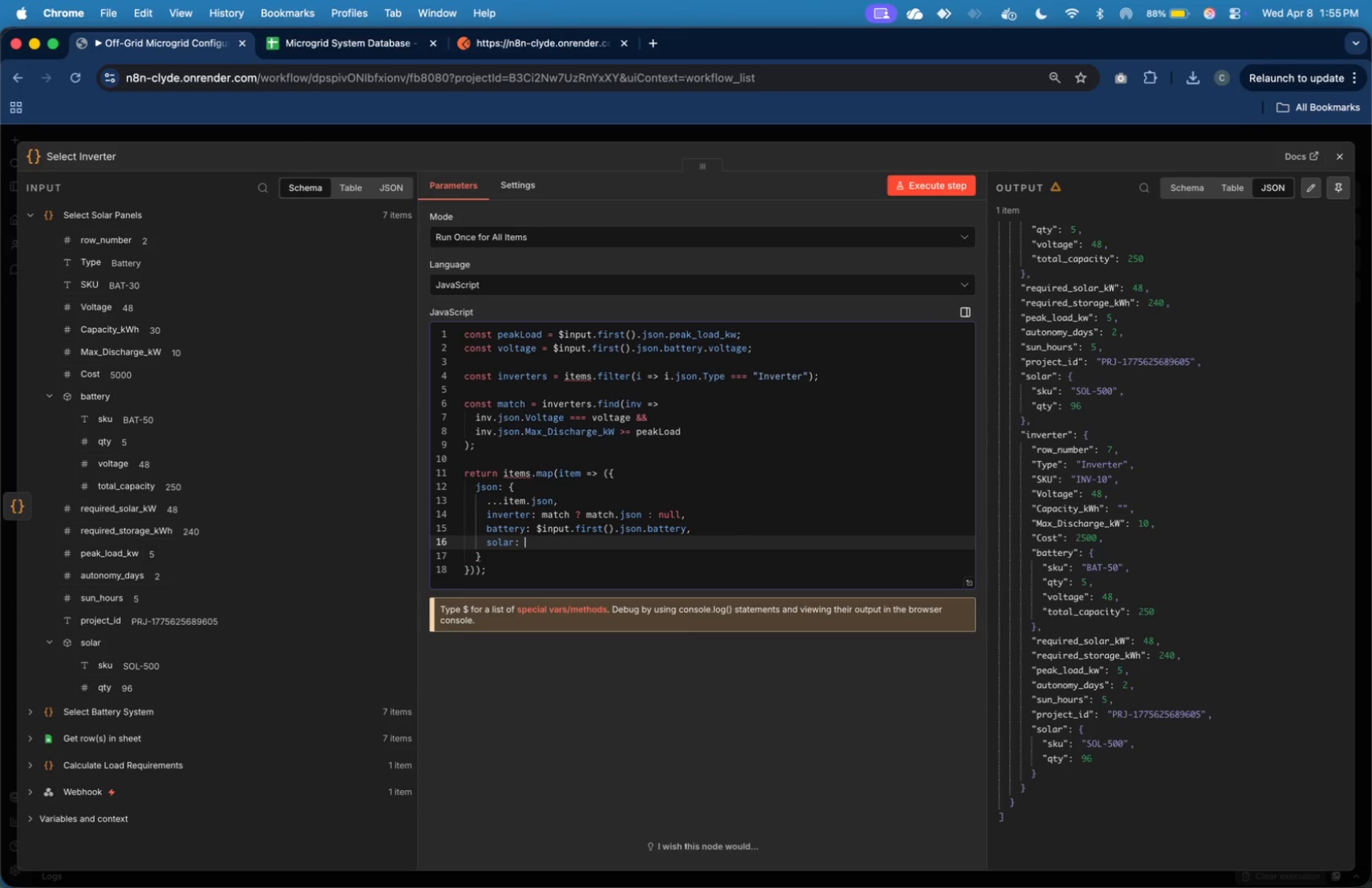 
left_click_drag(start_coordinate=[83, 647], to_coordinate=[553, 548])
 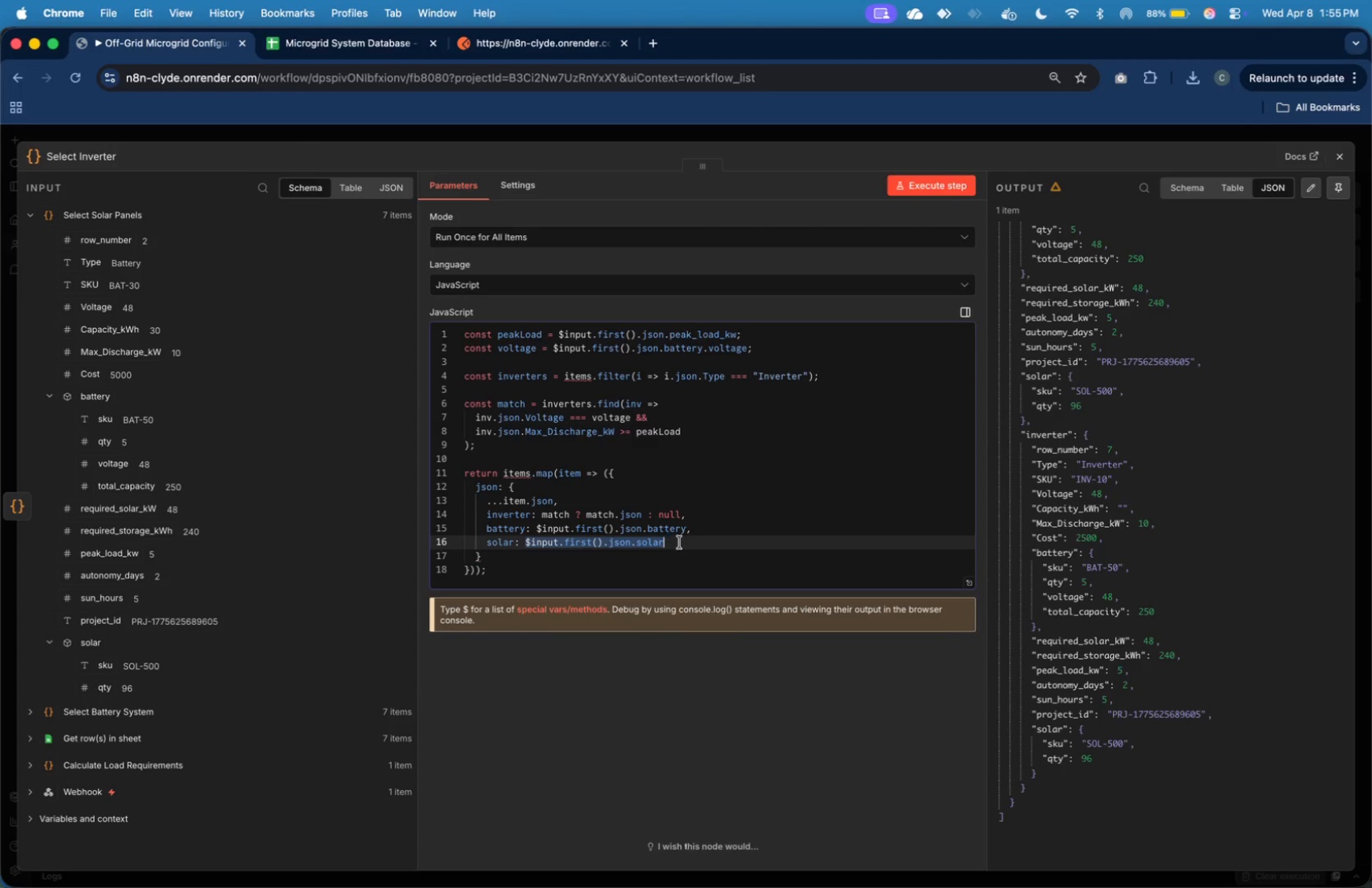 
left_click([680, 542])
 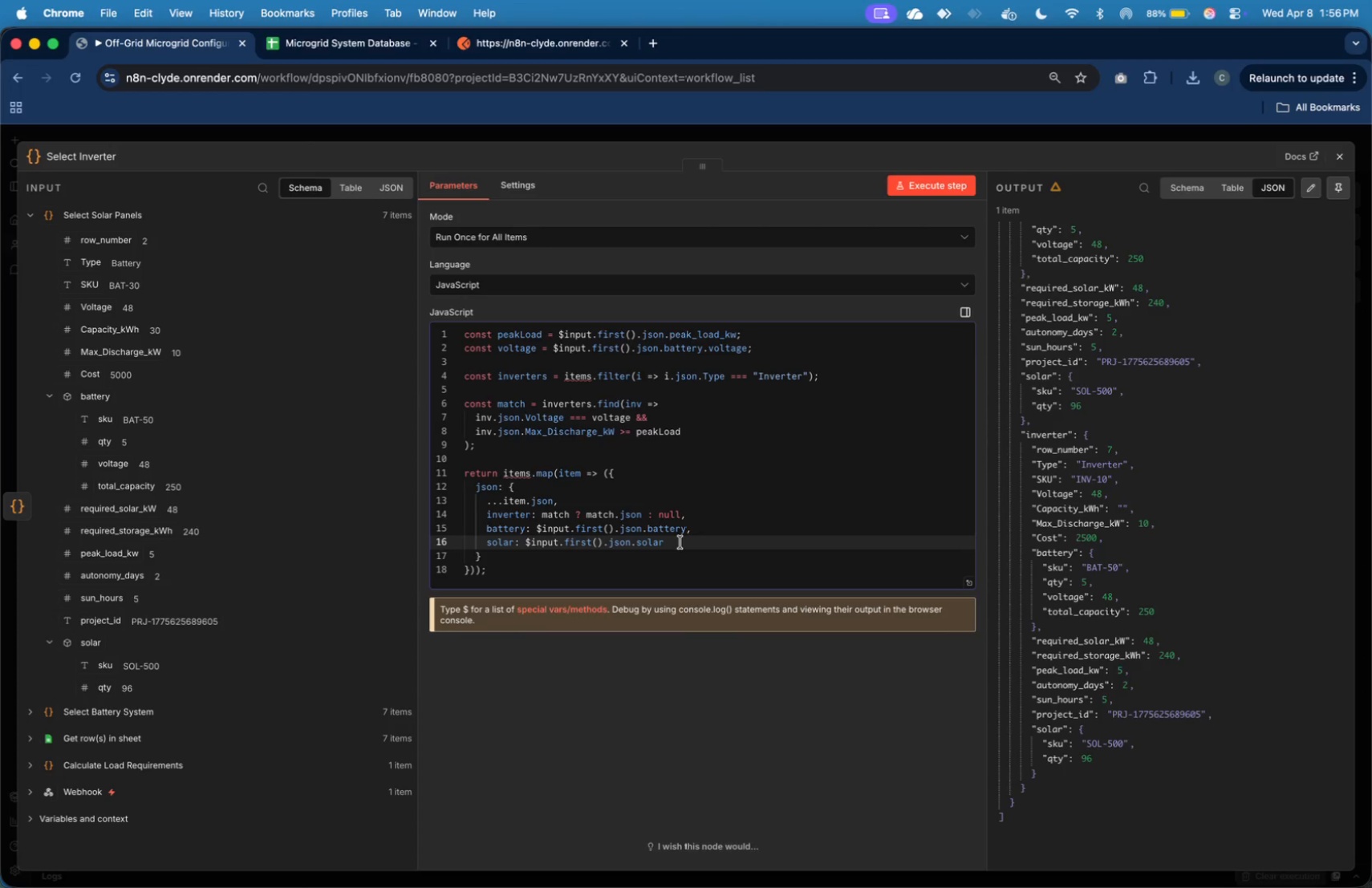 
key(Comma)
 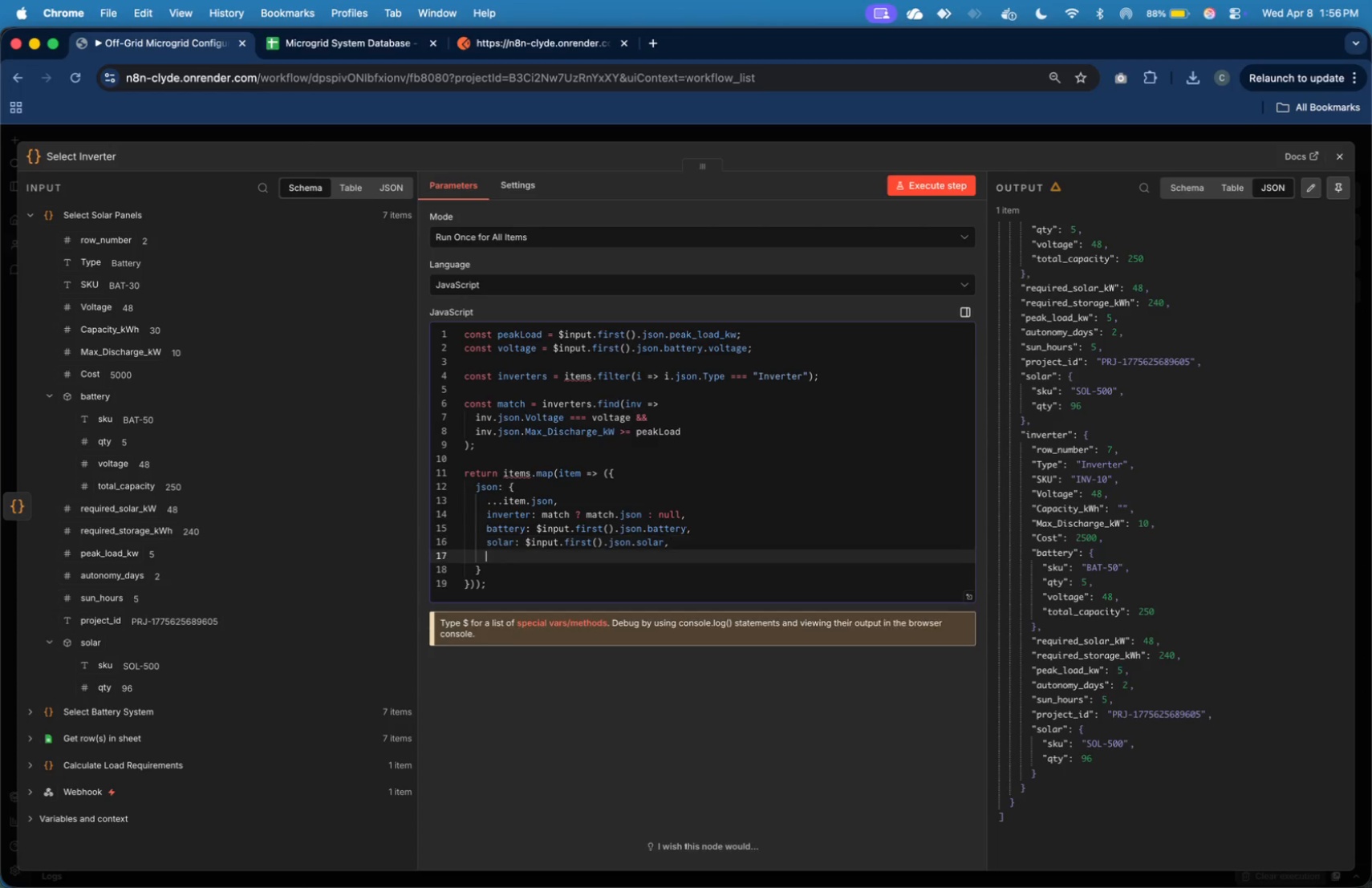 
key(Enter)
 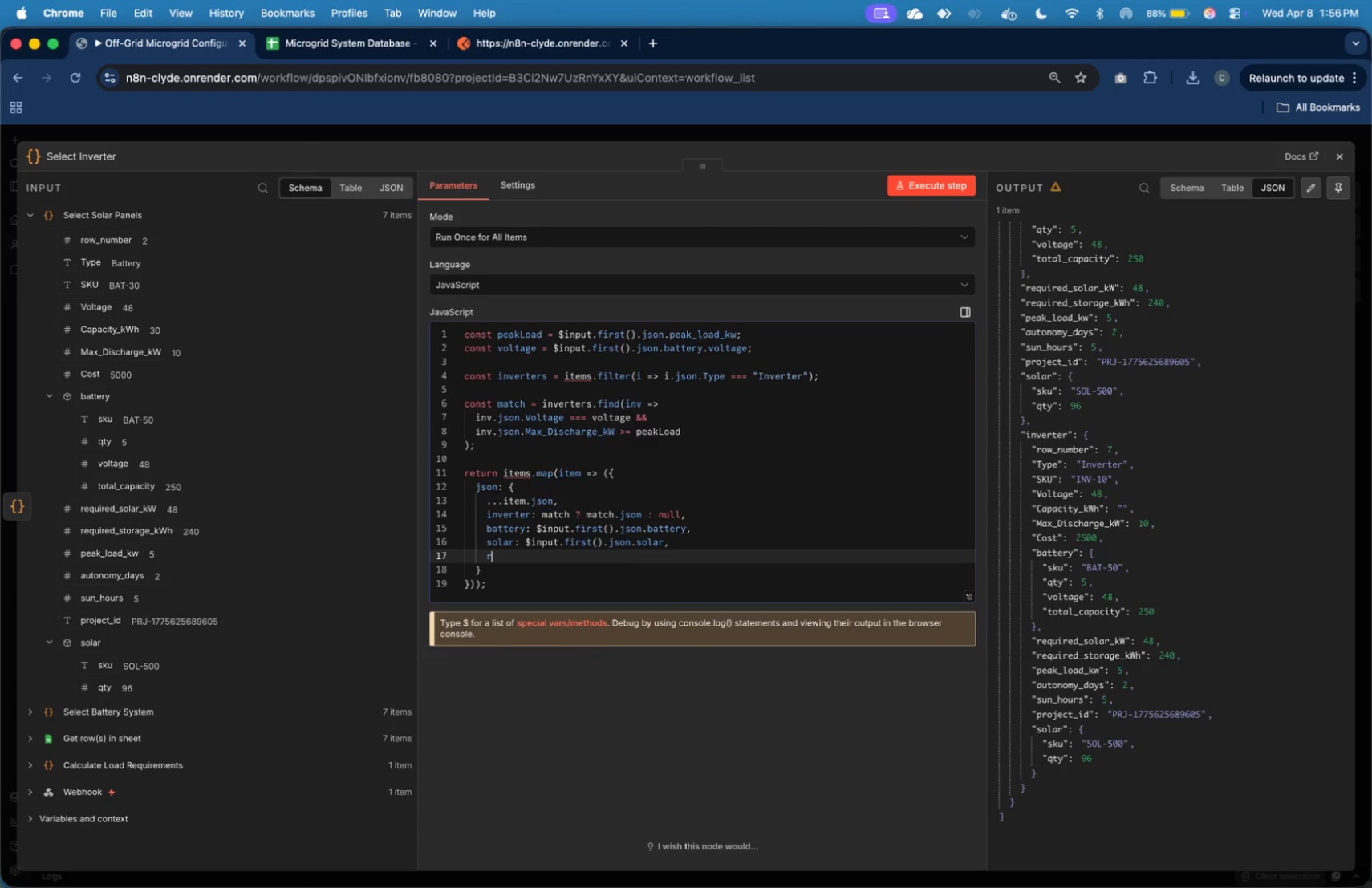 
type(required_solar_kW: )
 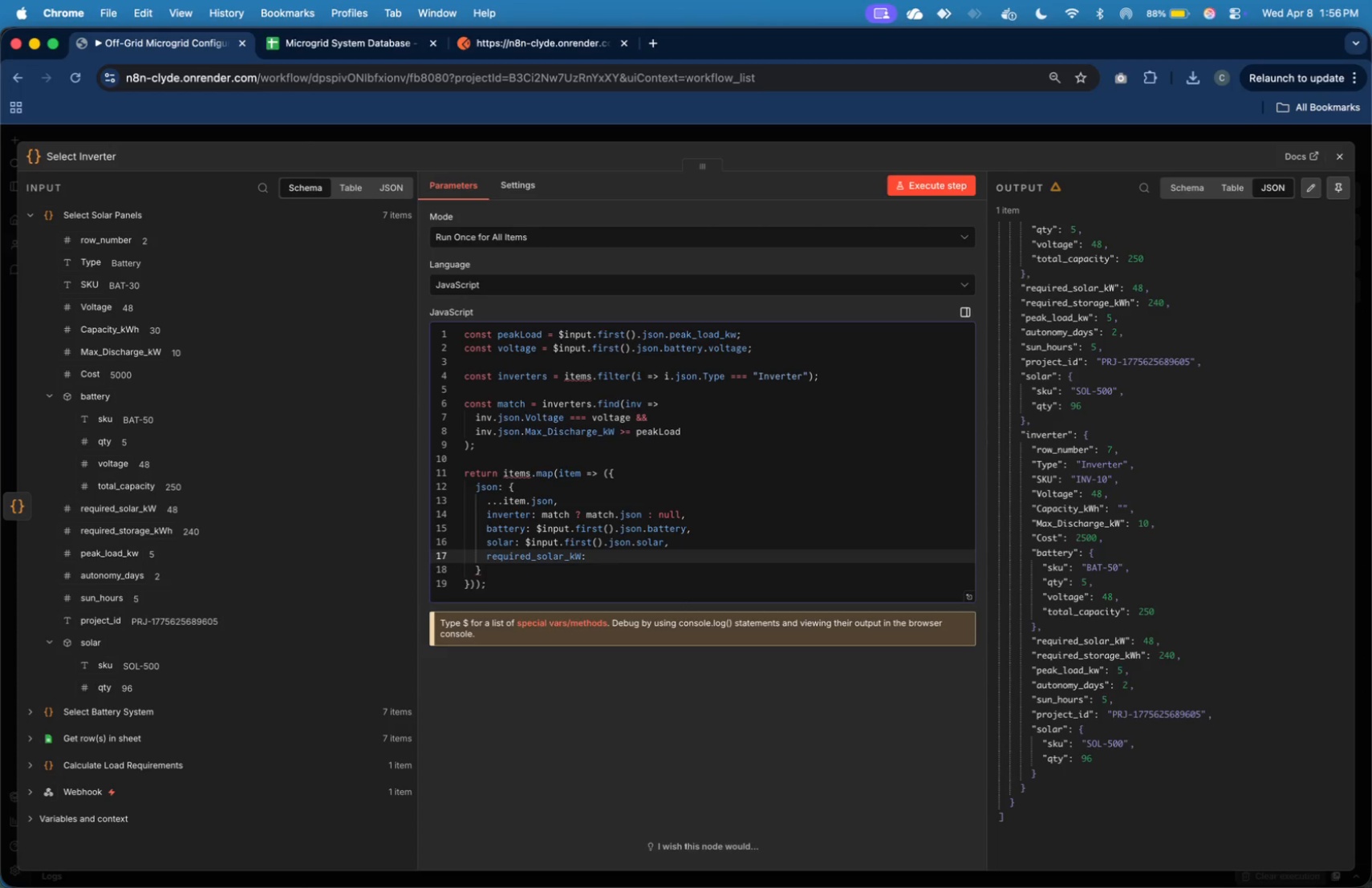 
left_click_drag(start_coordinate=[145, 509], to_coordinate=[599, 557])
 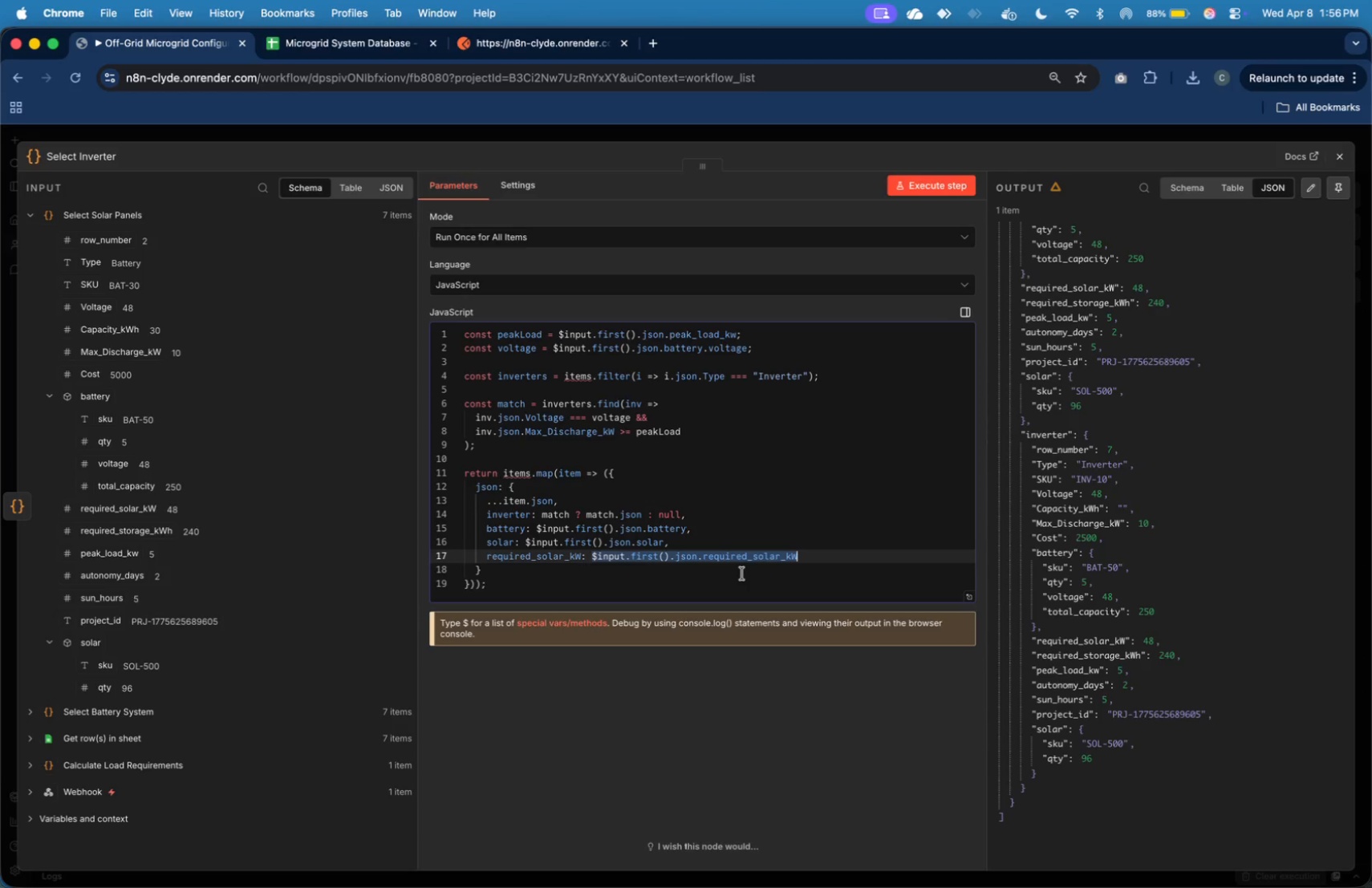 
key(ArrowRight)
 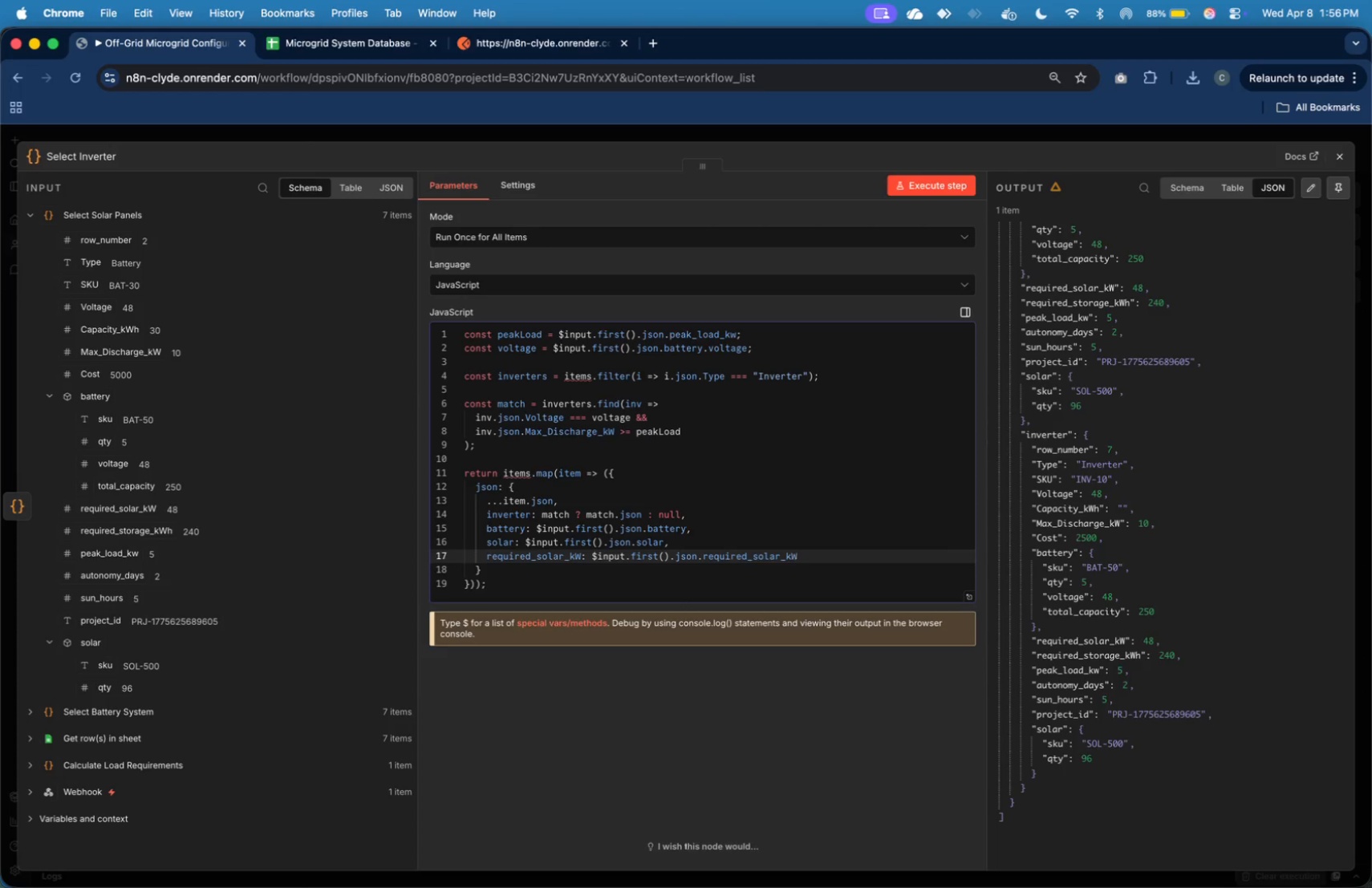 
key(Comma)
 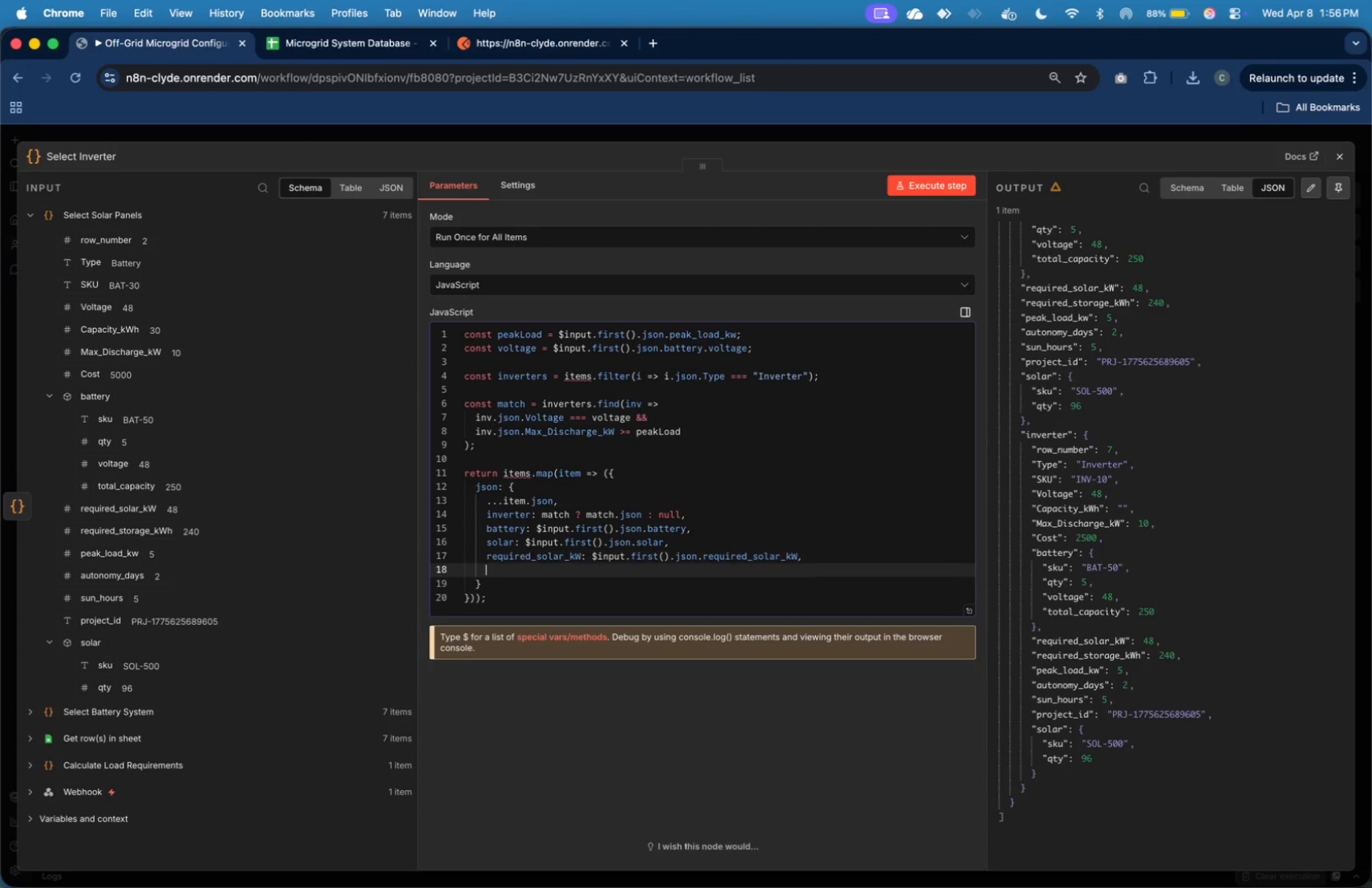 
hold_key(key=Enter, duration=0.34)
 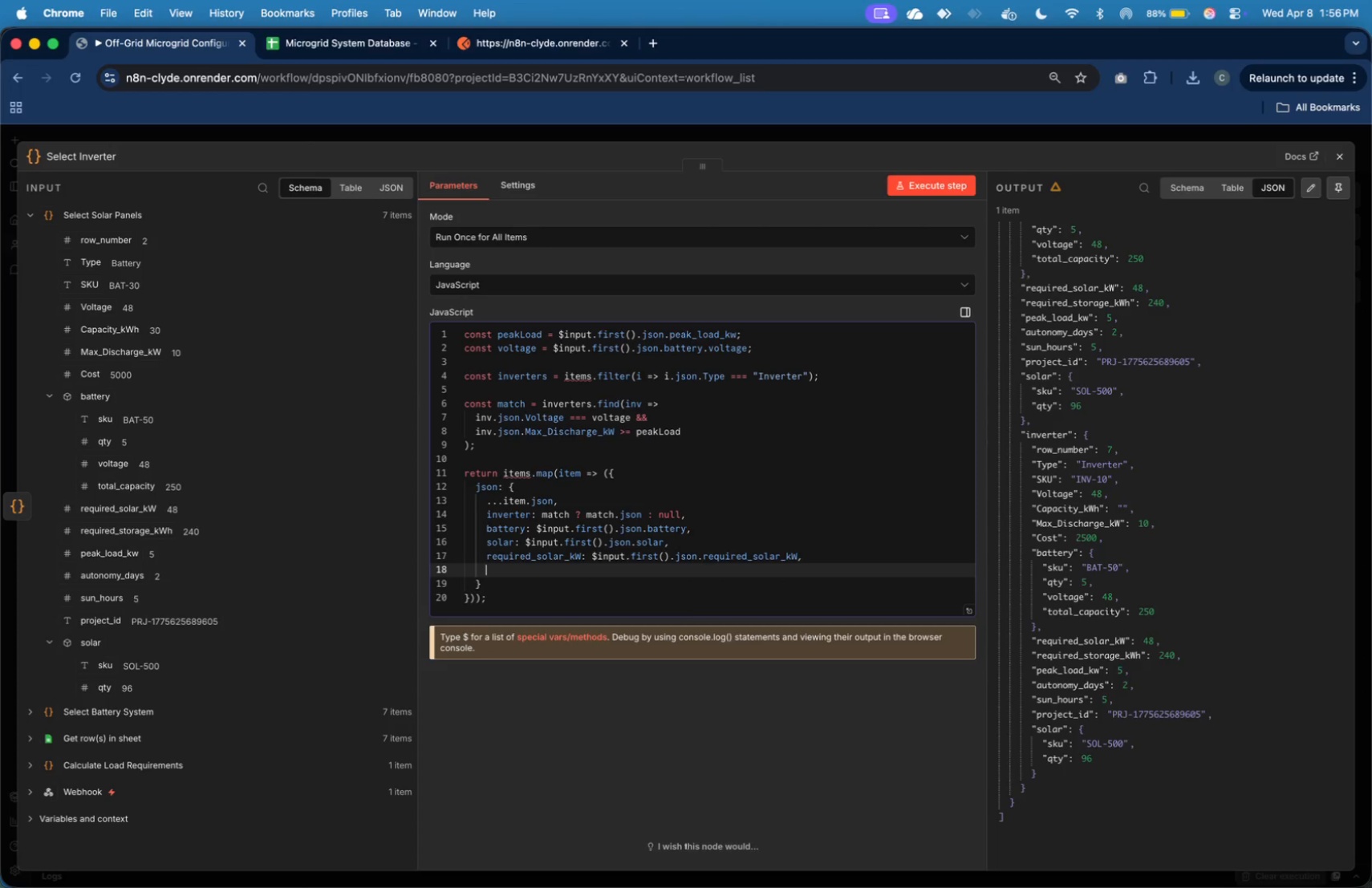 
type(required_storage_kWh: )
 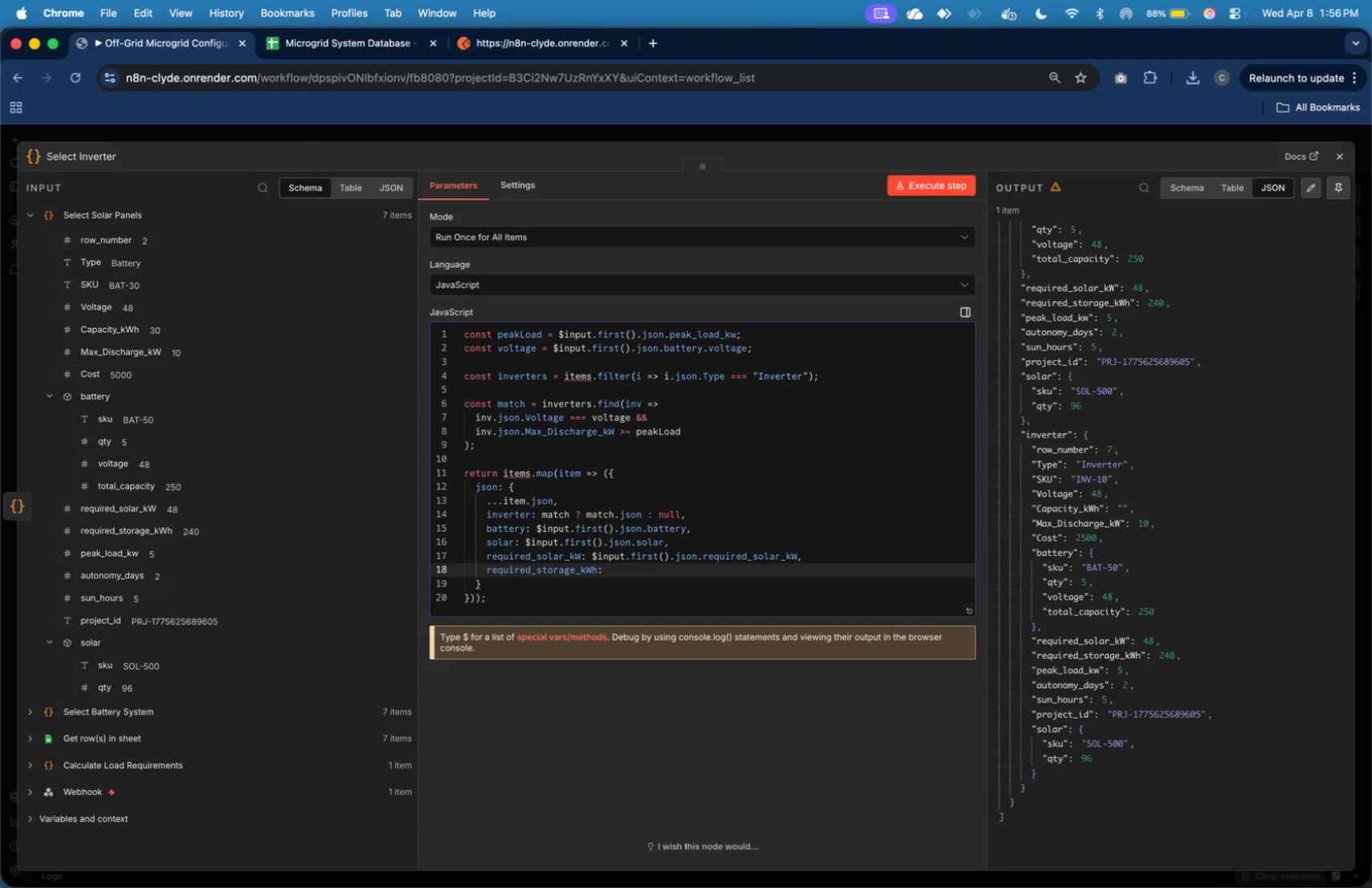 
wait(5.78)
 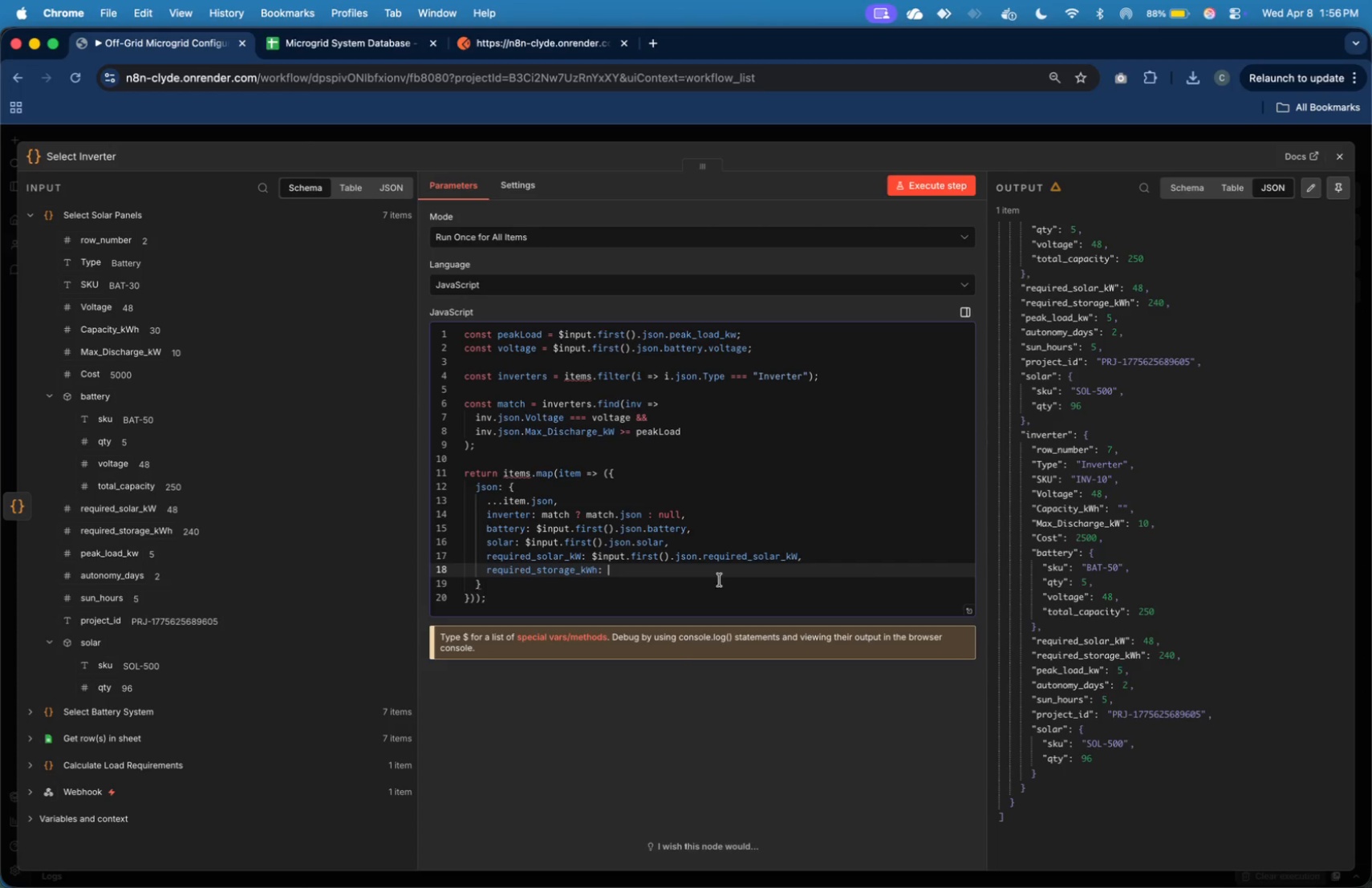 
left_click_drag(start_coordinate=[149, 532], to_coordinate=[659, 573])
 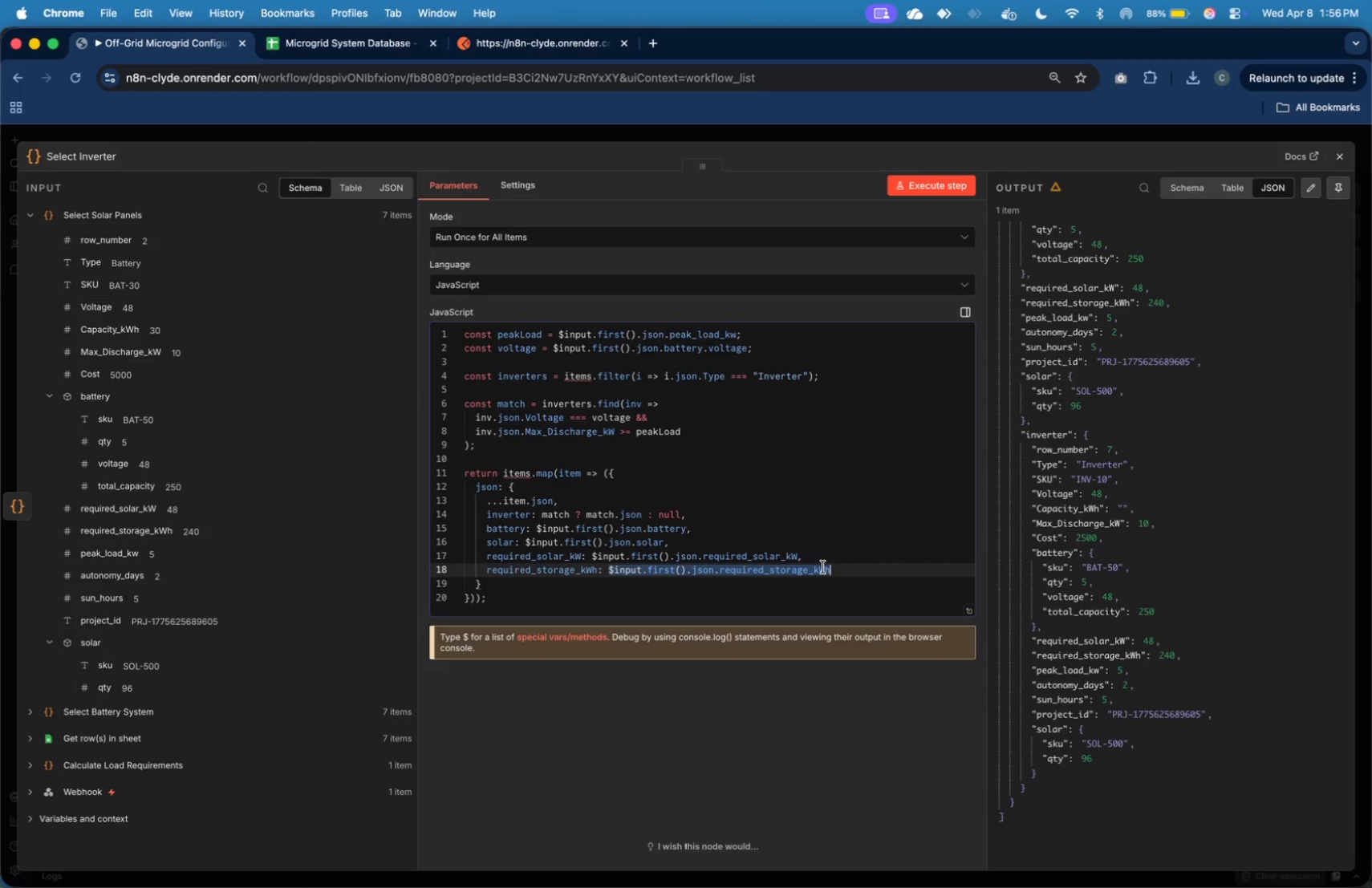 
left_click([845, 576])
 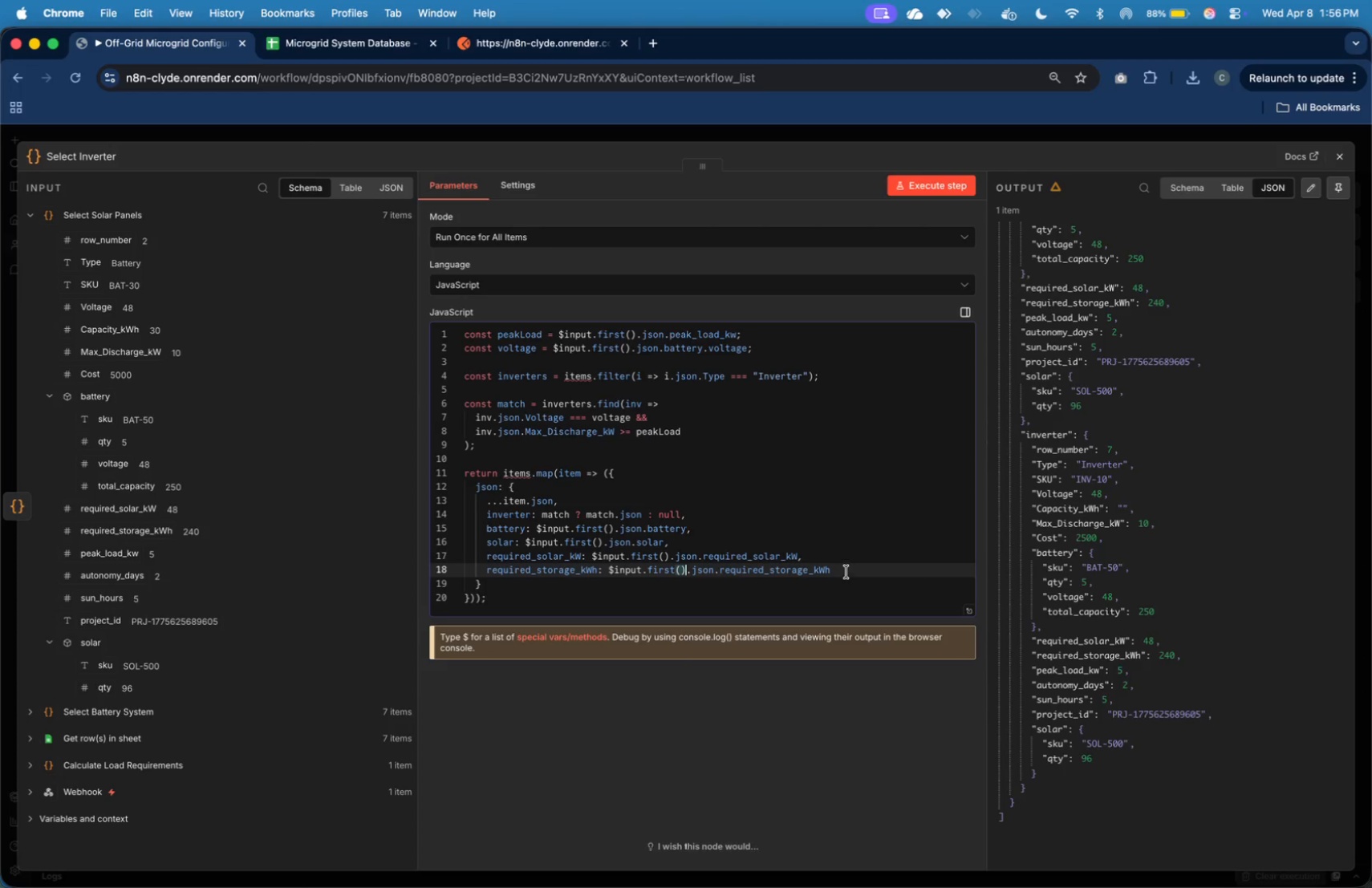 
left_click([847, 571])
 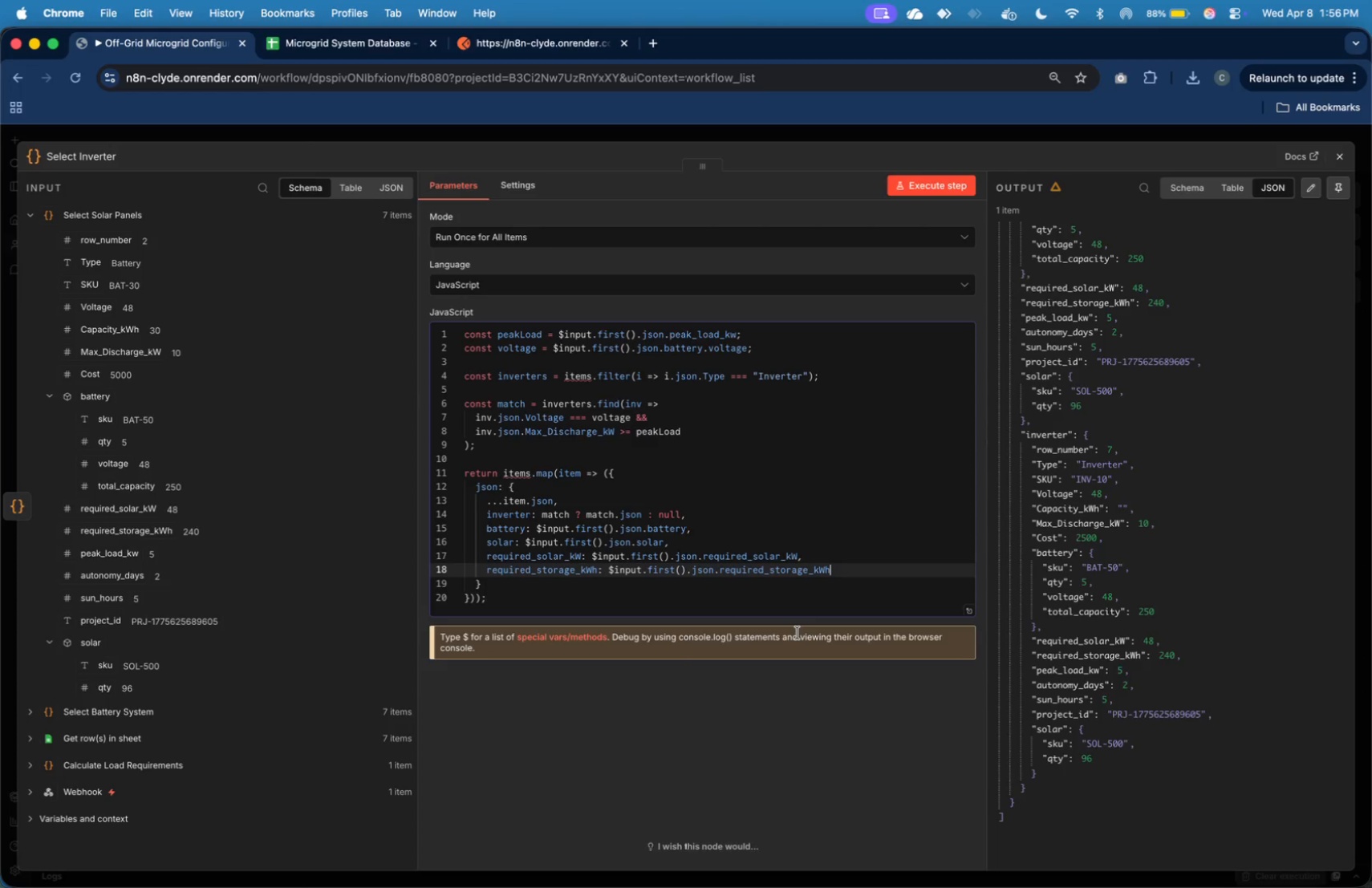 
wait(5.17)
 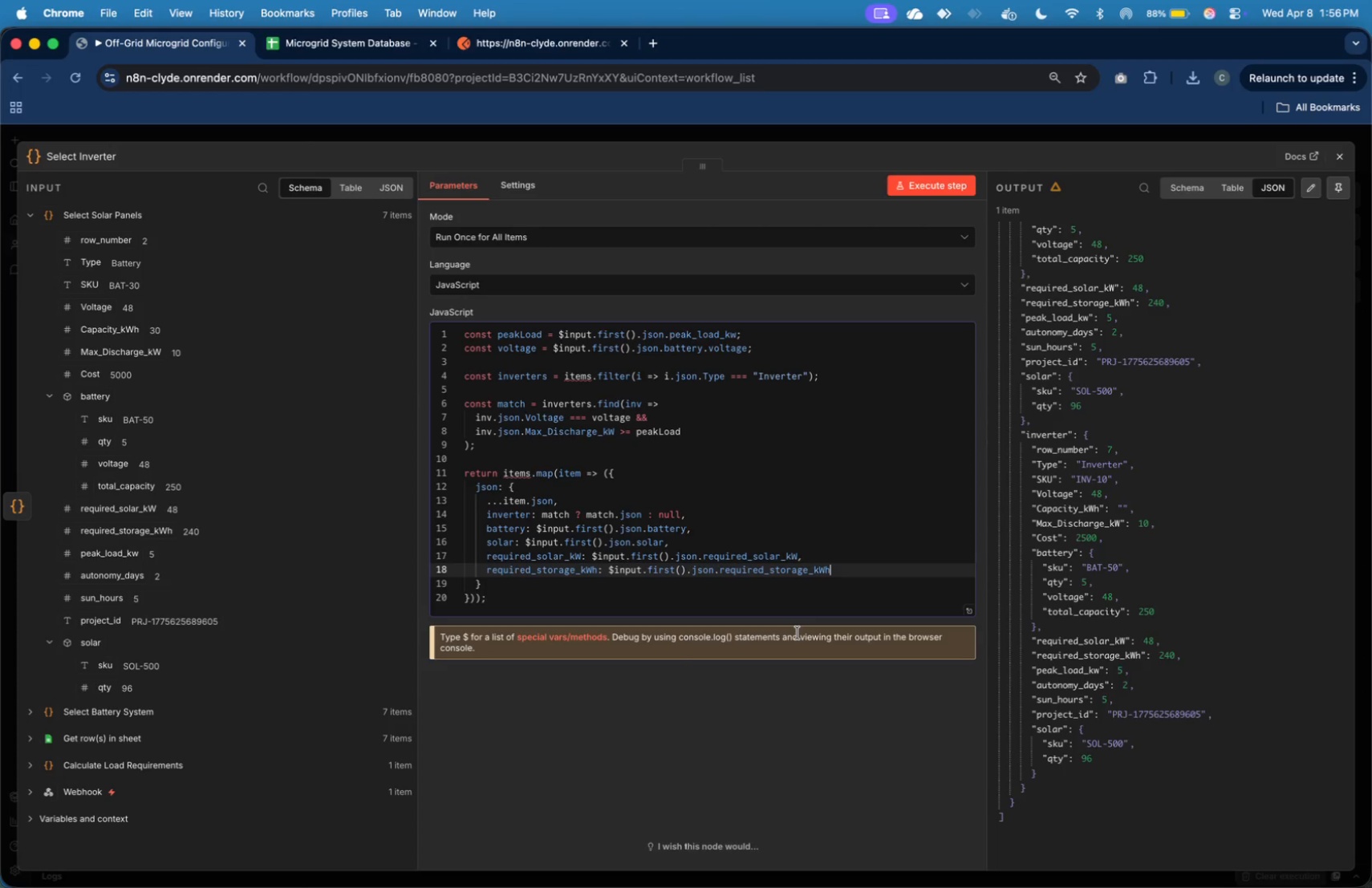 
key(Comma)
 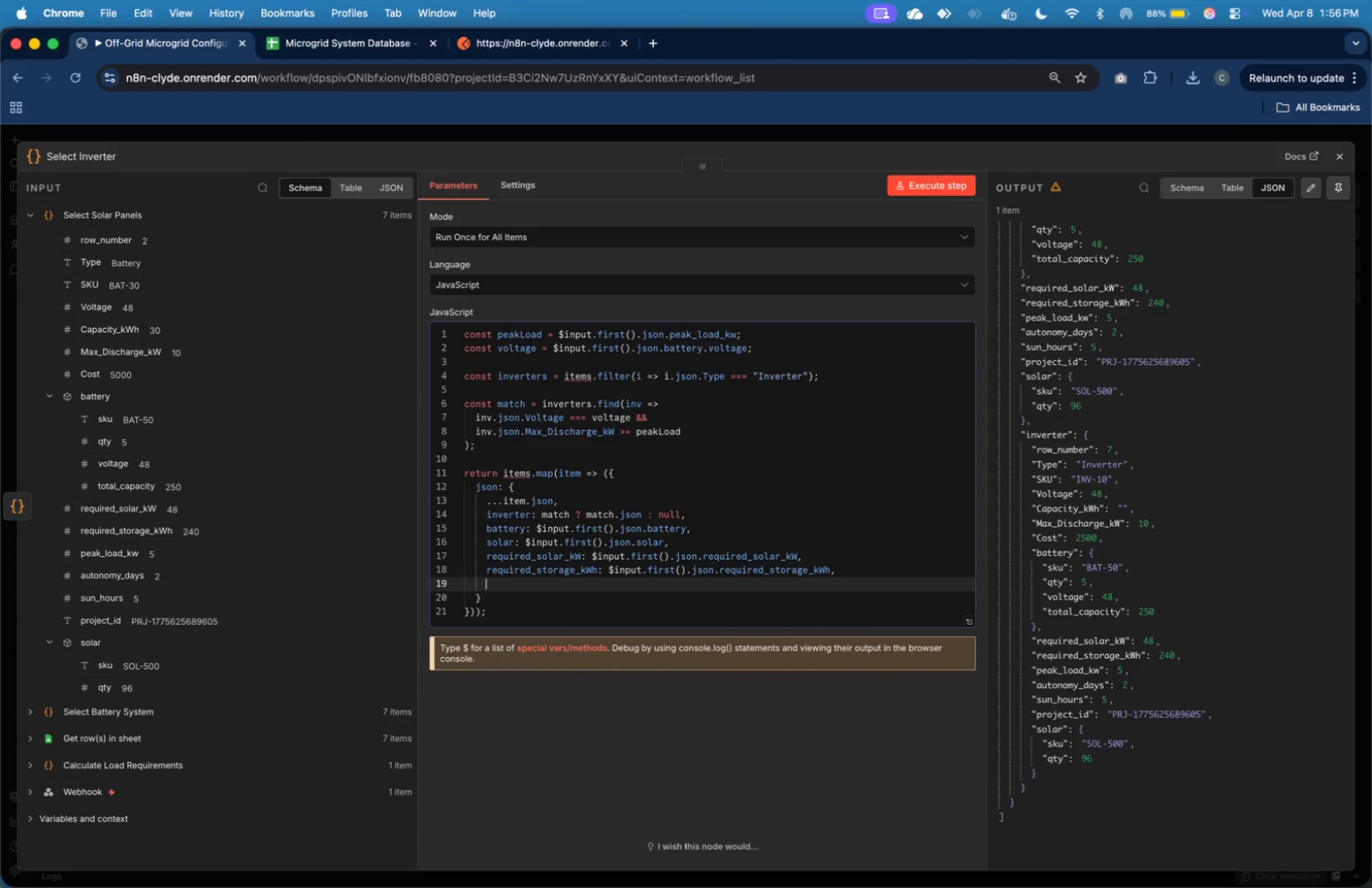 
key(Enter)
 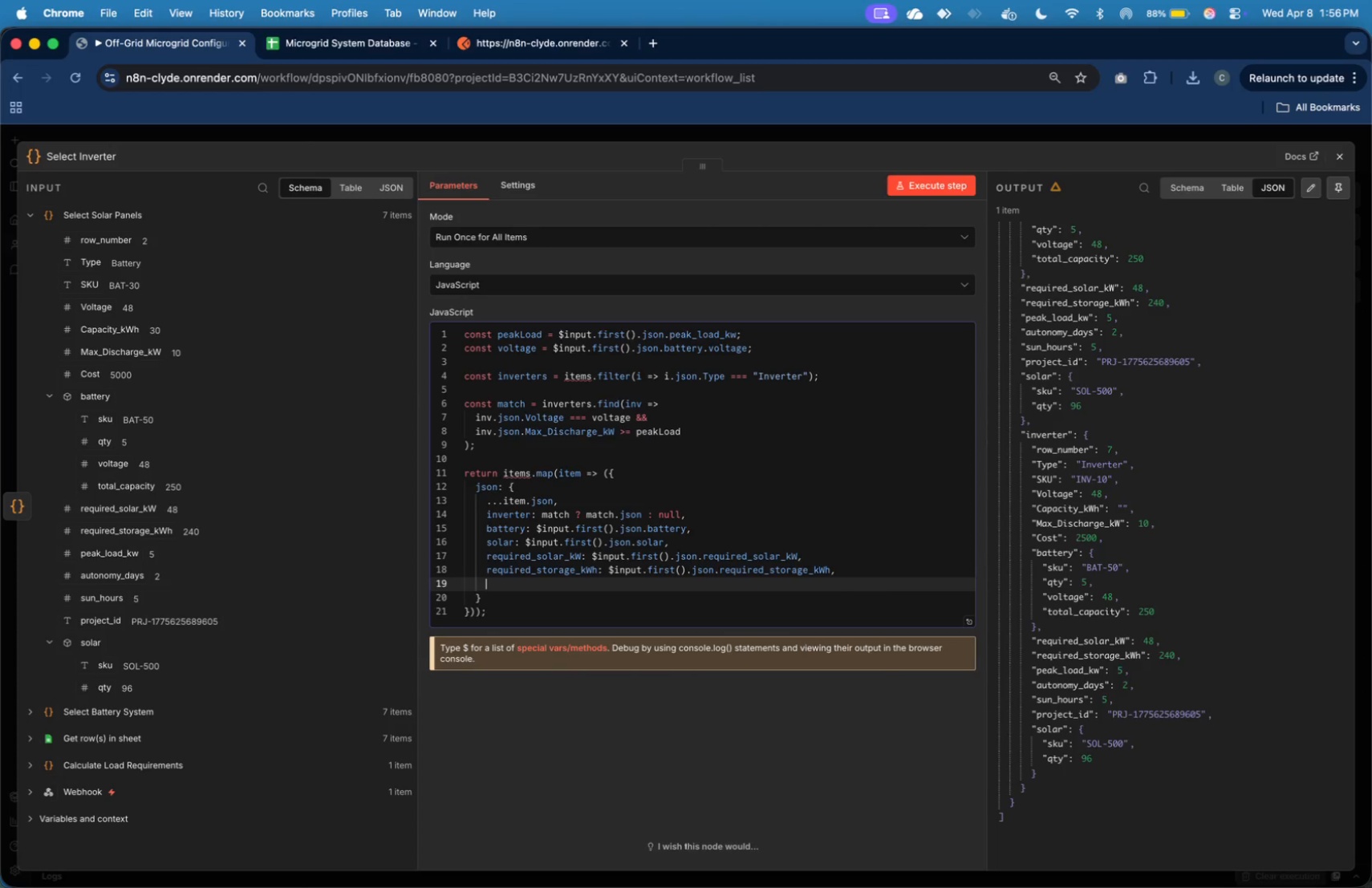 
type(peak_load_kw: )
 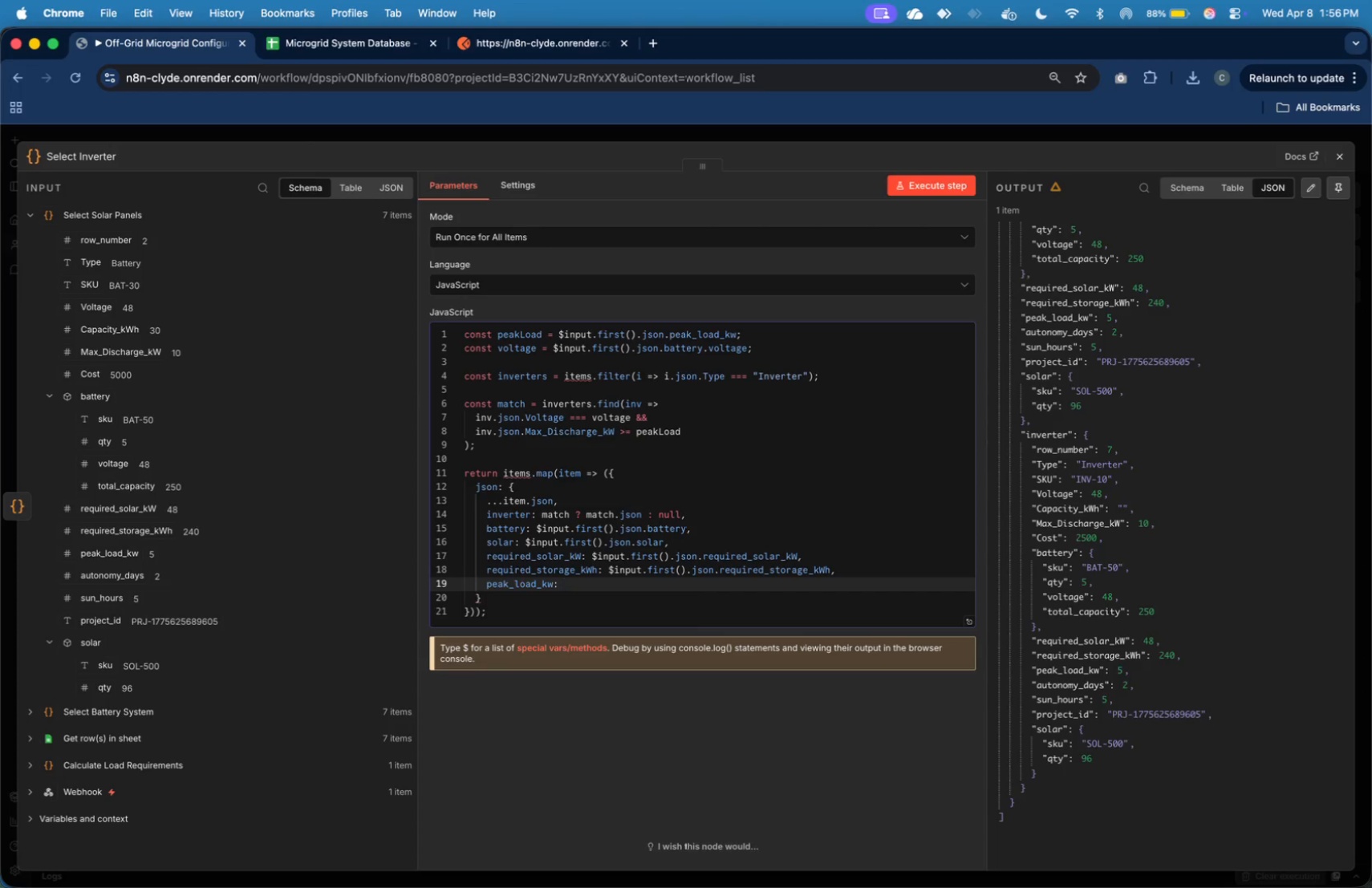 
left_click_drag(start_coordinate=[110, 554], to_coordinate=[681, 583])
 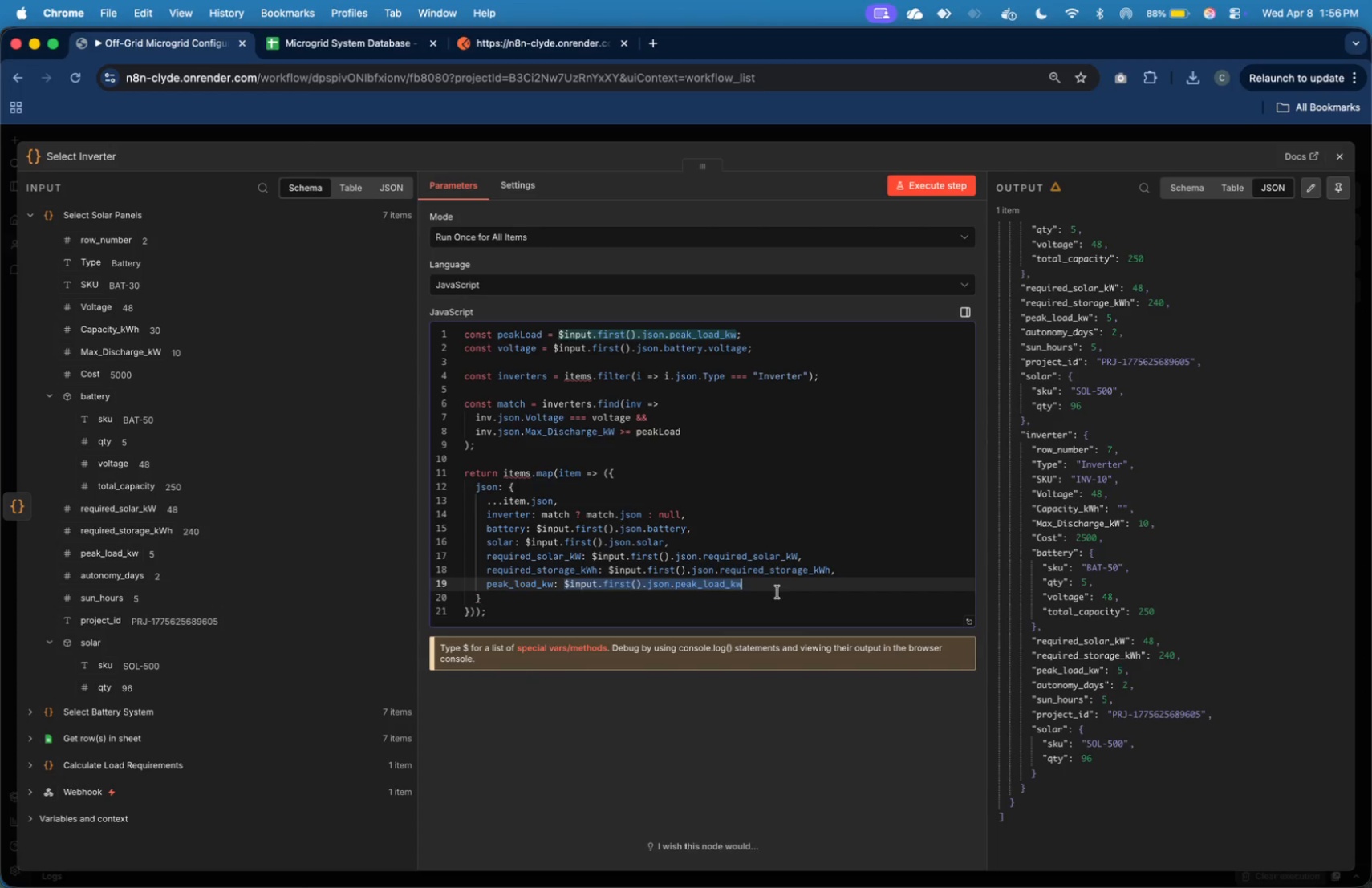 
left_click([779, 592])
 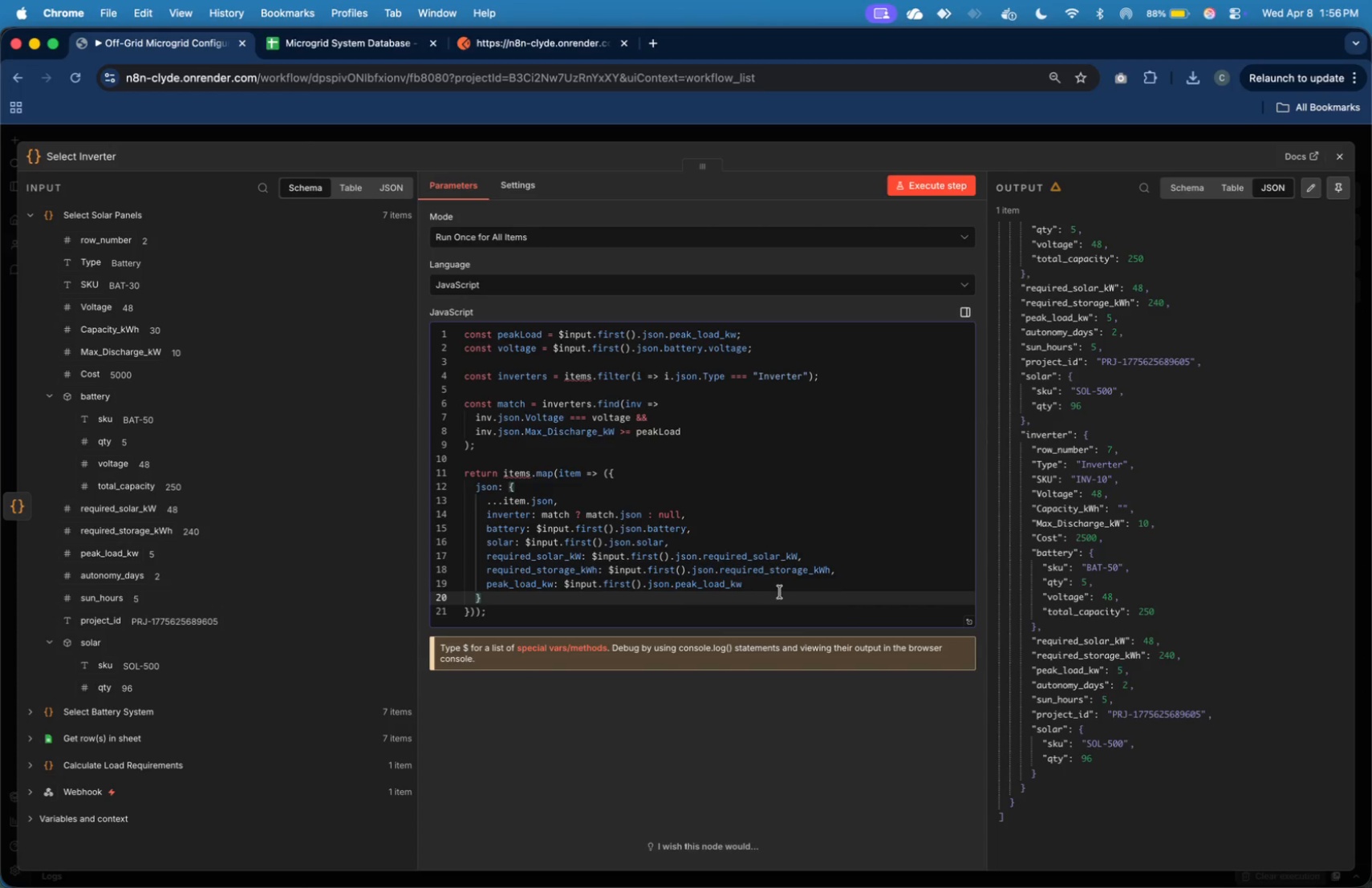 
key(ArrowLeft)
 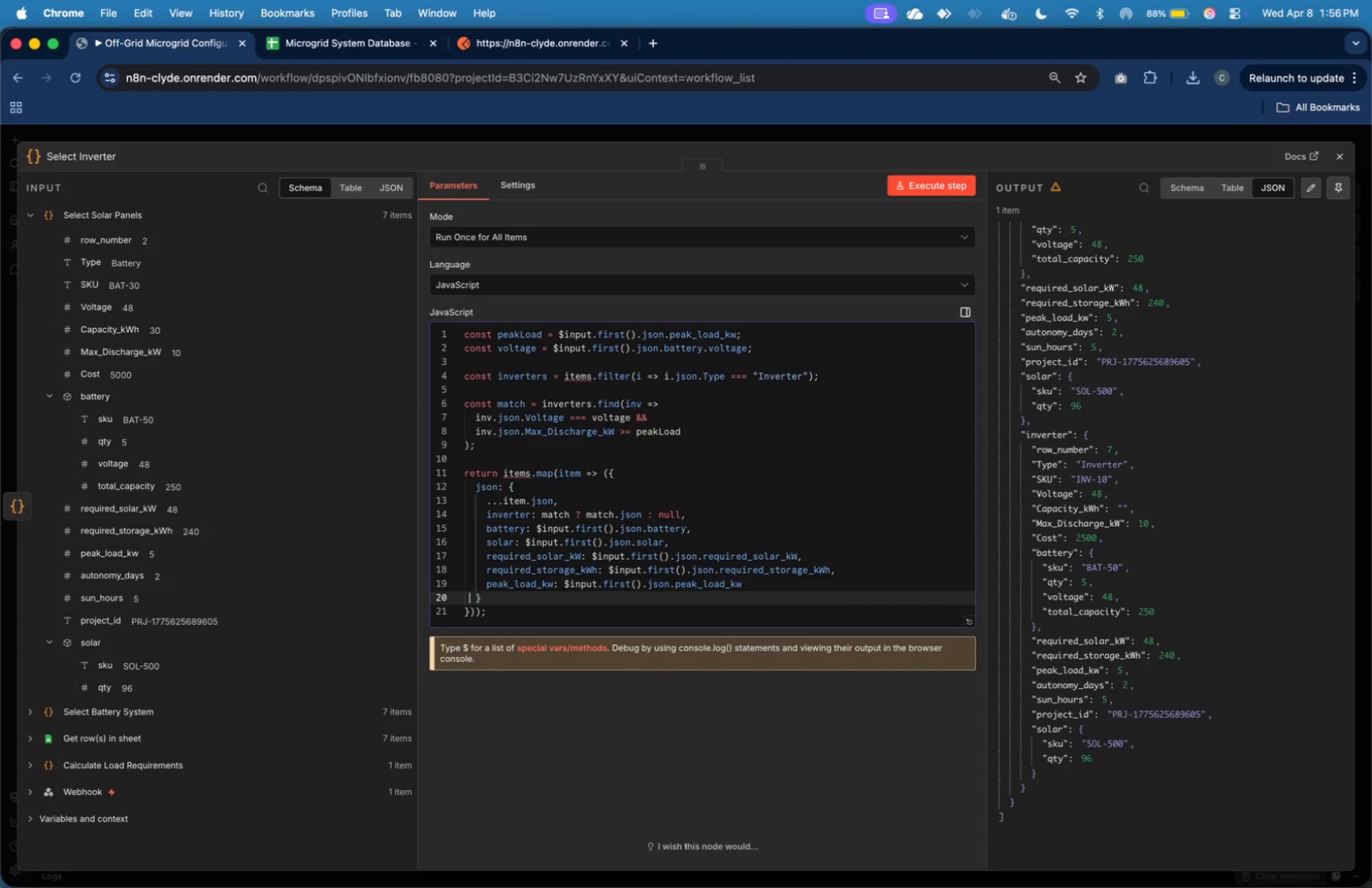 
key(ArrowLeft)
 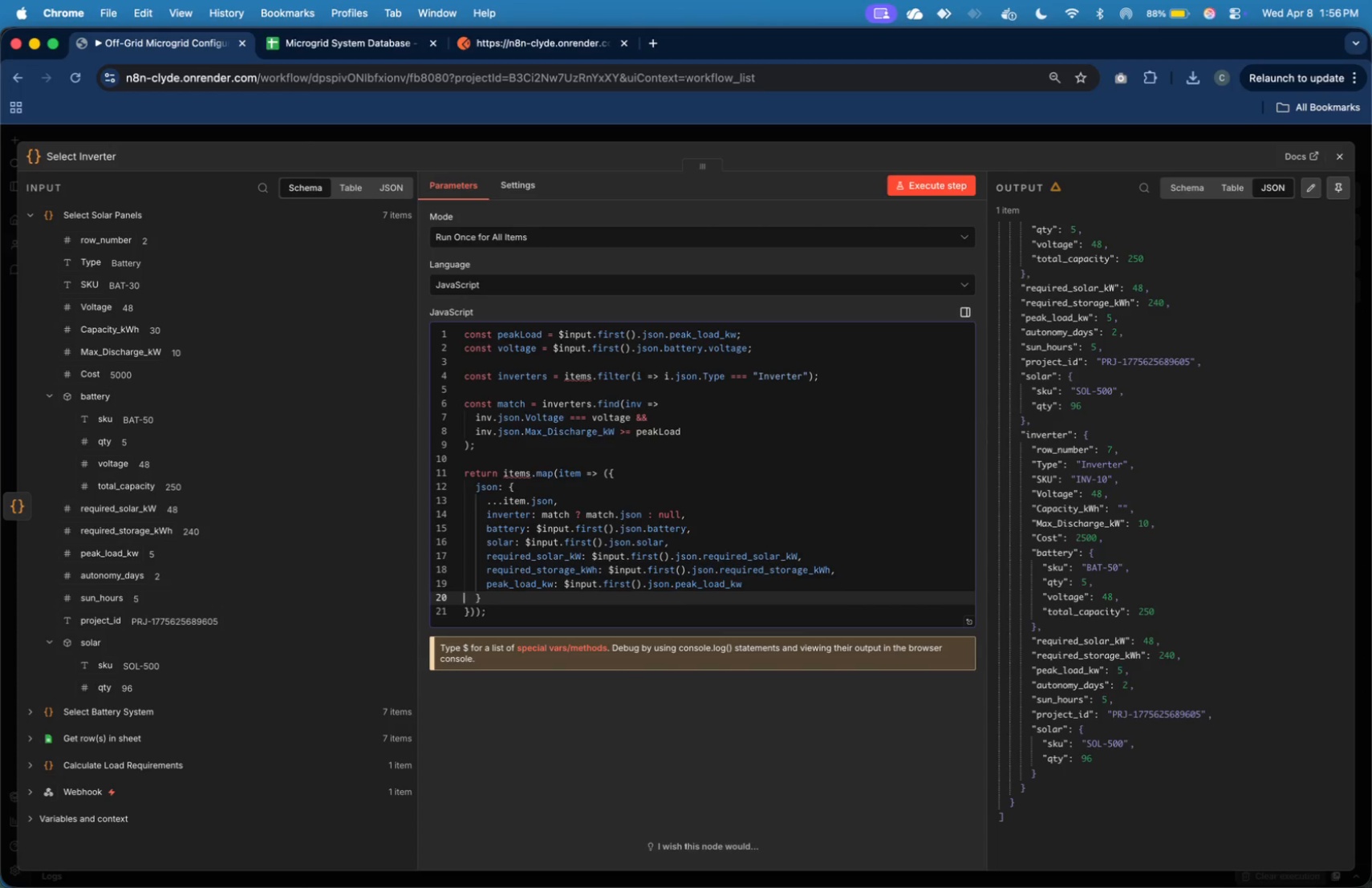 
key(ArrowLeft)
 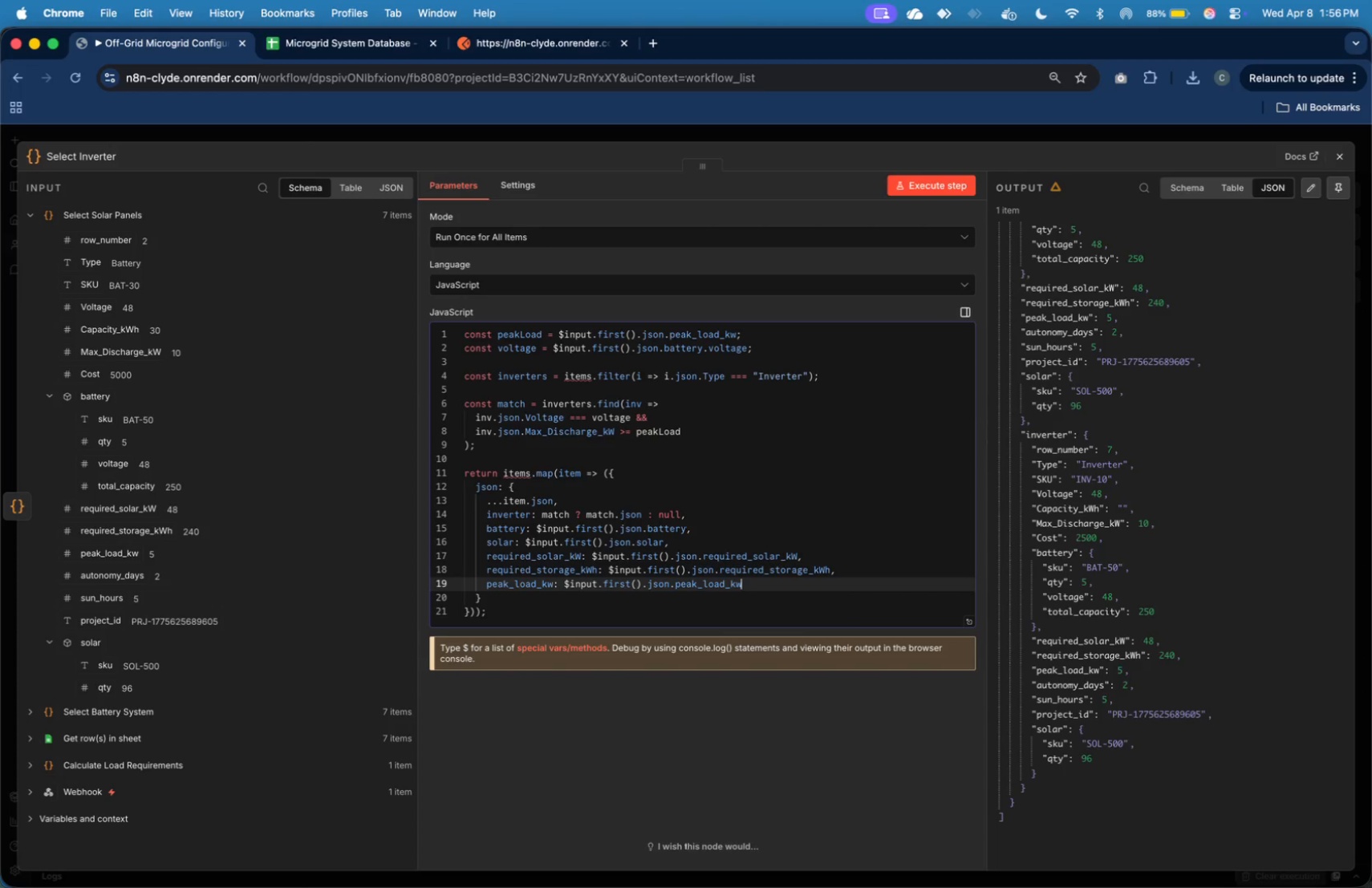 
key(ArrowLeft)
 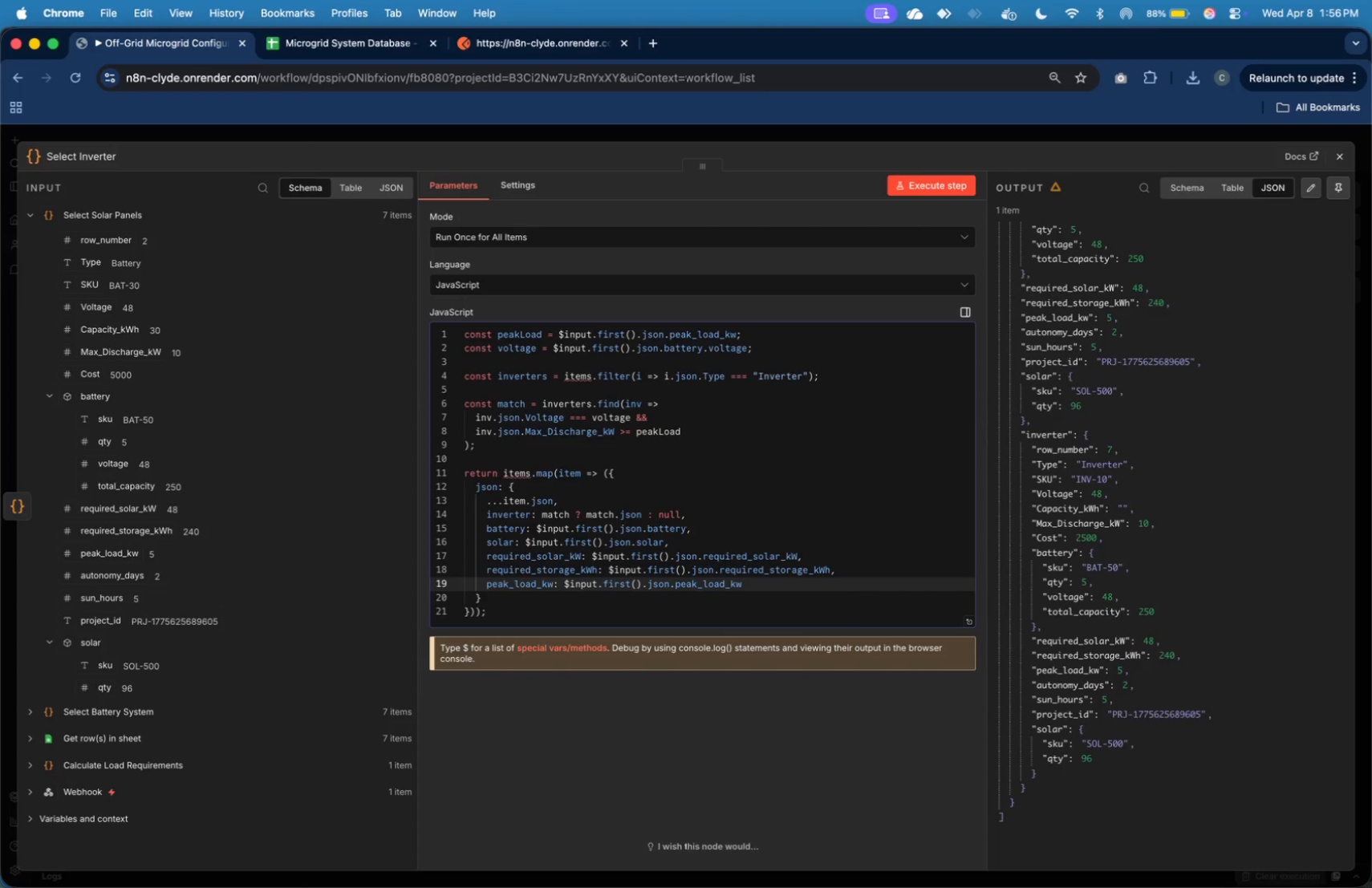 
key(Comma)
 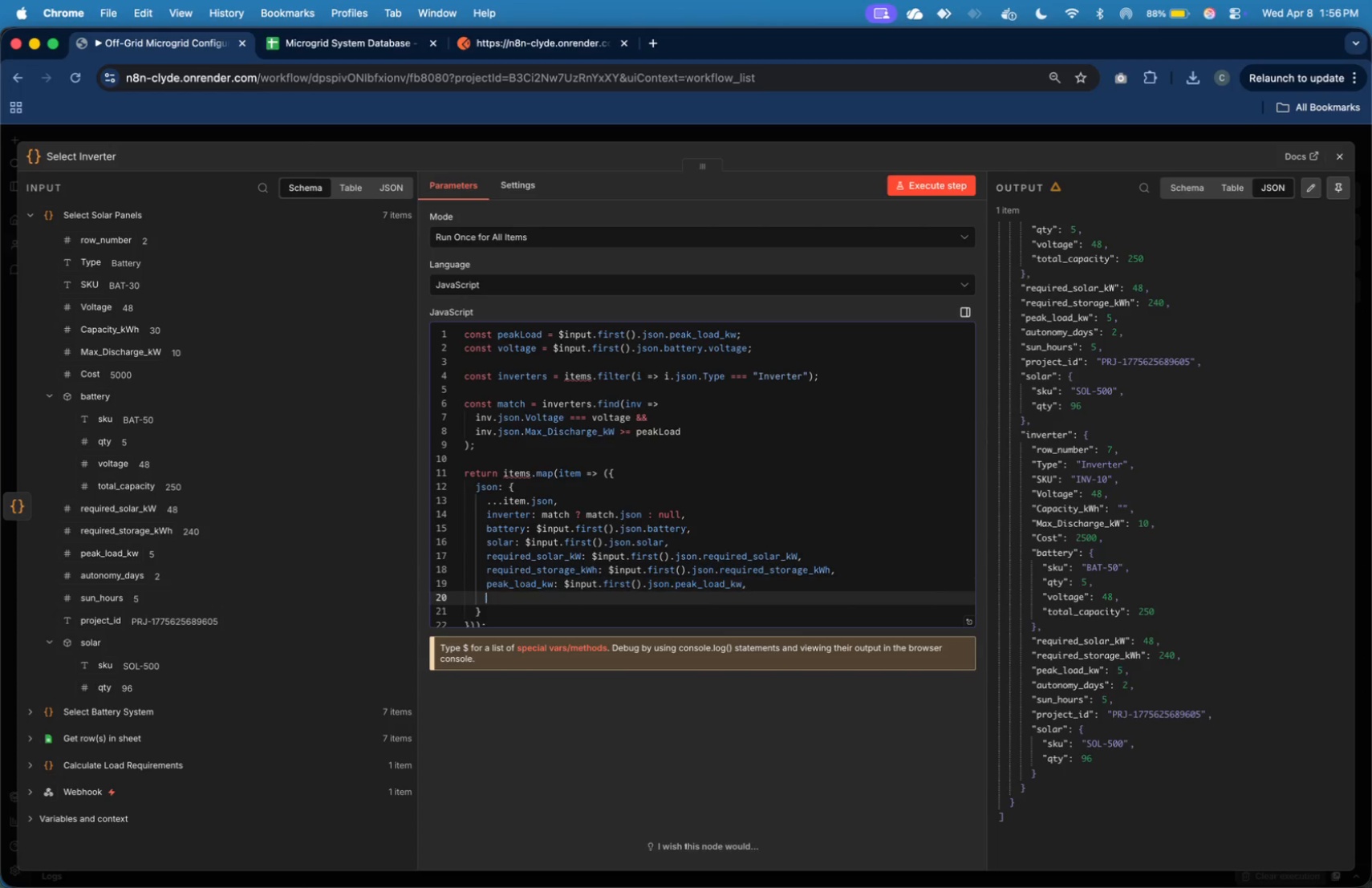 
key(Enter)
 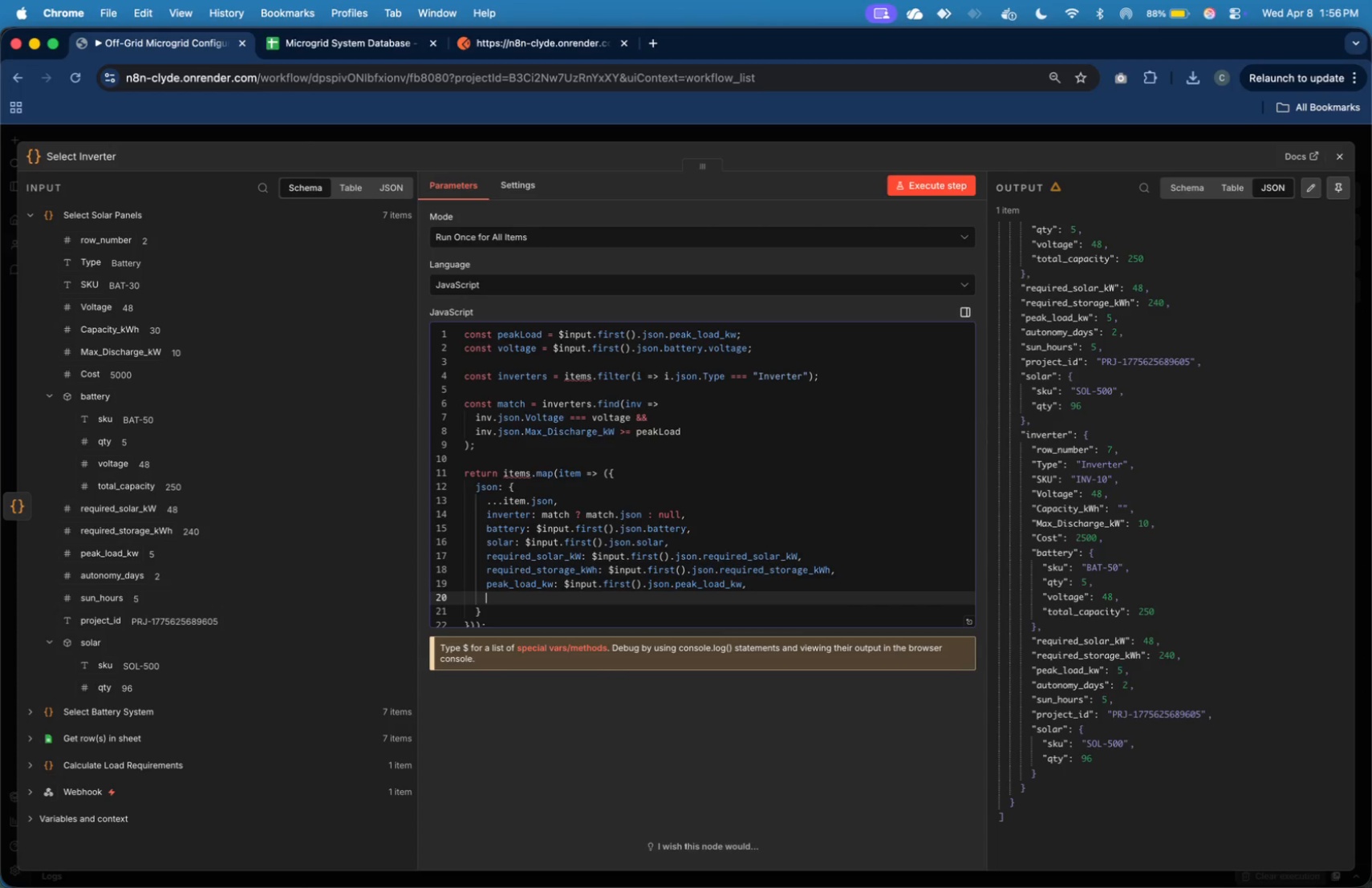 
type(autonomy_days: )
 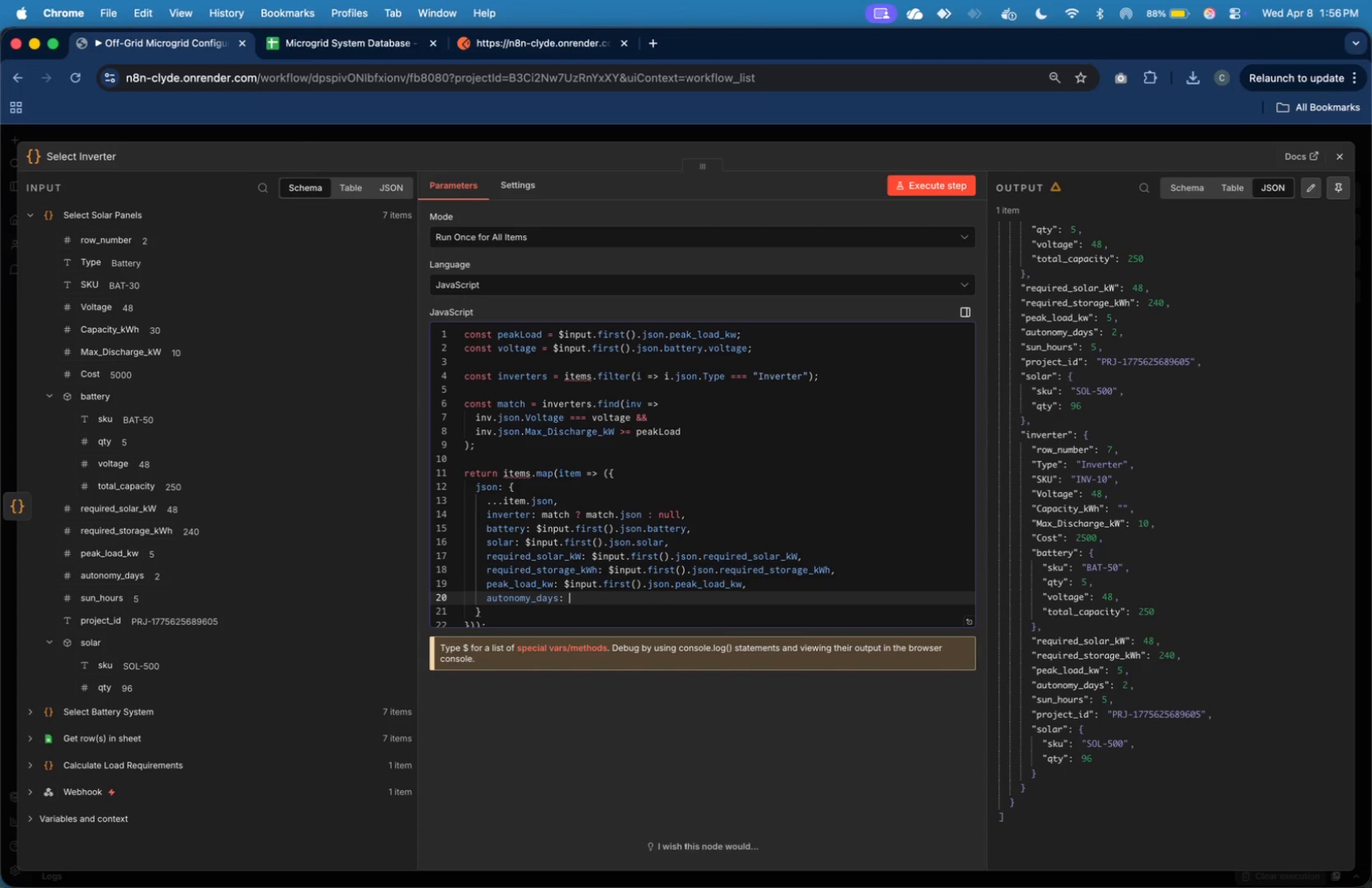 
wait(5.22)
 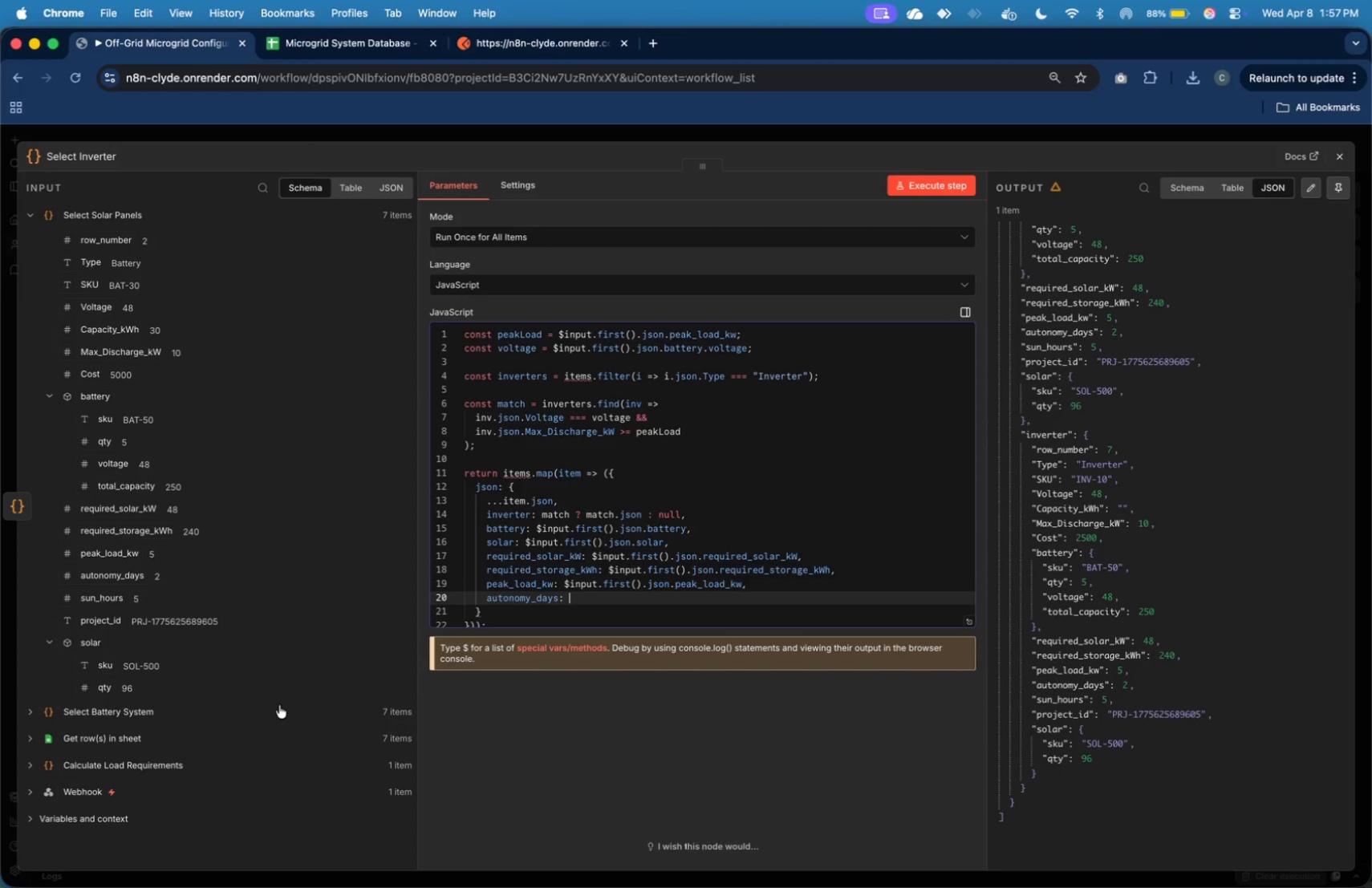 
left_click_drag(start_coordinate=[123, 578], to_coordinate=[647, 595])
 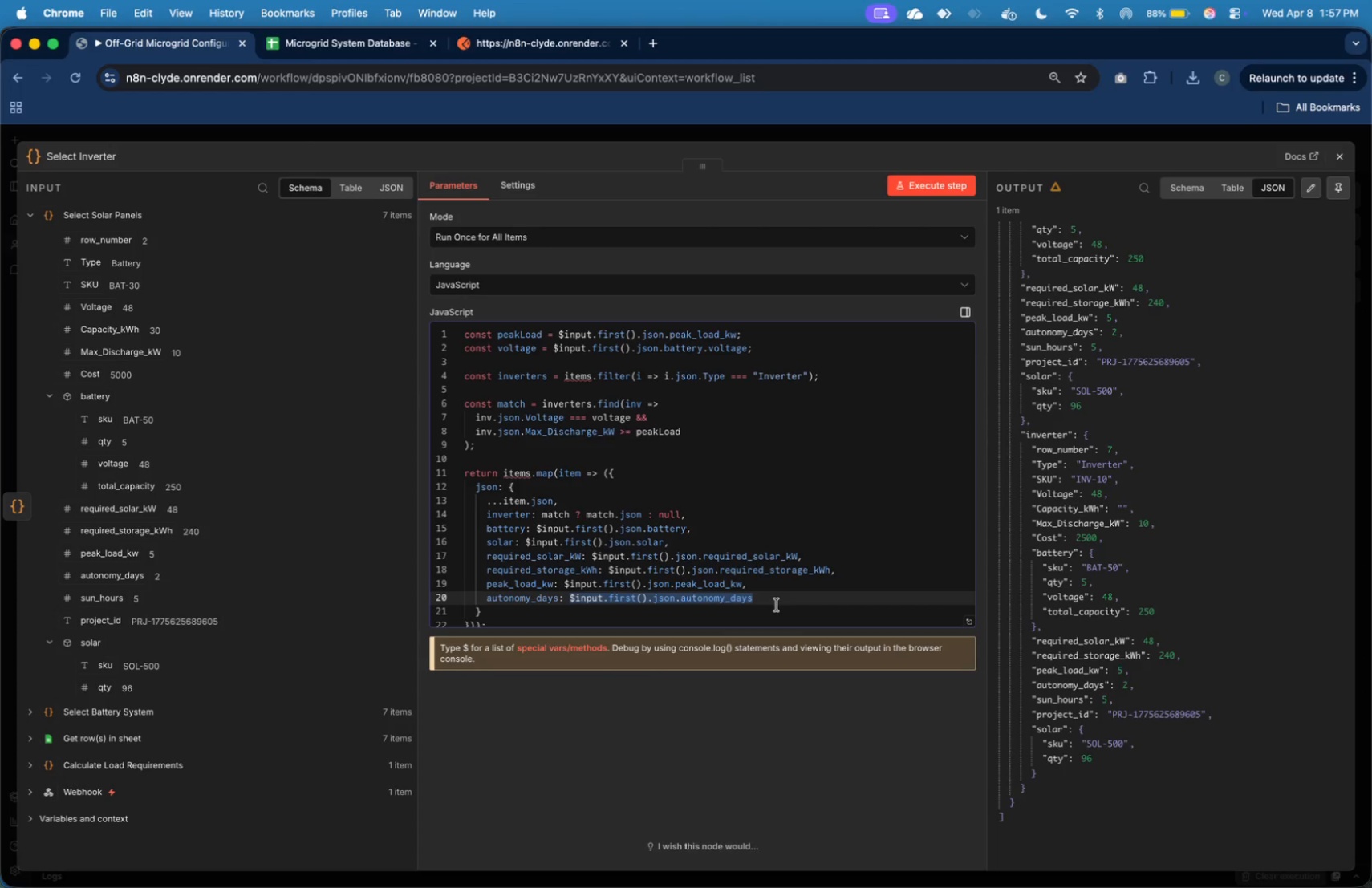 
left_click([777, 604])
 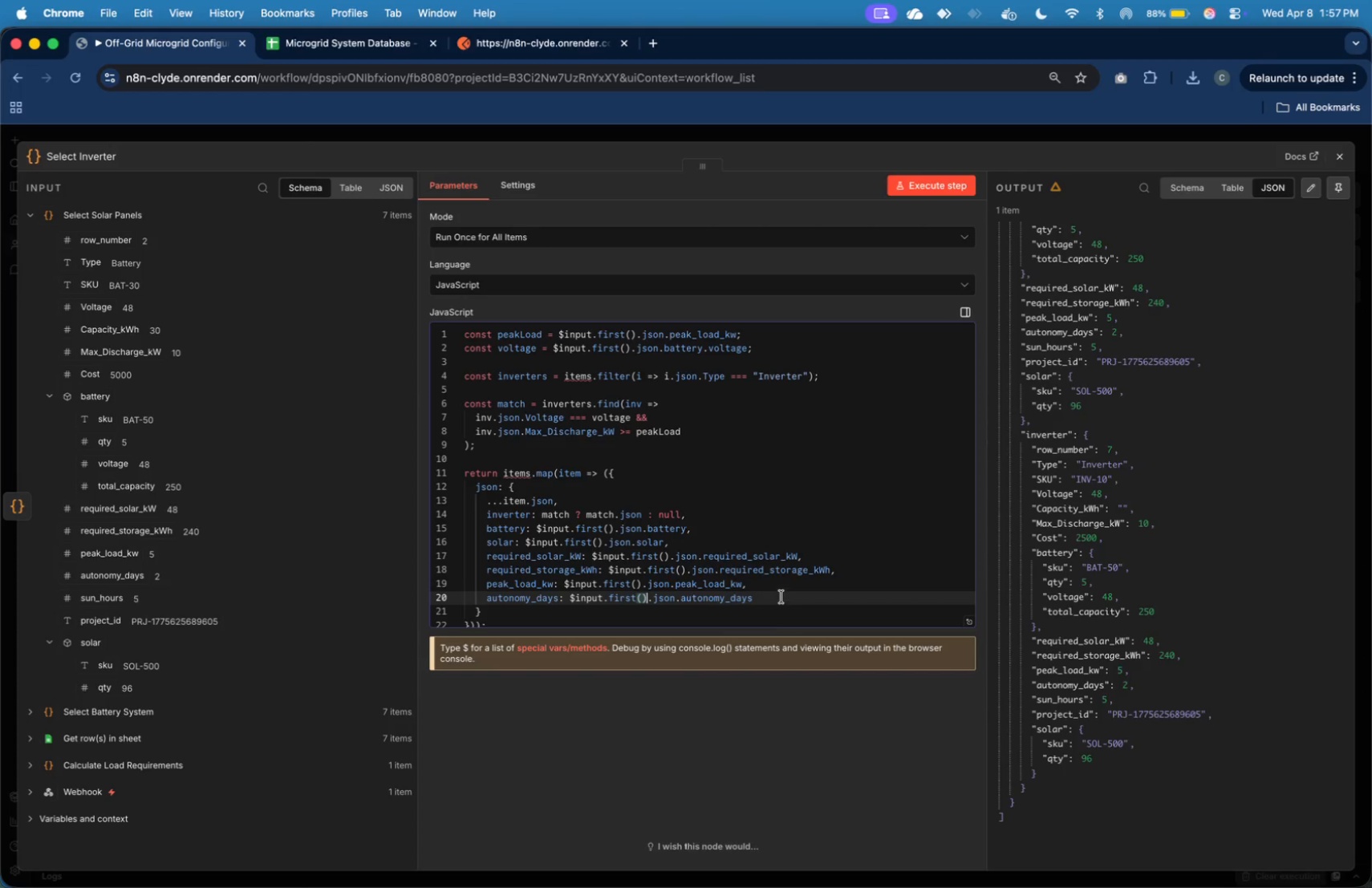 
left_click([781, 597])
 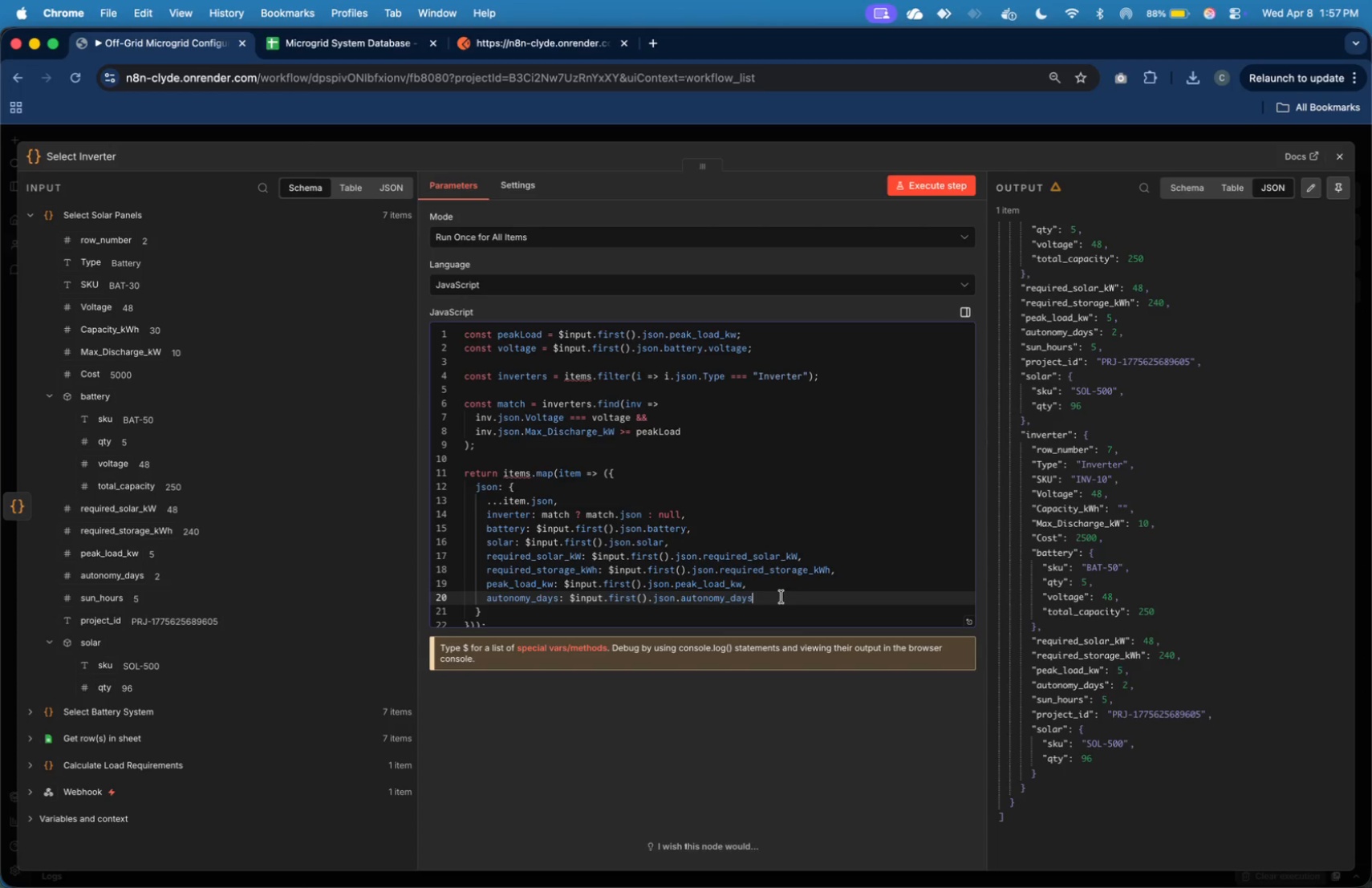 
key(Comma)
 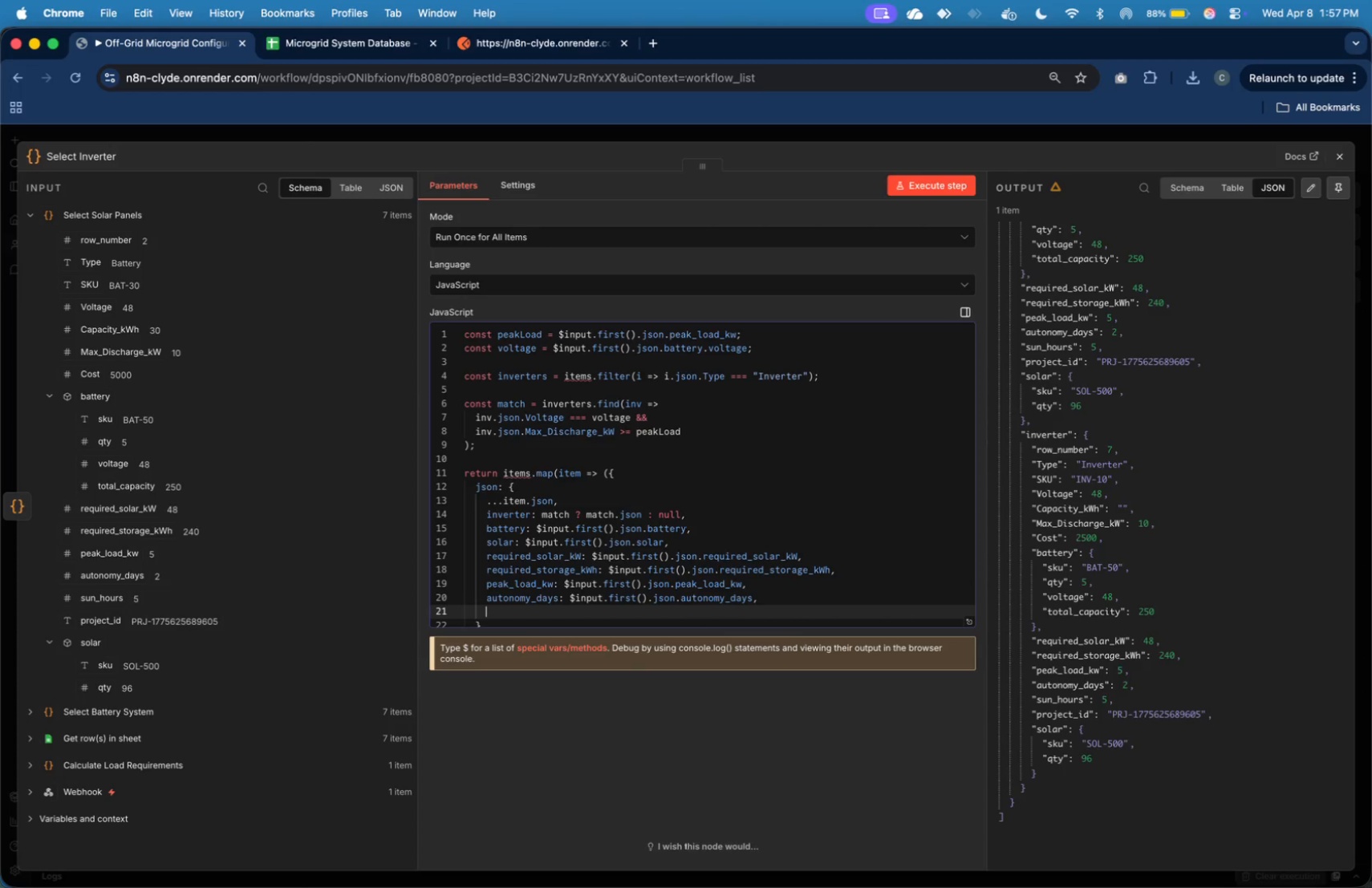 
key(Enter)
 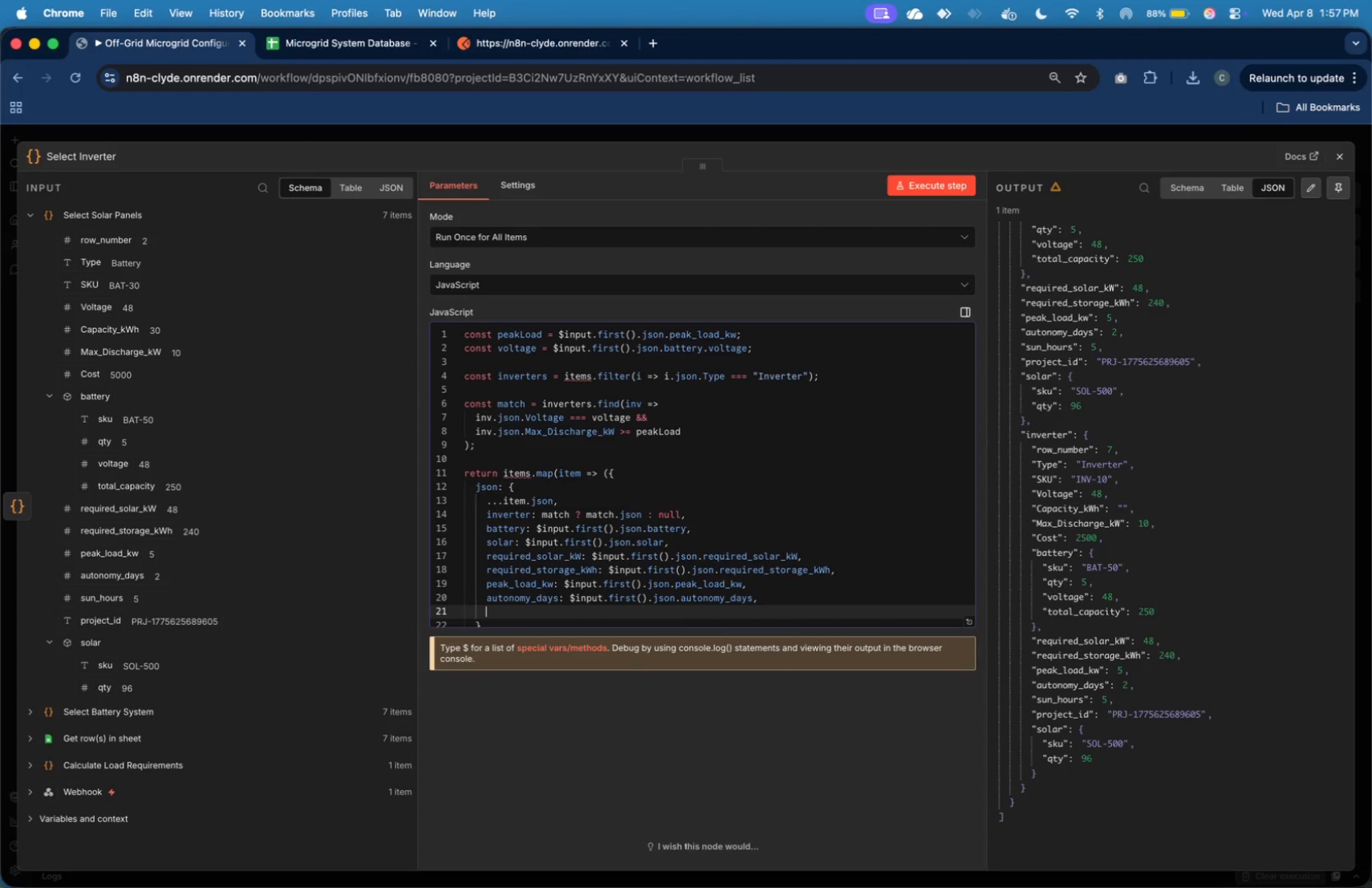 
type(sun_hours: )
 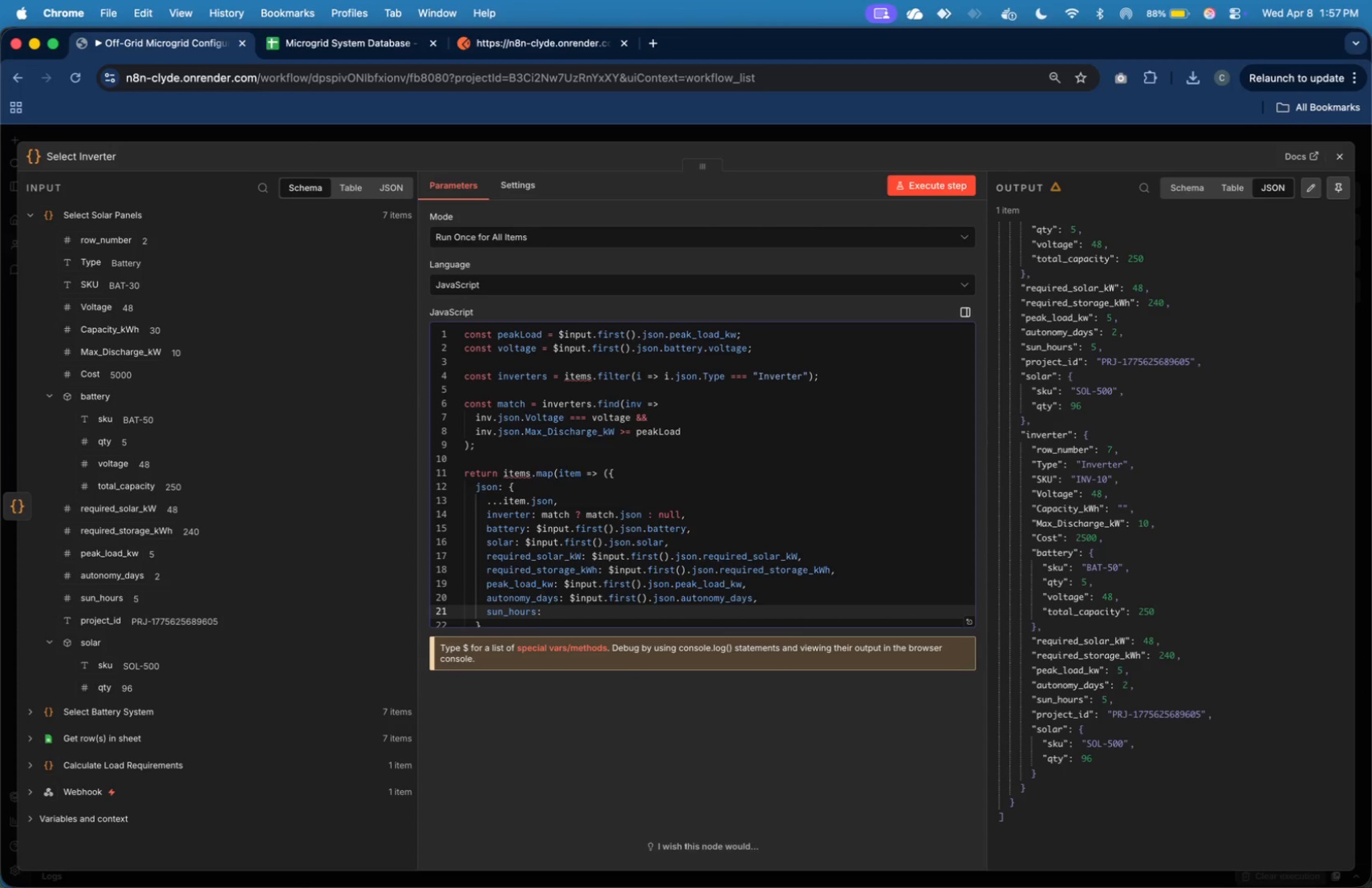 
wait(6.22)
 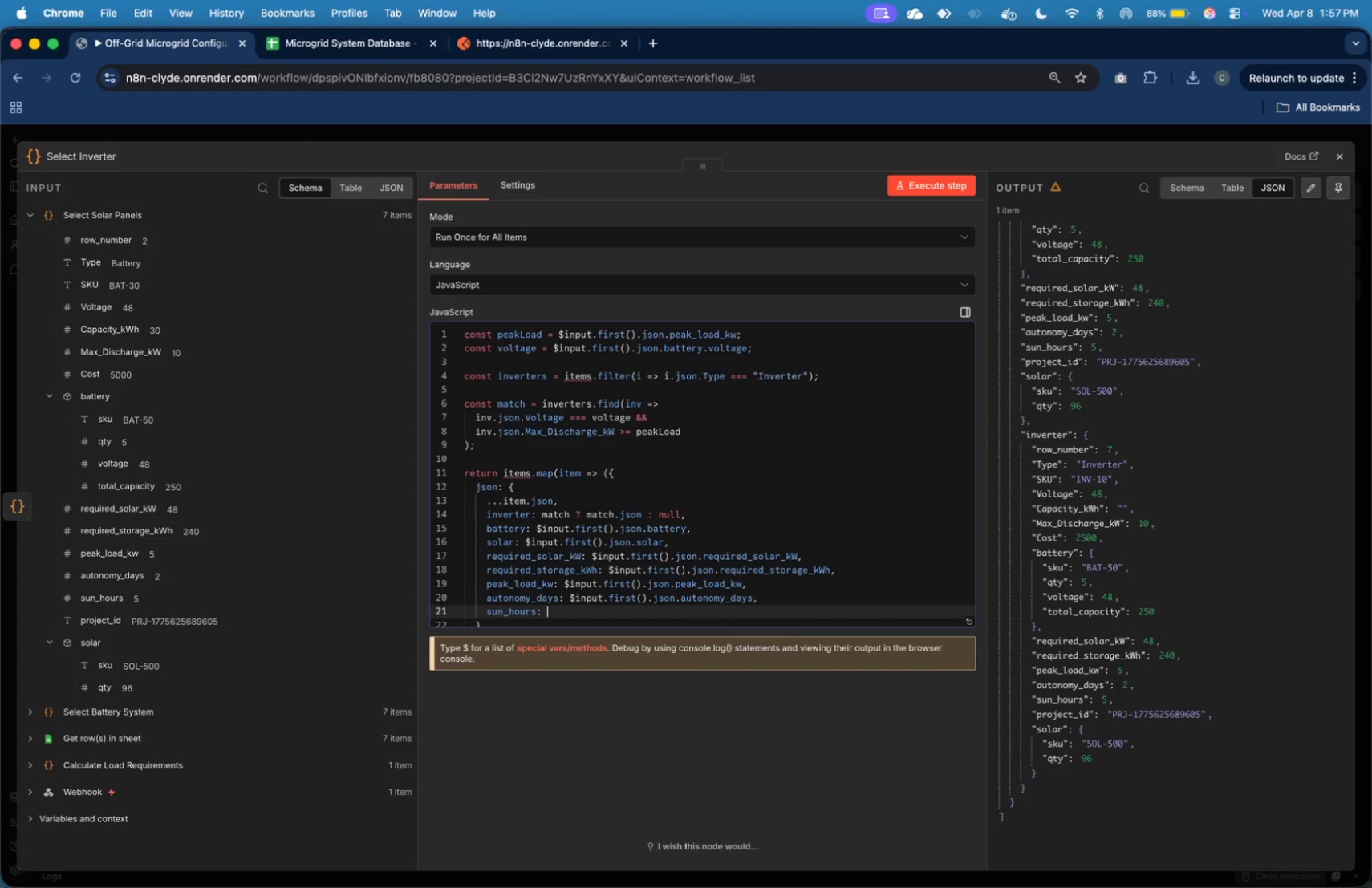 
left_click_drag(start_coordinate=[113, 594], to_coordinate=[558, 610])
 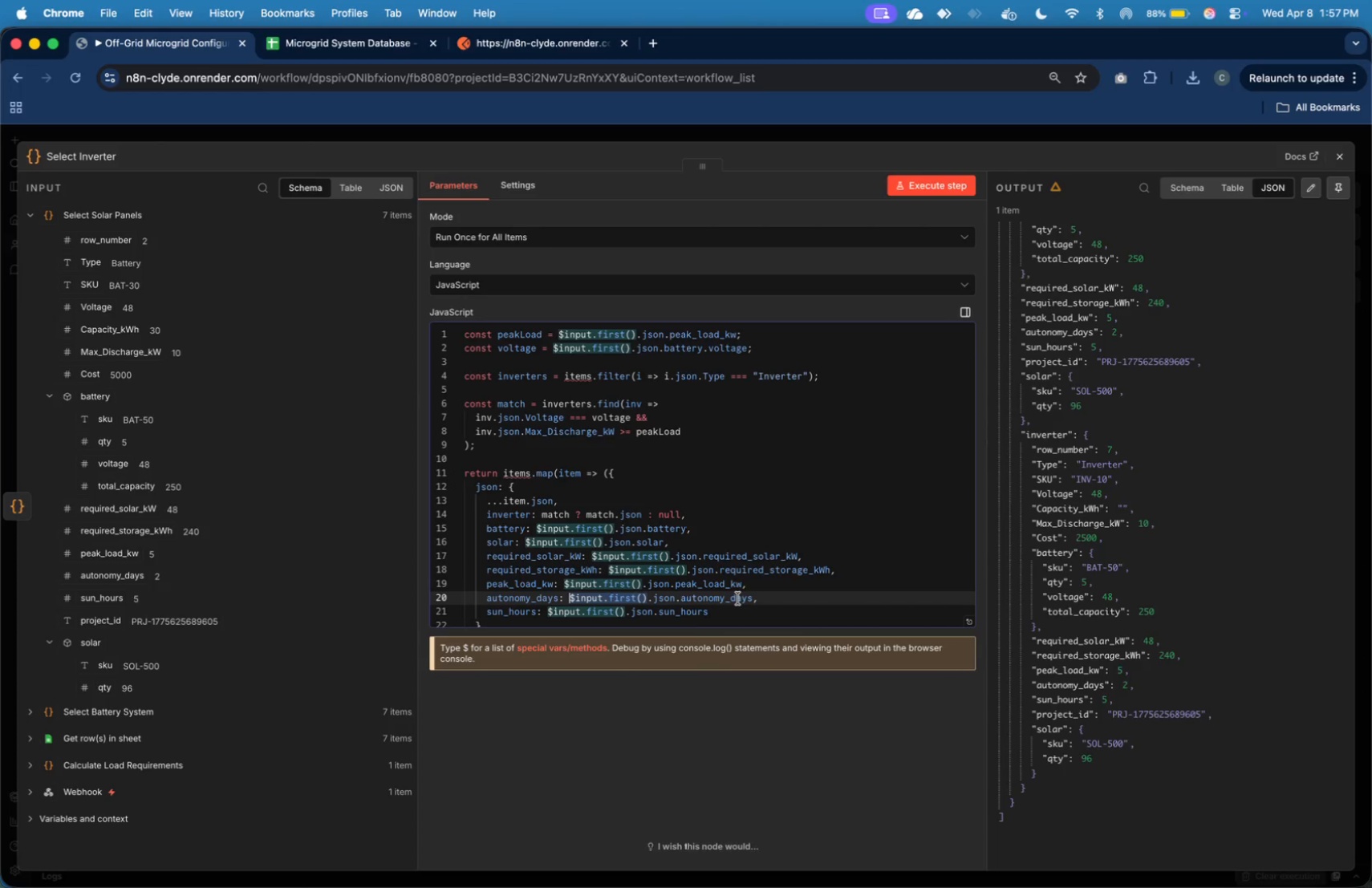 
left_click([749, 579])
 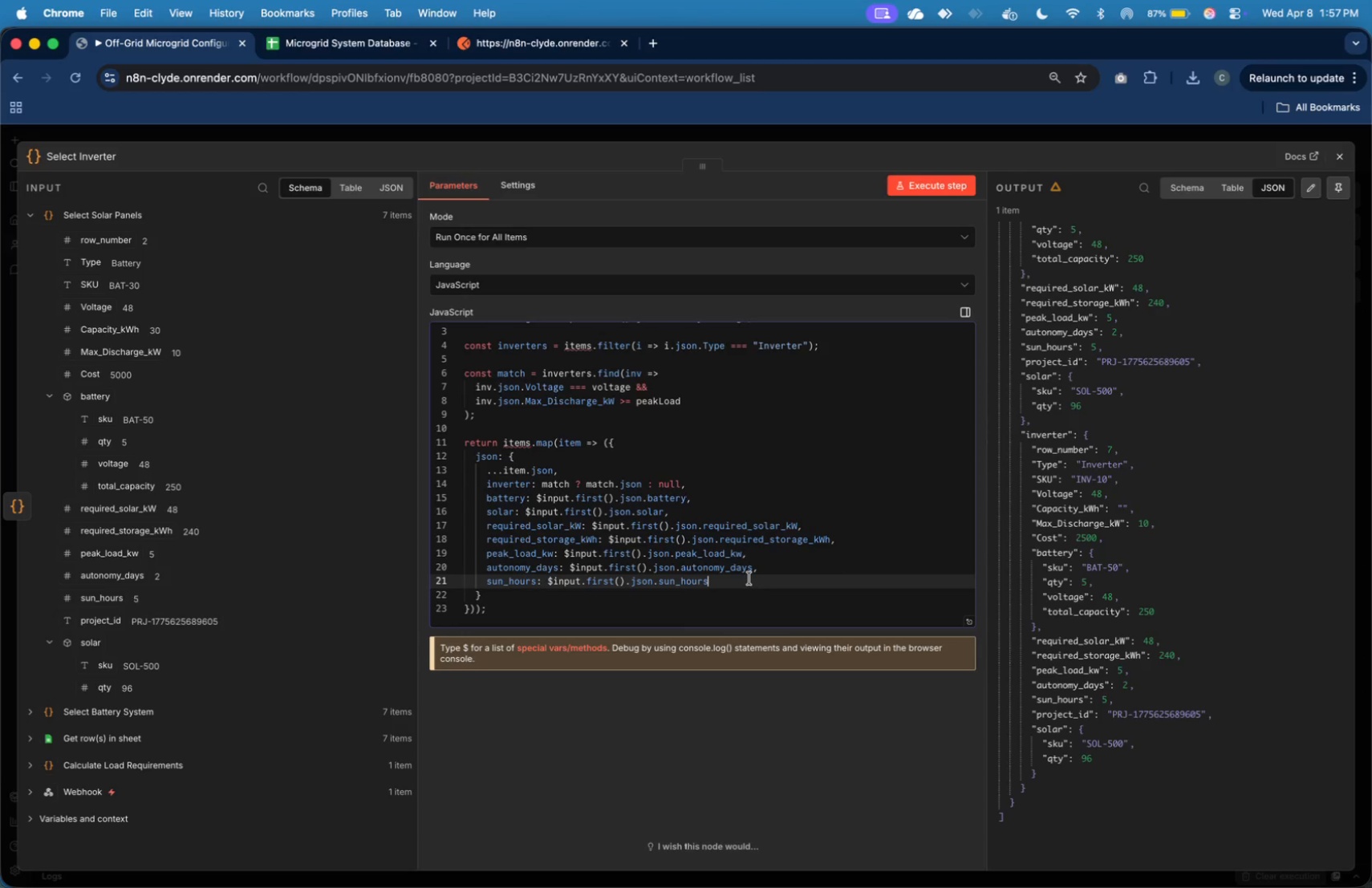 
scroll: coordinate [749, 579], scroll_direction: down, amount: 9.0
 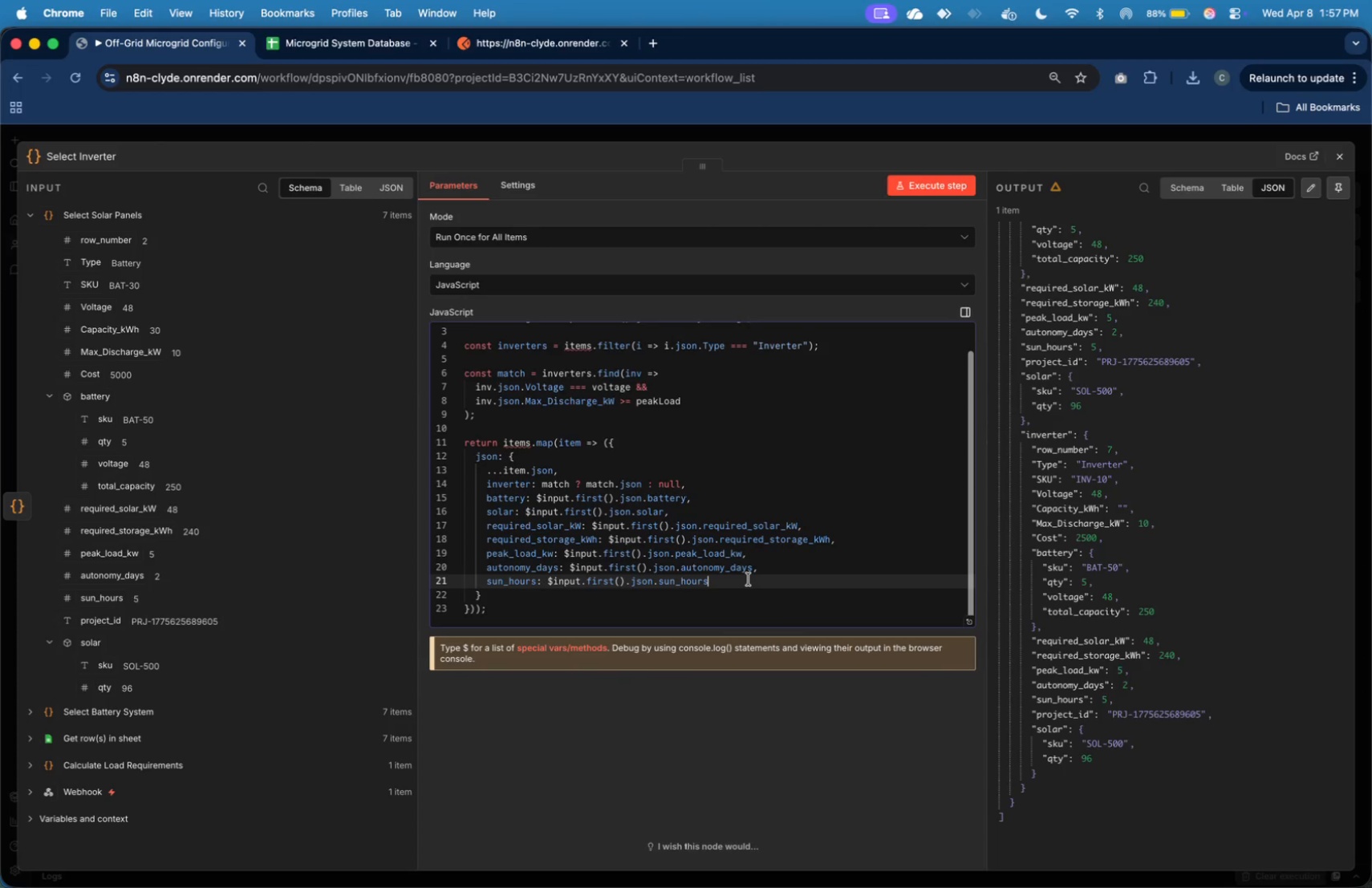 
key(Comma)
 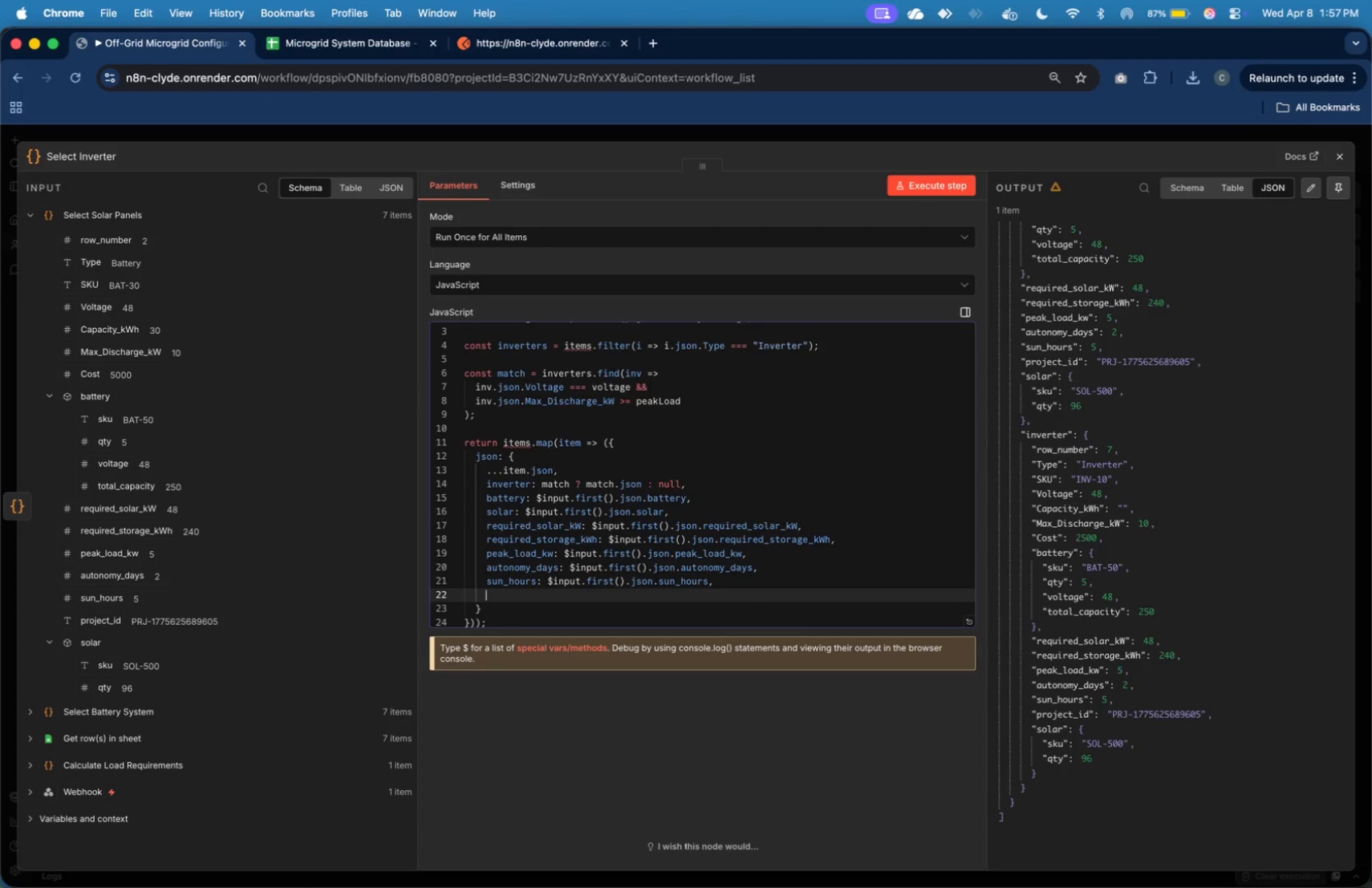 
key(Enter)
 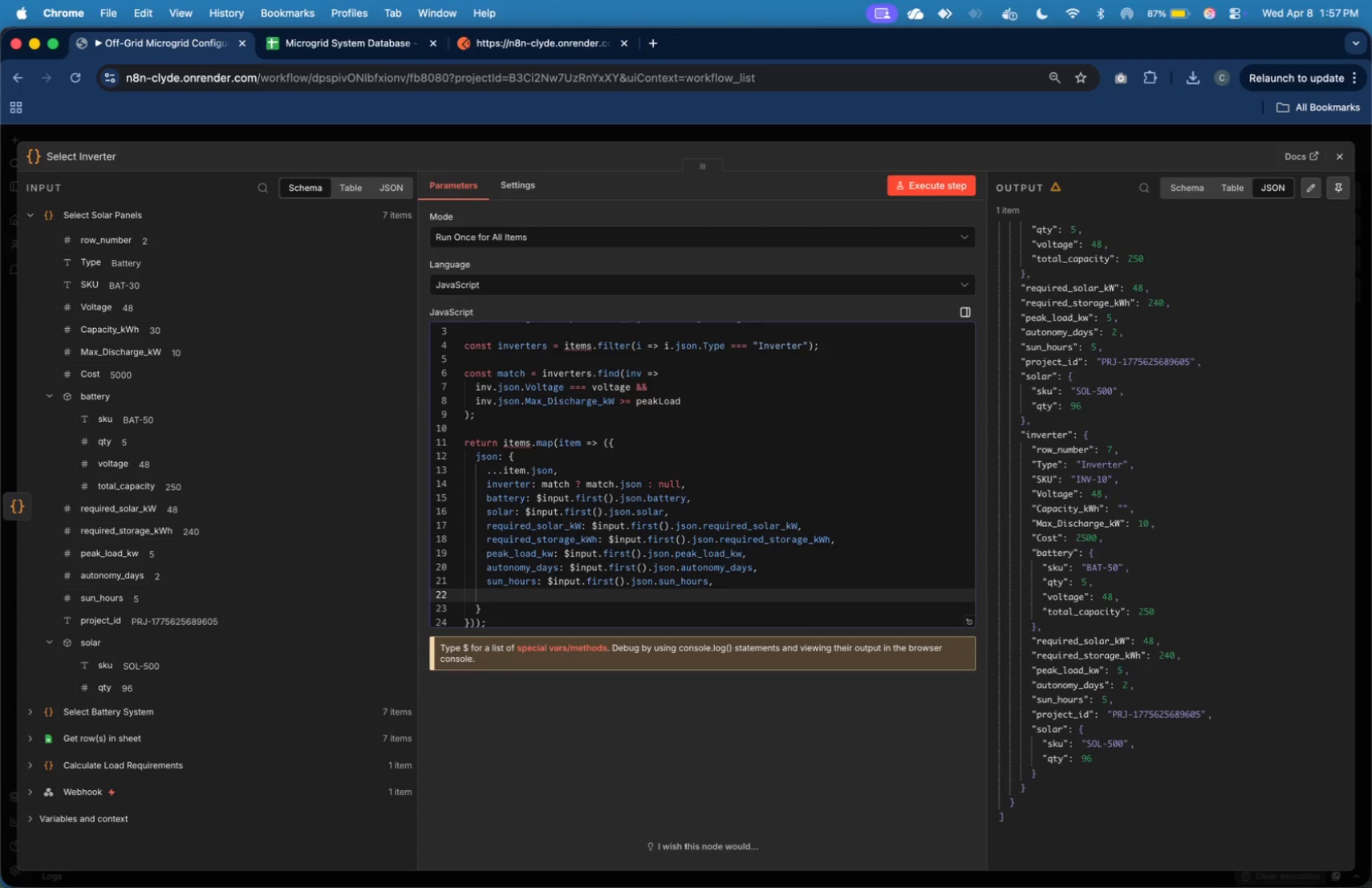 
type(project_id: )
 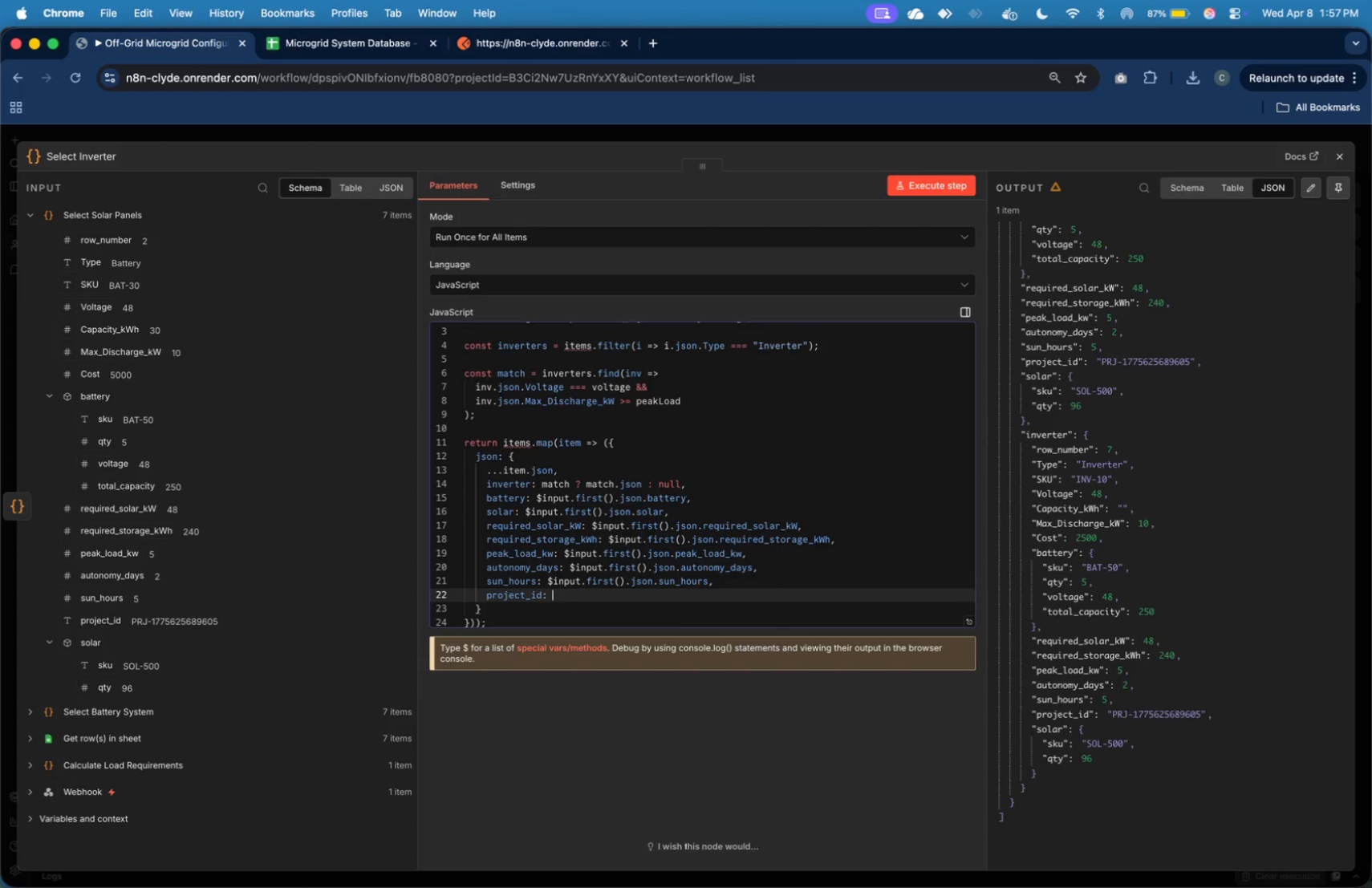 
left_click_drag(start_coordinate=[112, 625], to_coordinate=[587, 591])
 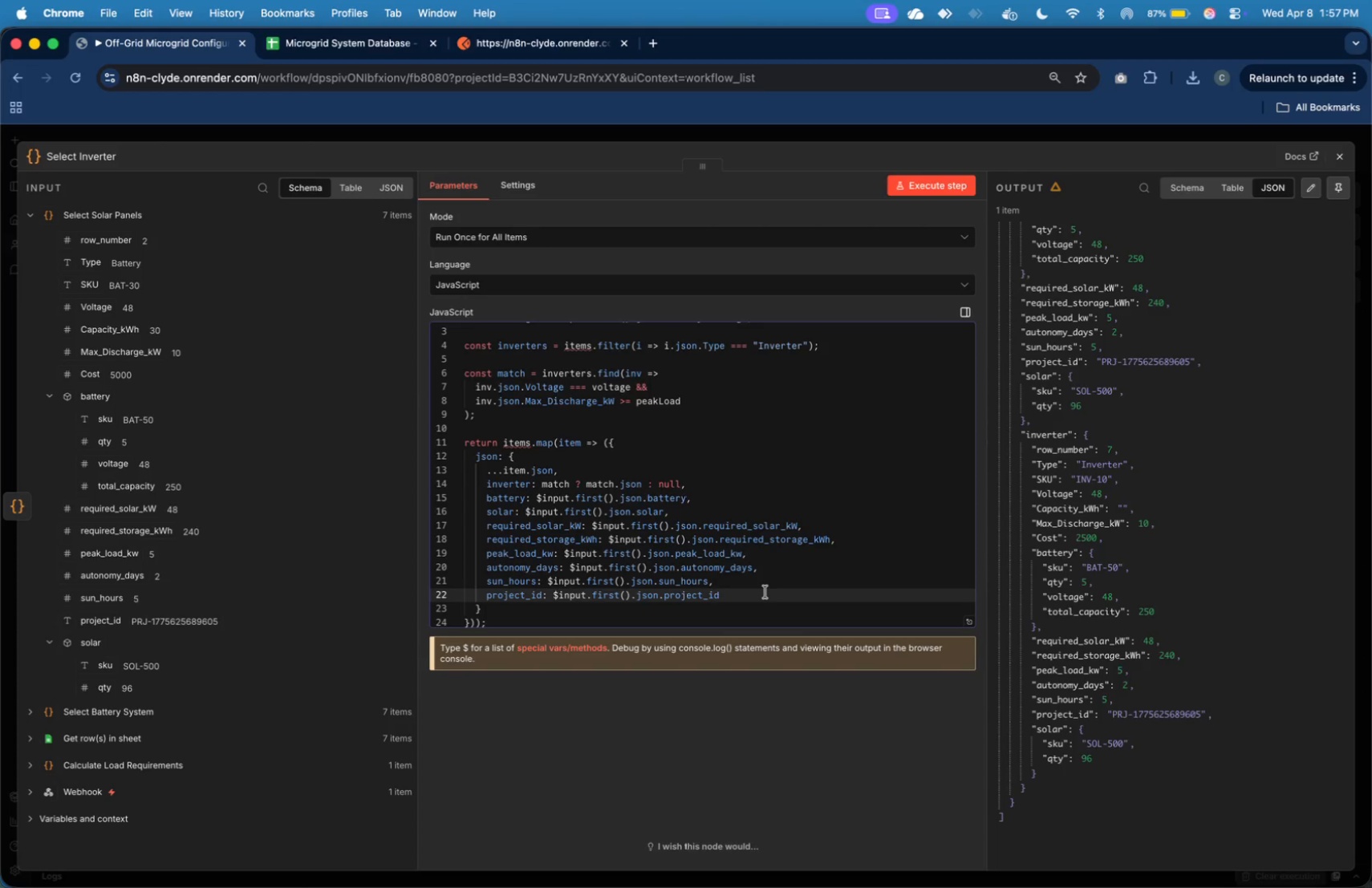 
wait(7.69)
 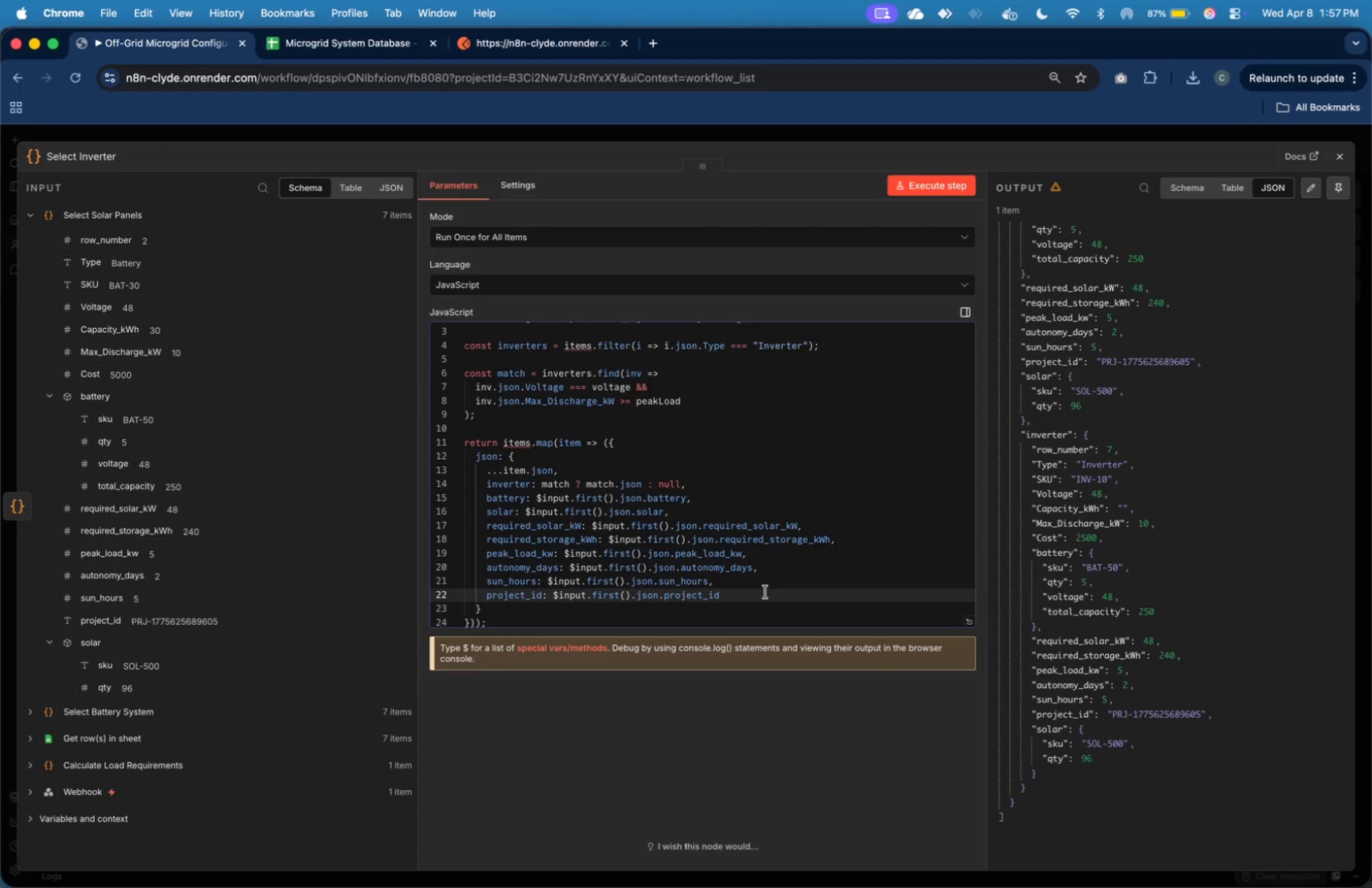 
mouse_move([676, 575])
 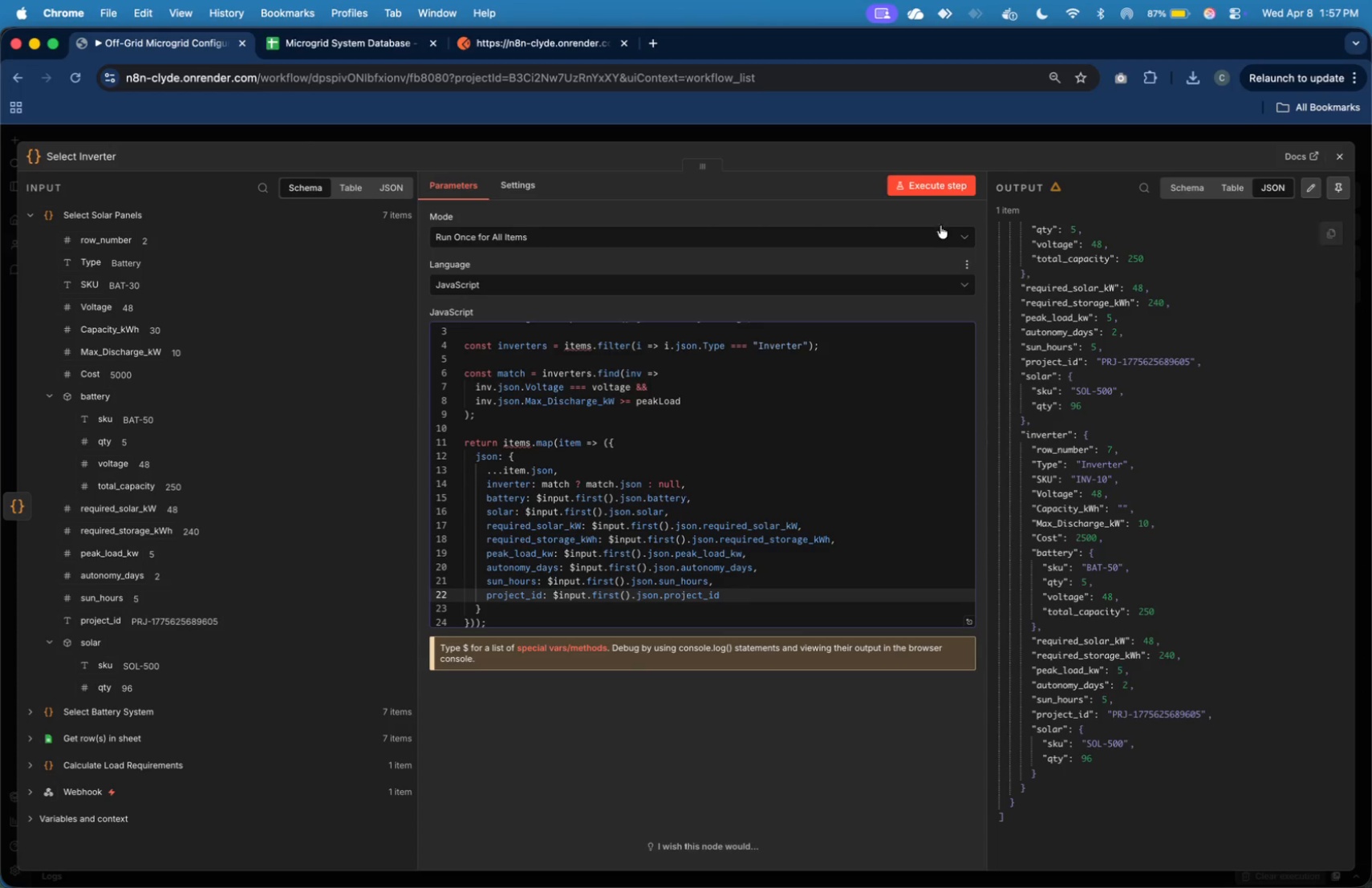 
left_click([941, 180])
 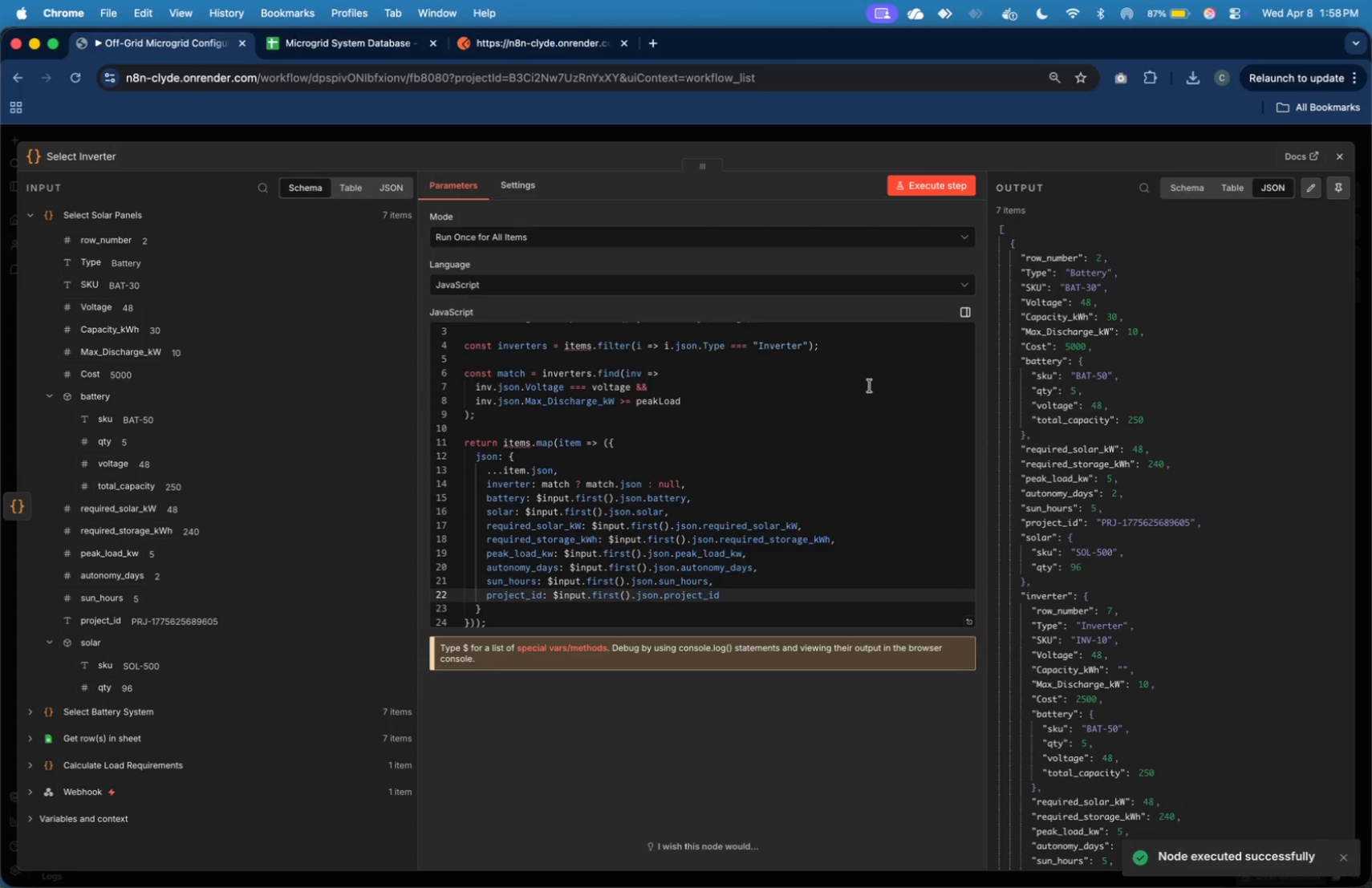 
wait(15.85)
 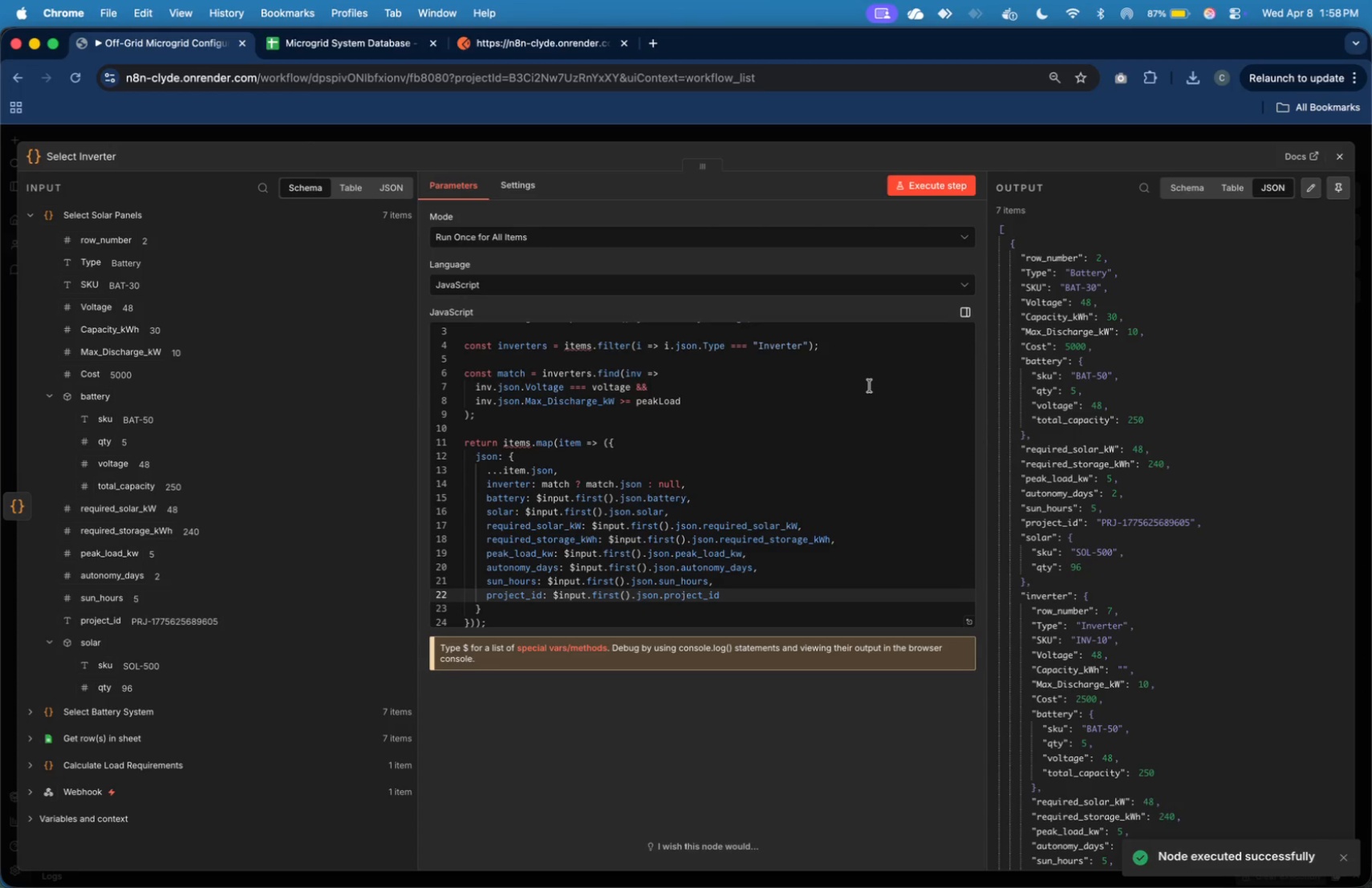 
scroll: coordinate [1085, 529], scroll_direction: down, amount: 3.0
 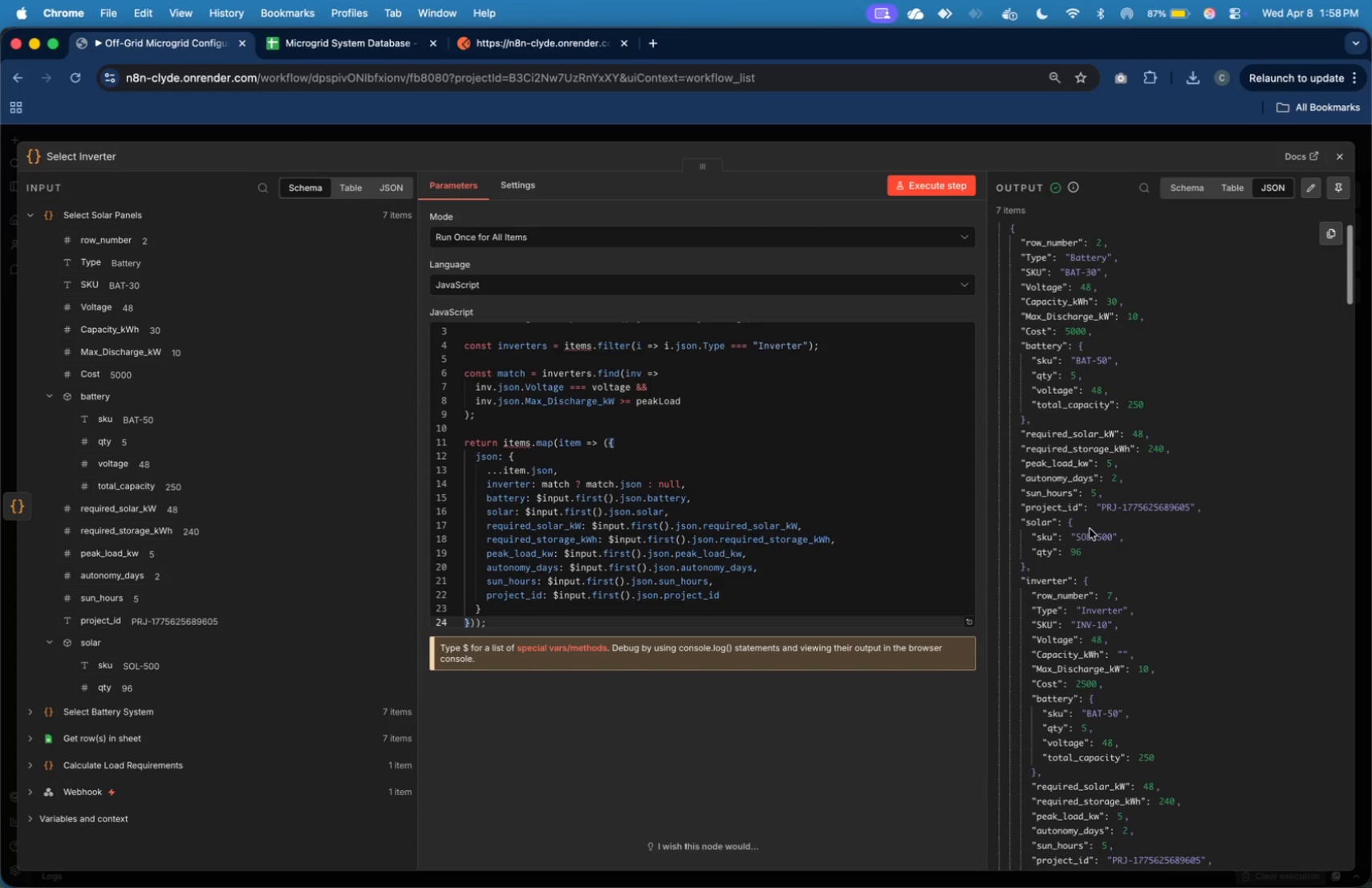 
scroll: coordinate [1090, 528], scroll_direction: none, amount: 0.0
 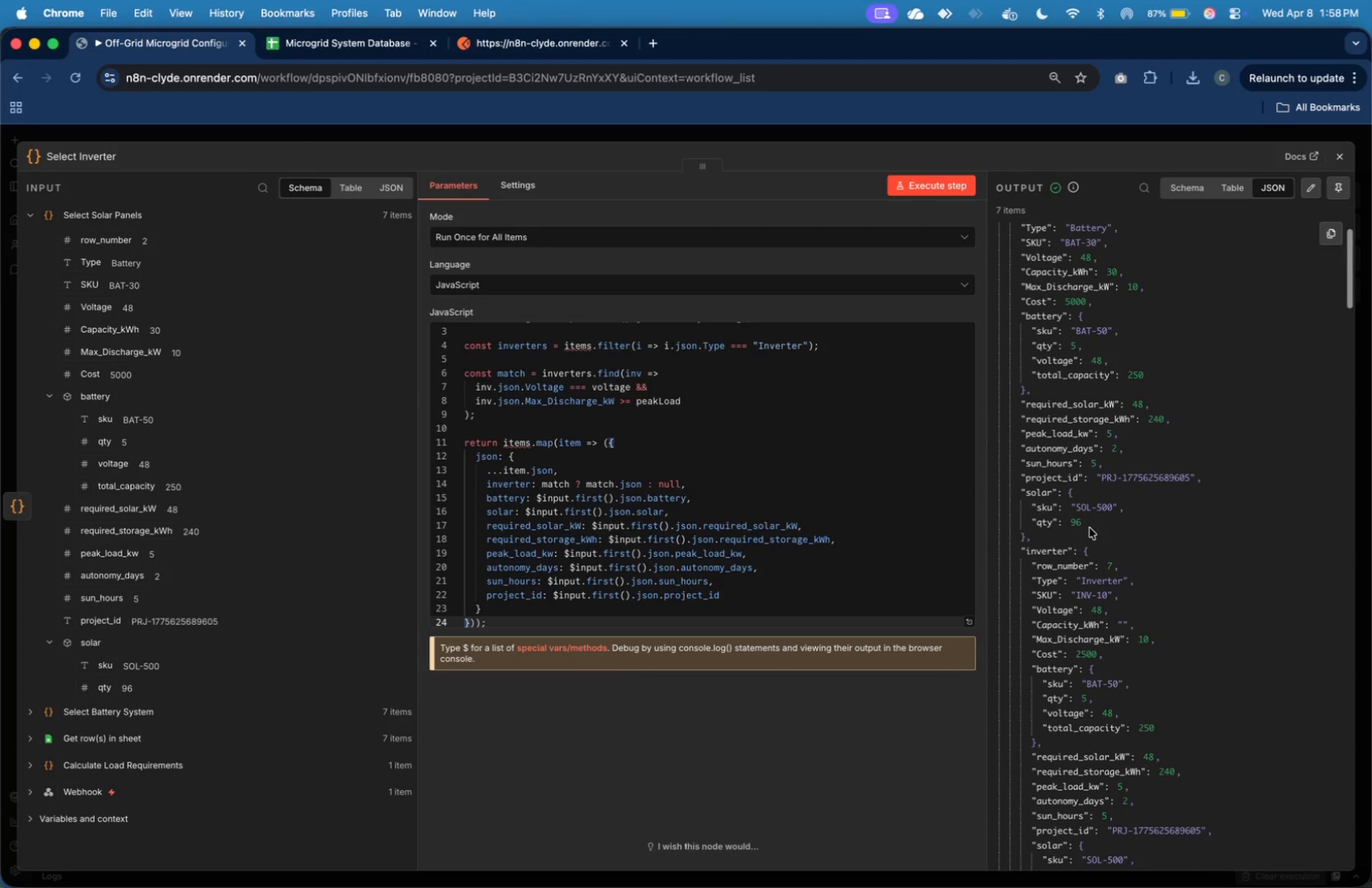 
scroll: coordinate [1125, 479], scroll_direction: down, amount: 20.0
 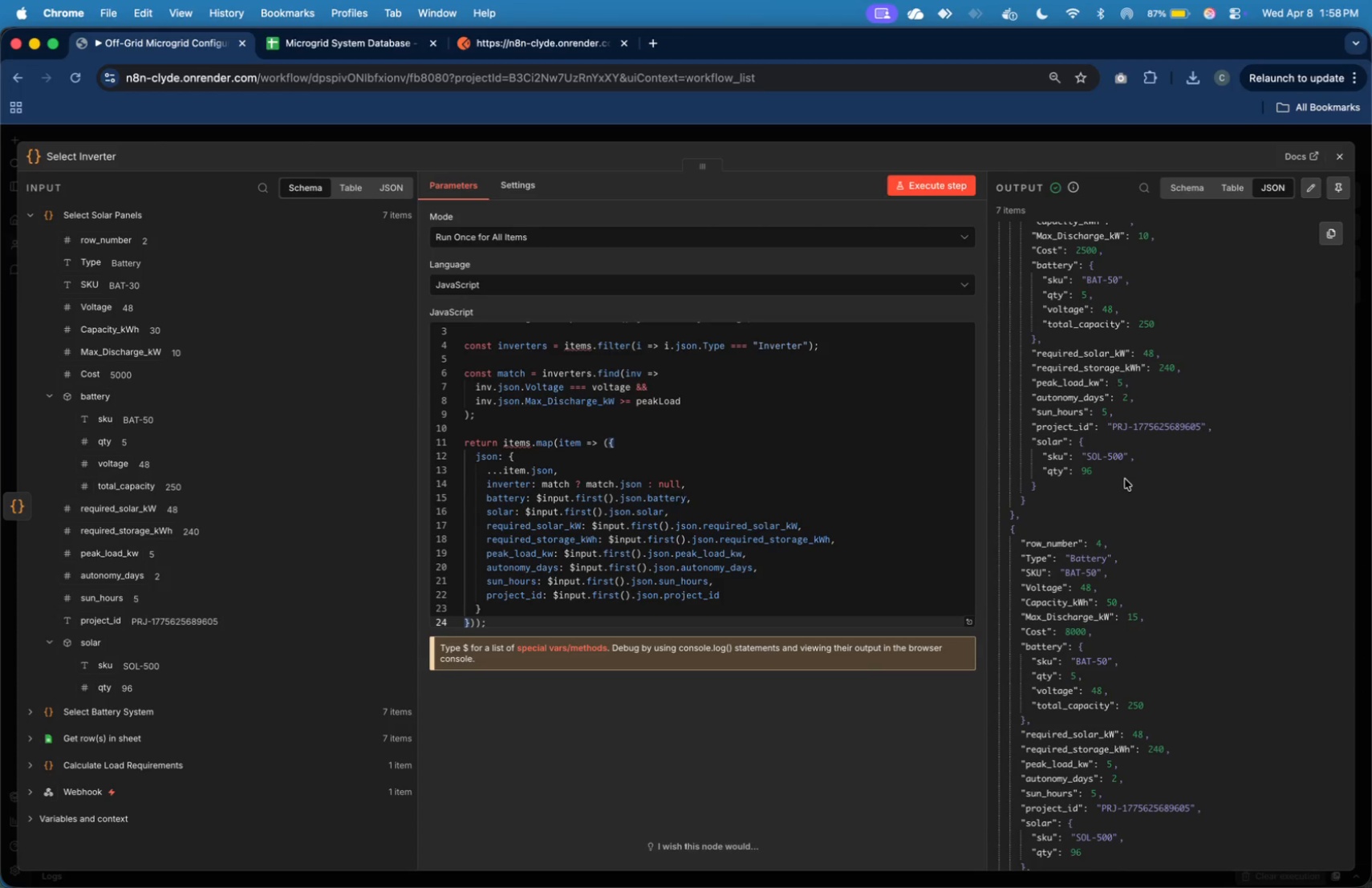 
scroll: coordinate [1125, 479], scroll_direction: up, amount: 31.0
 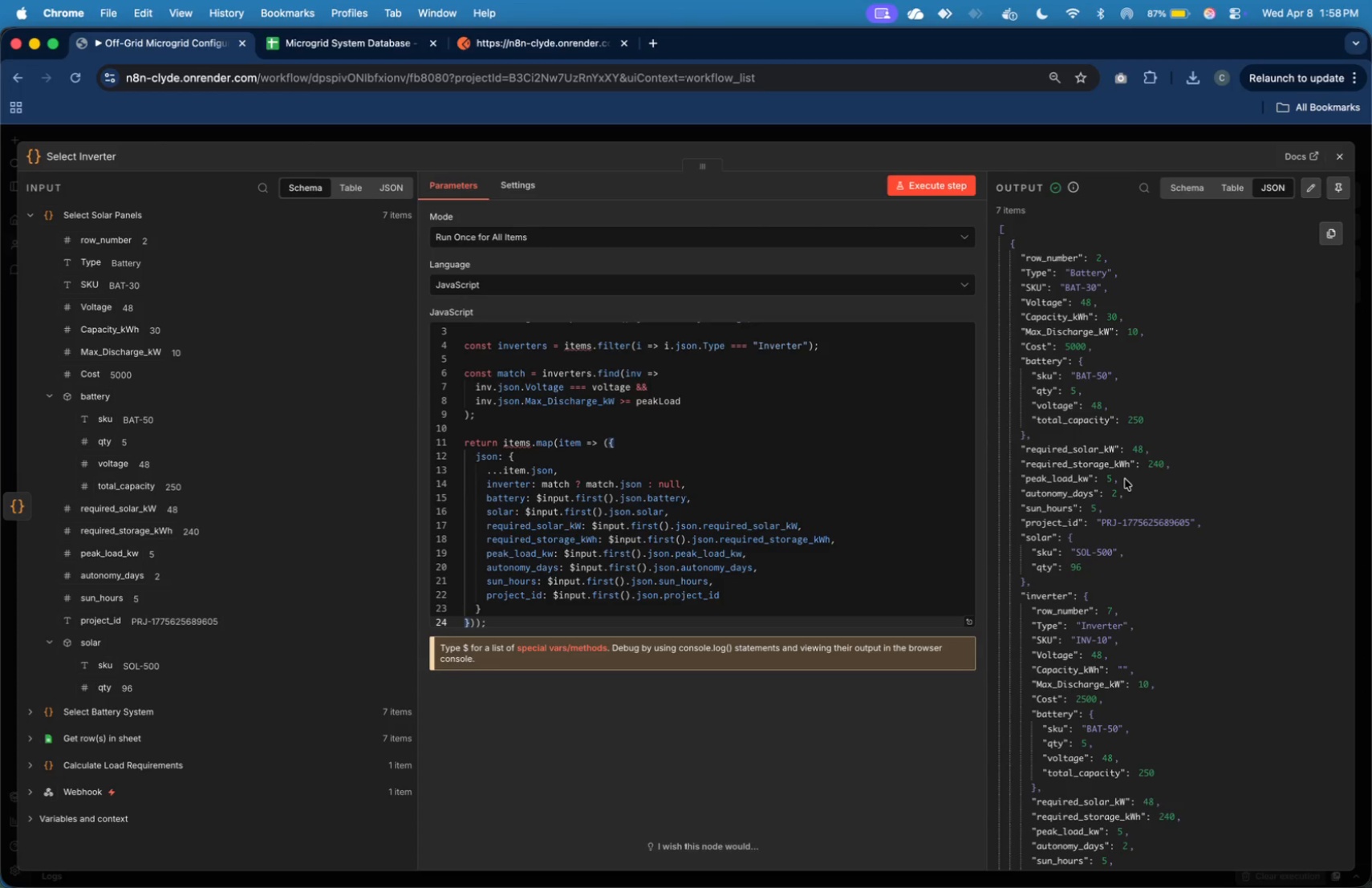 
wait(23.29)
 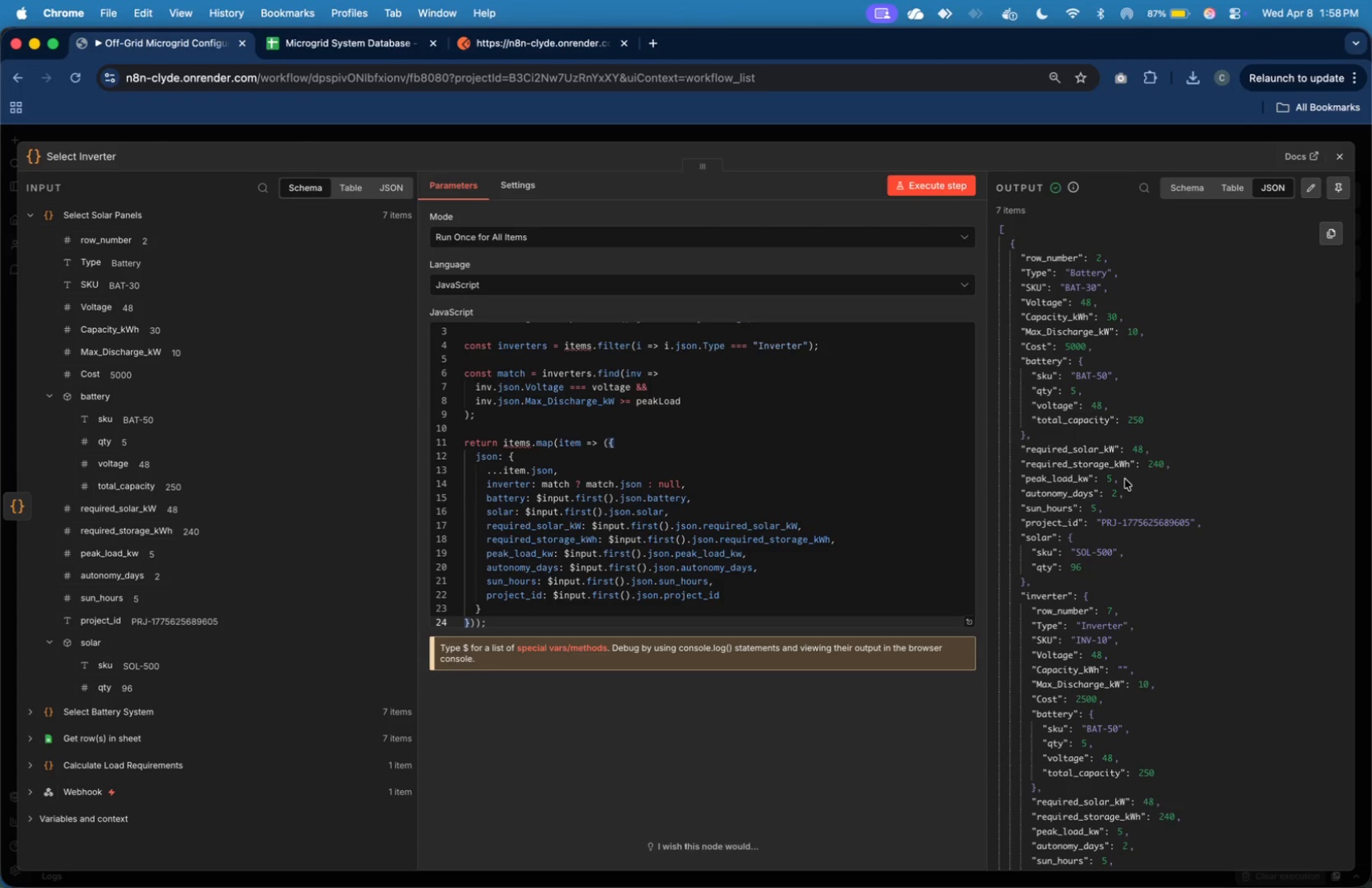 
left_click([1348, 152])
 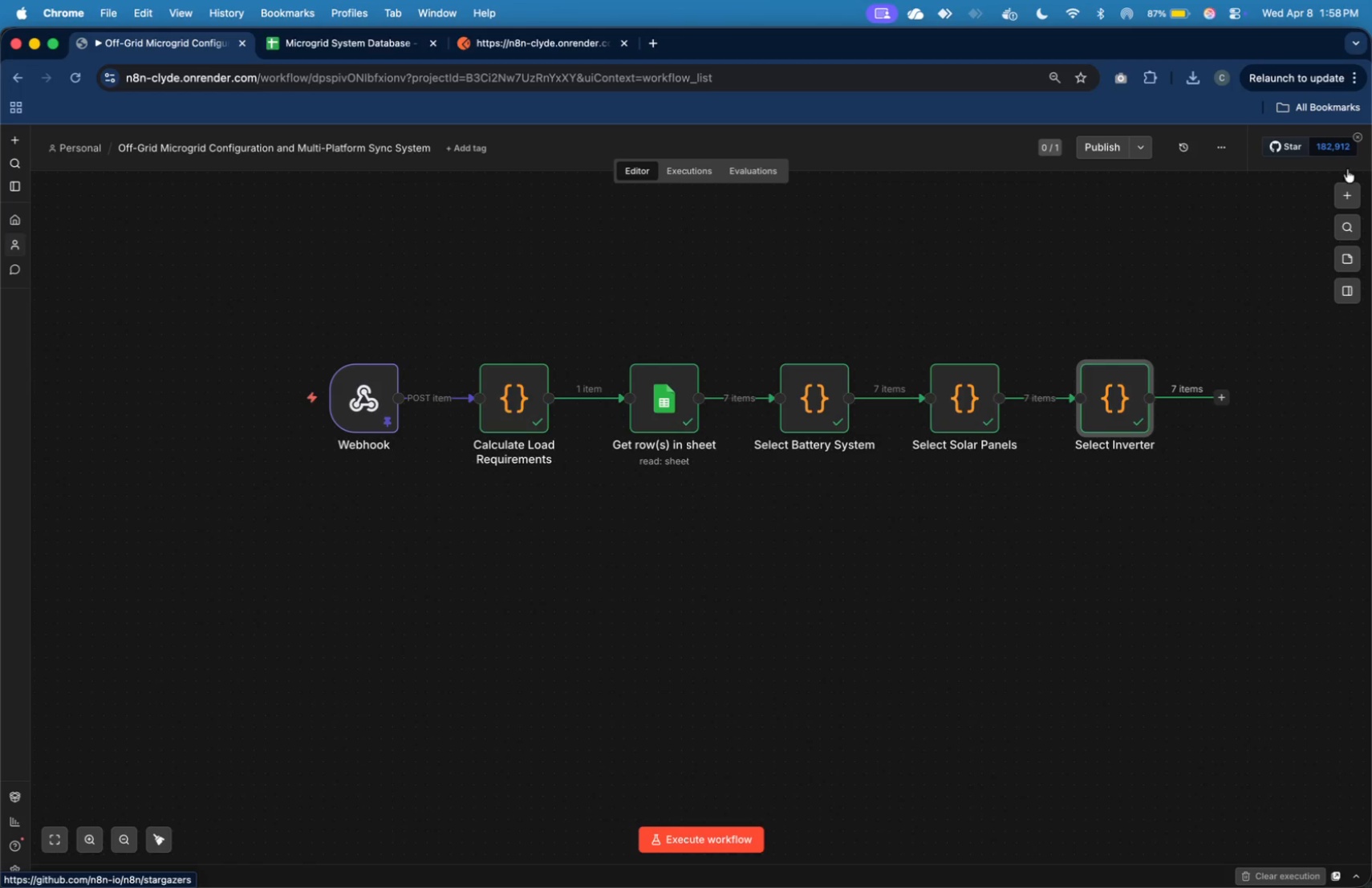 
left_click([1224, 402])
 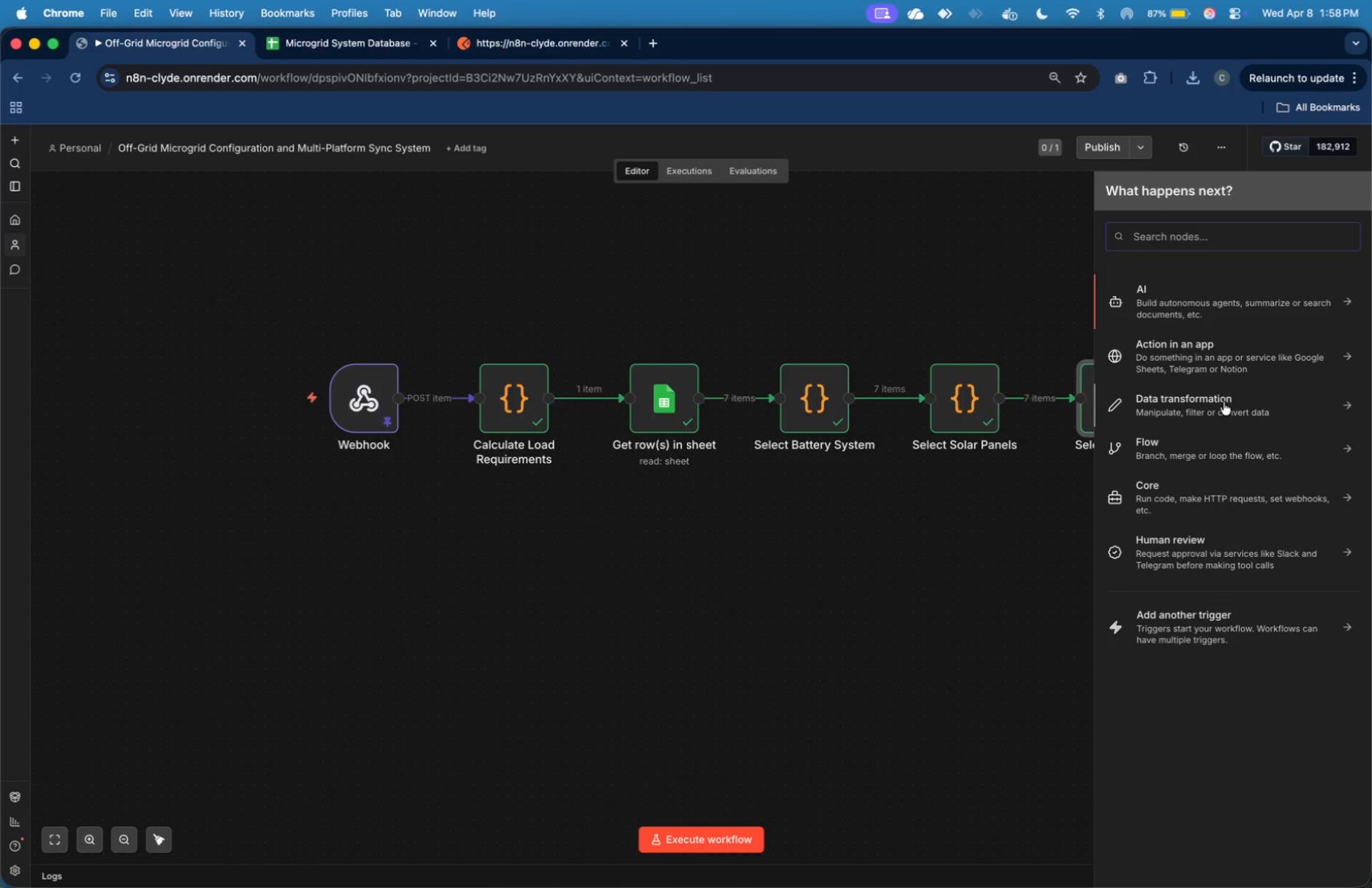 
type(if)
 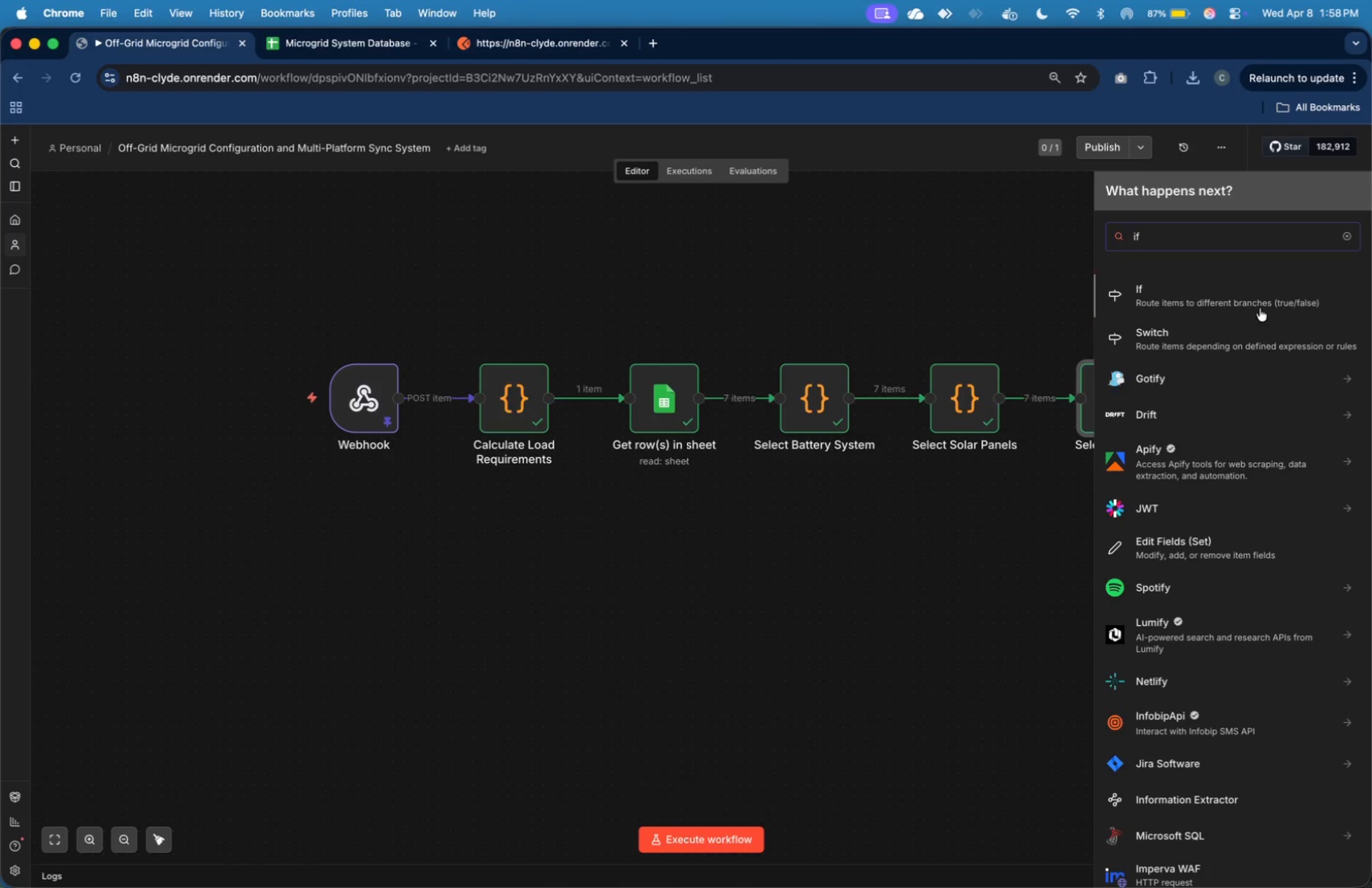 
left_click([1259, 304])
 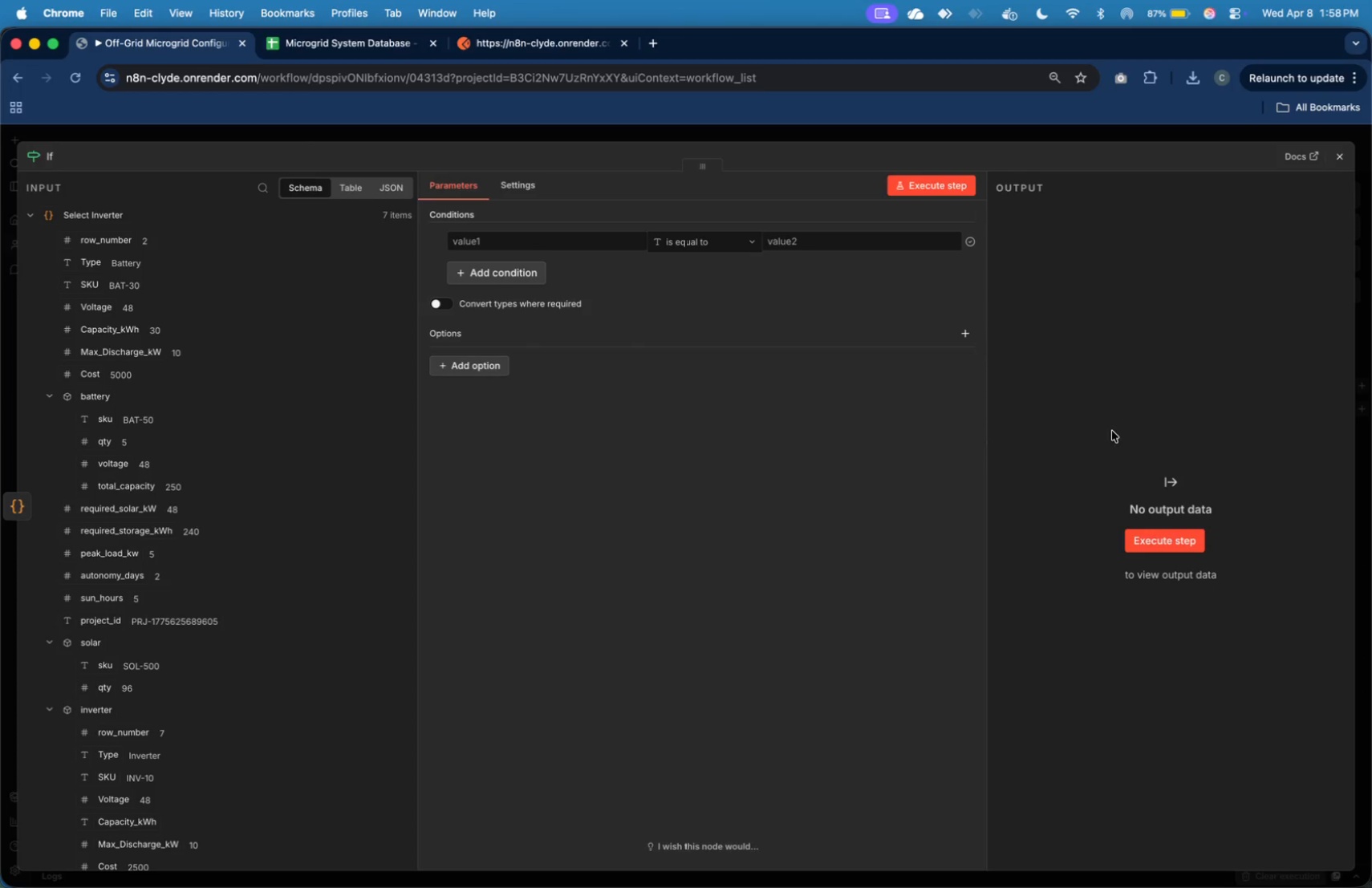 
wait(11.11)
 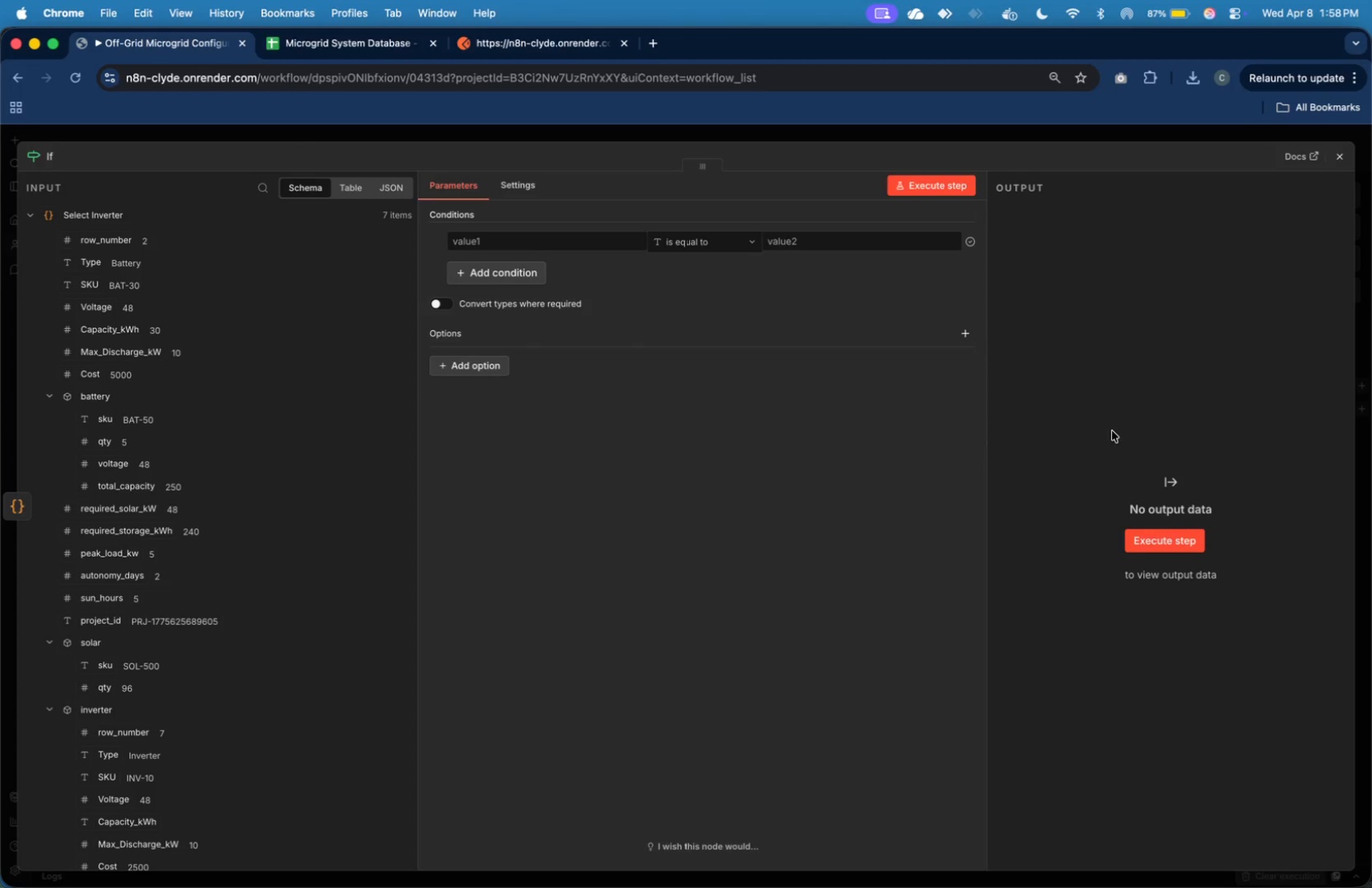 
left_click([52, 398])
 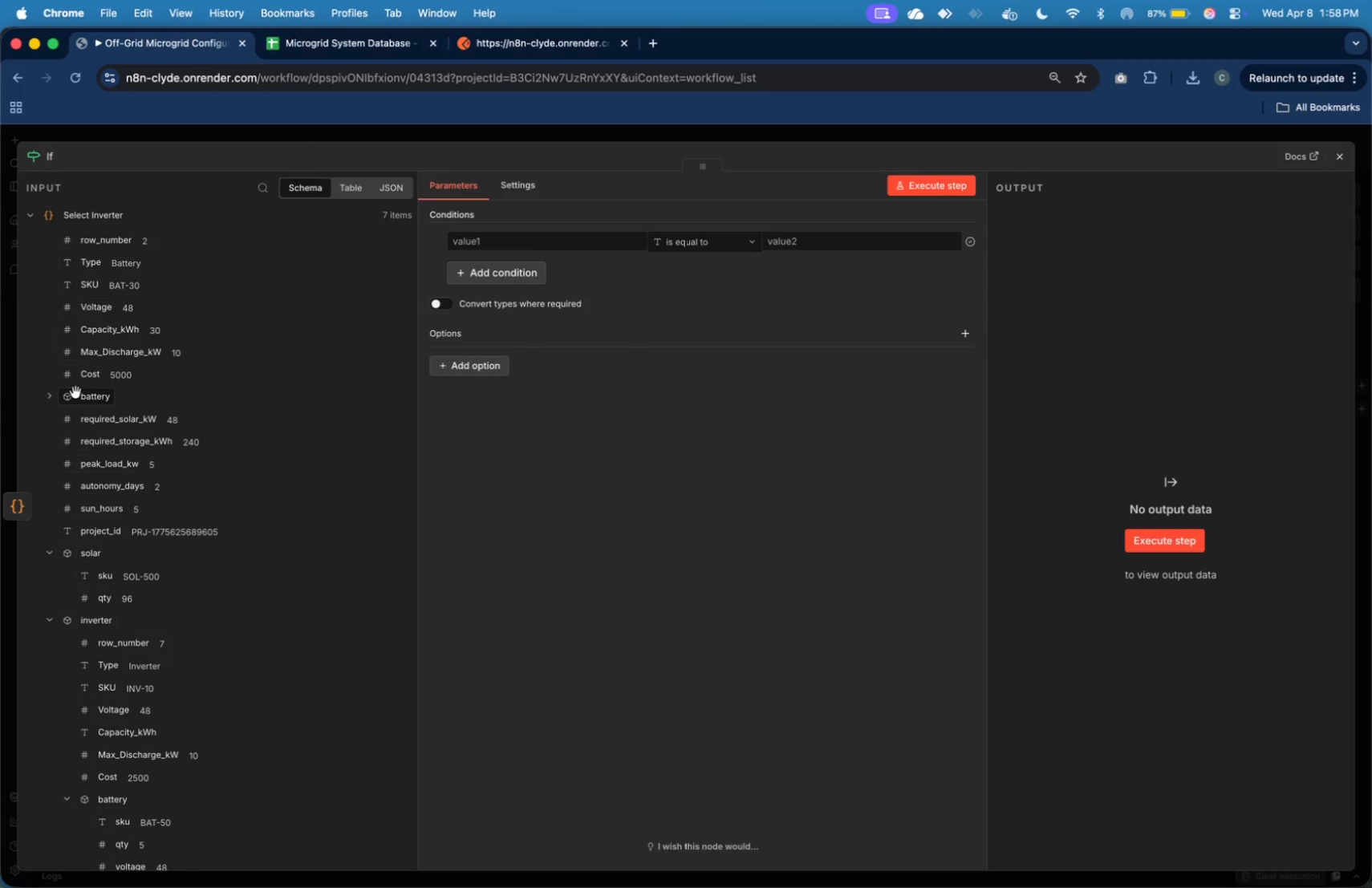 
left_click_drag(start_coordinate=[76, 392], to_coordinate=[486, 249])
 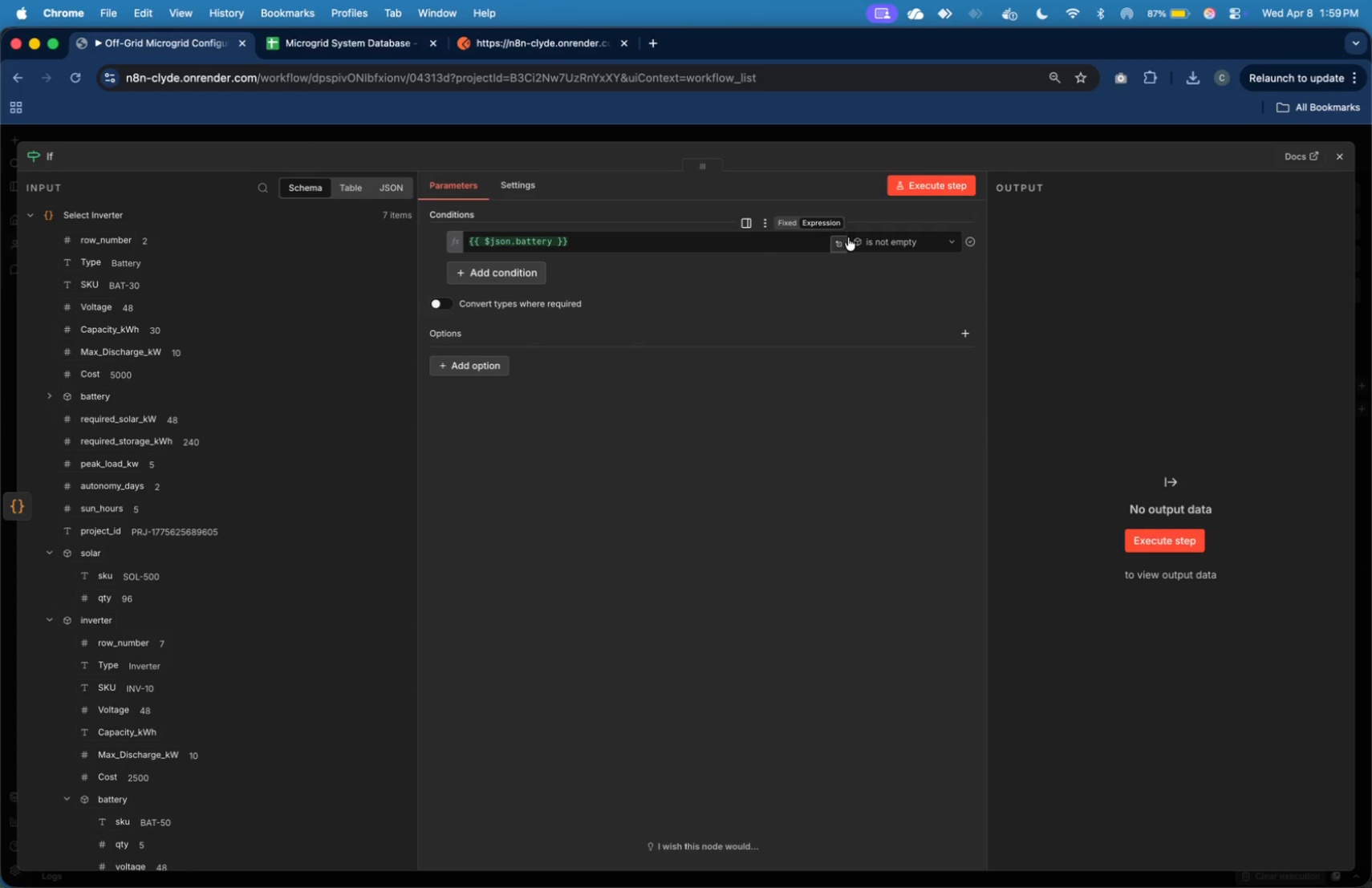 
left_click([872, 237])
 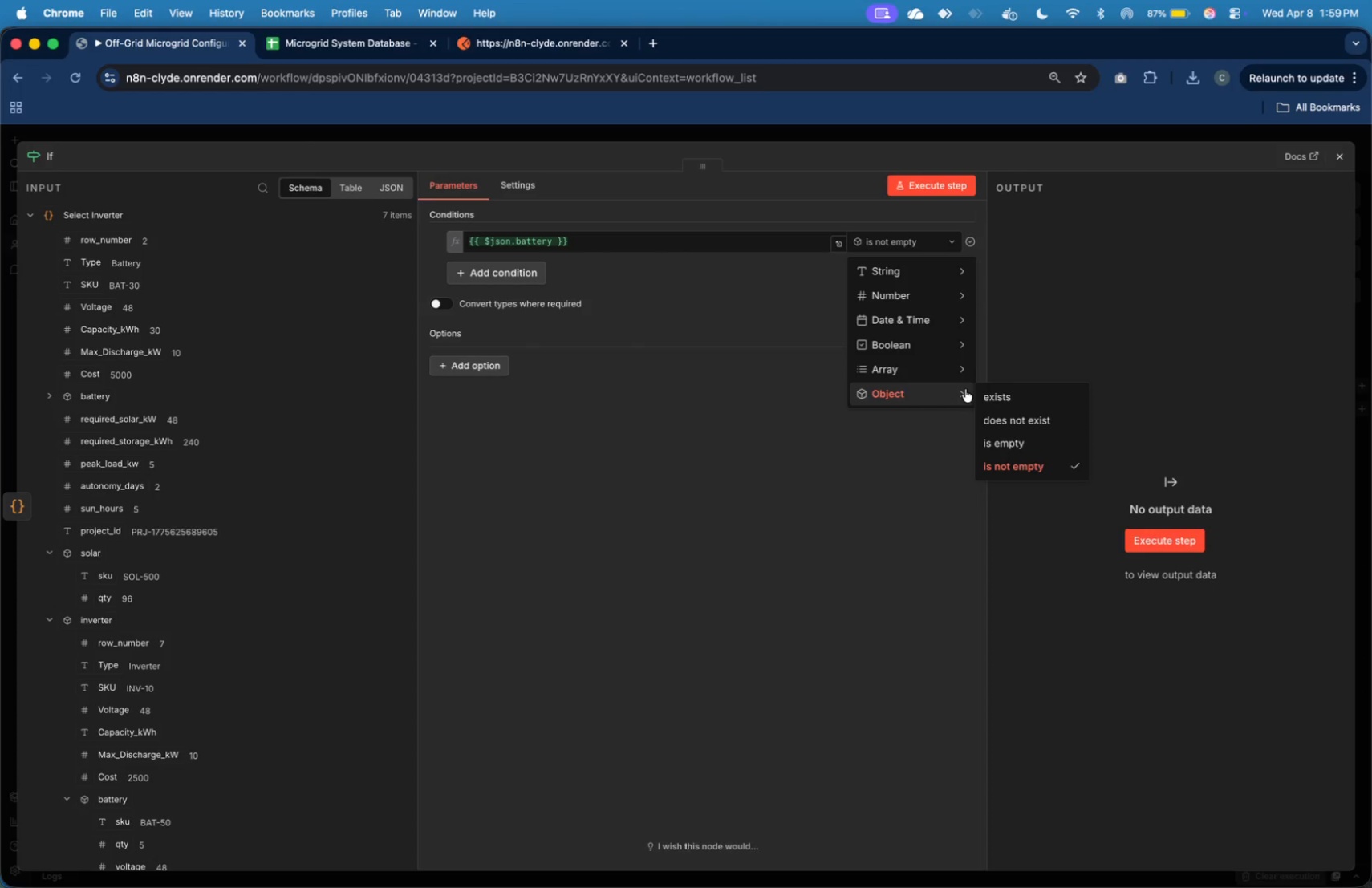 
left_click([991, 397])
 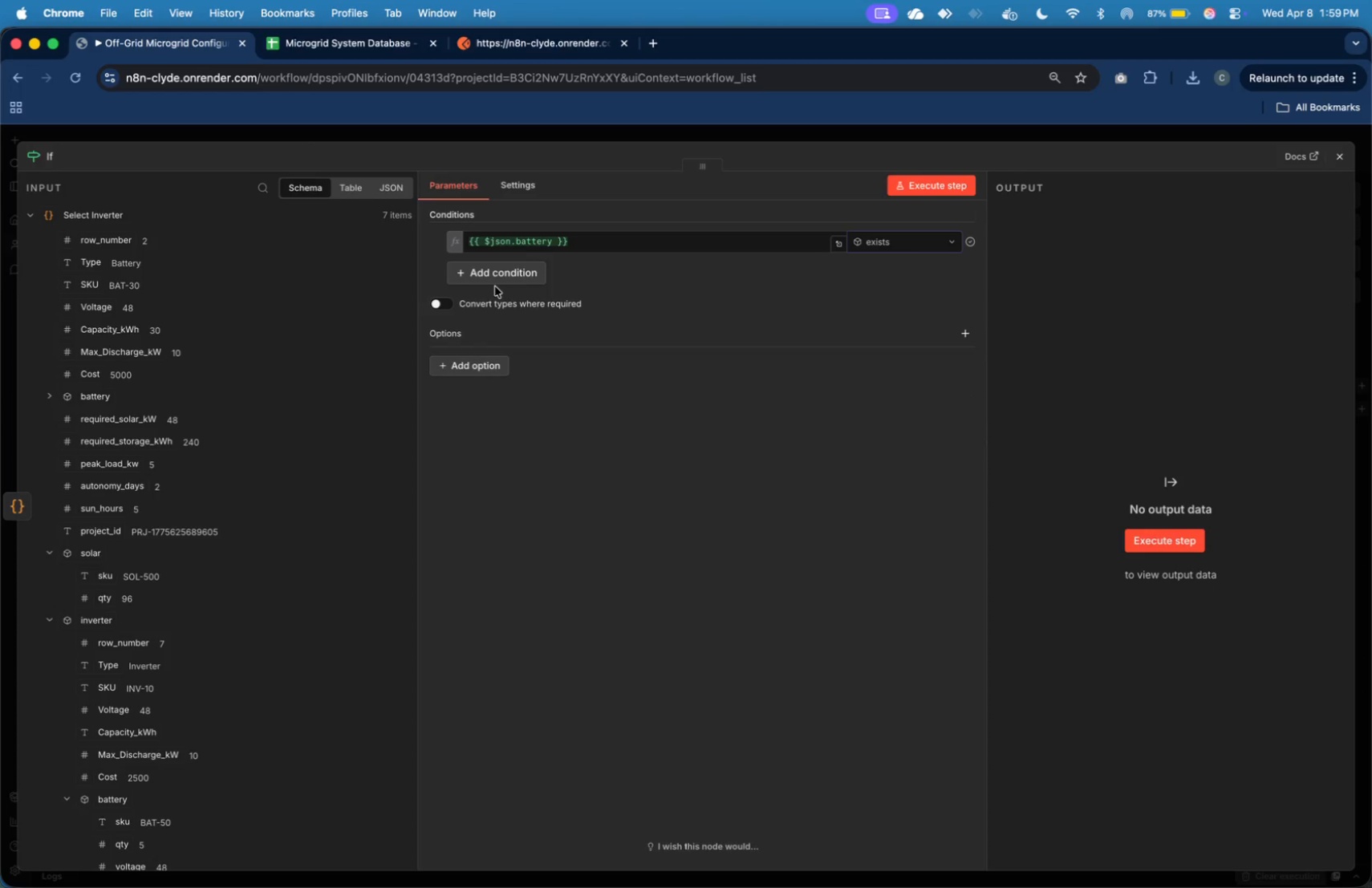 
left_click([502, 278])
 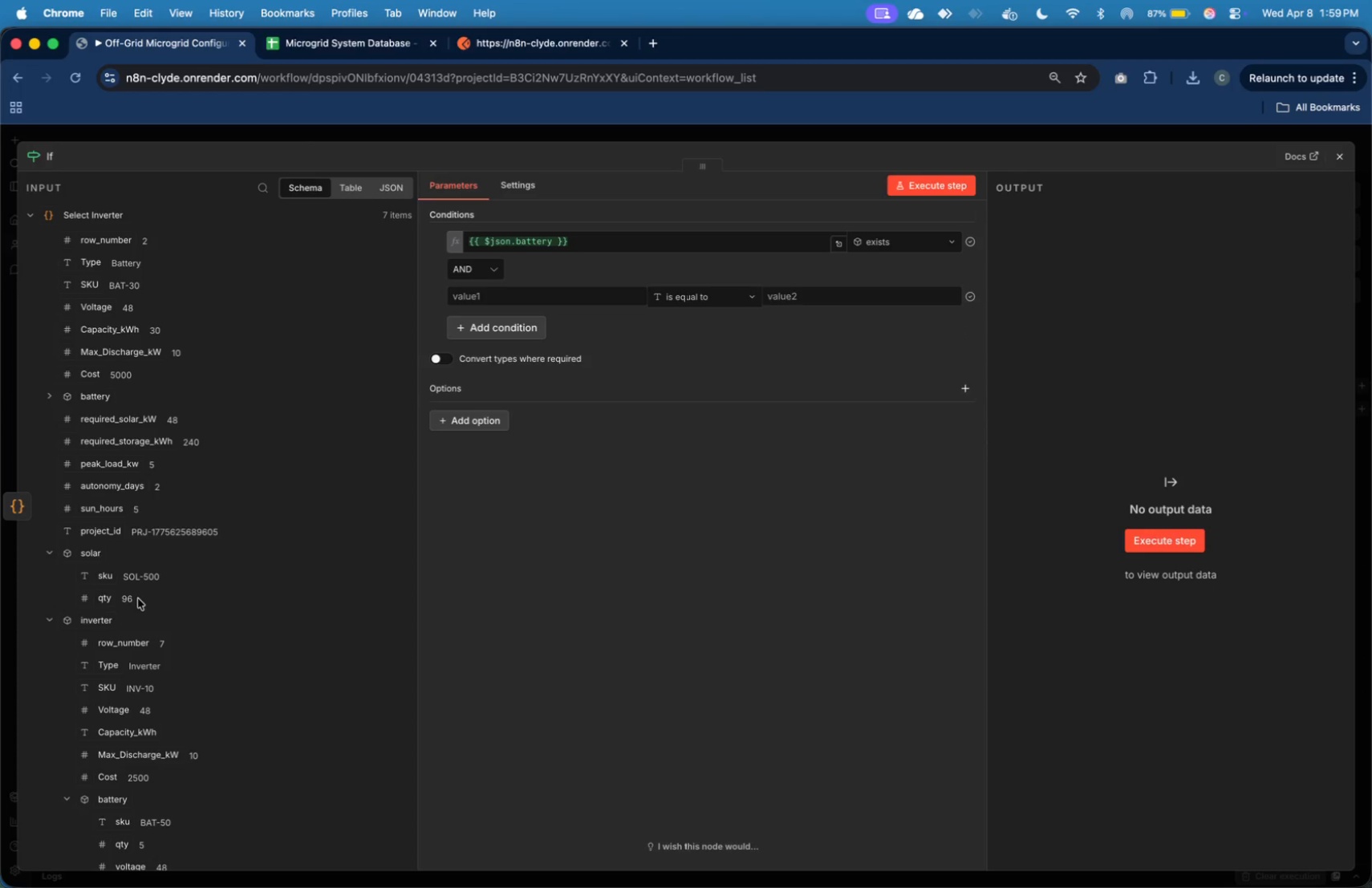 
left_click([56, 625])
 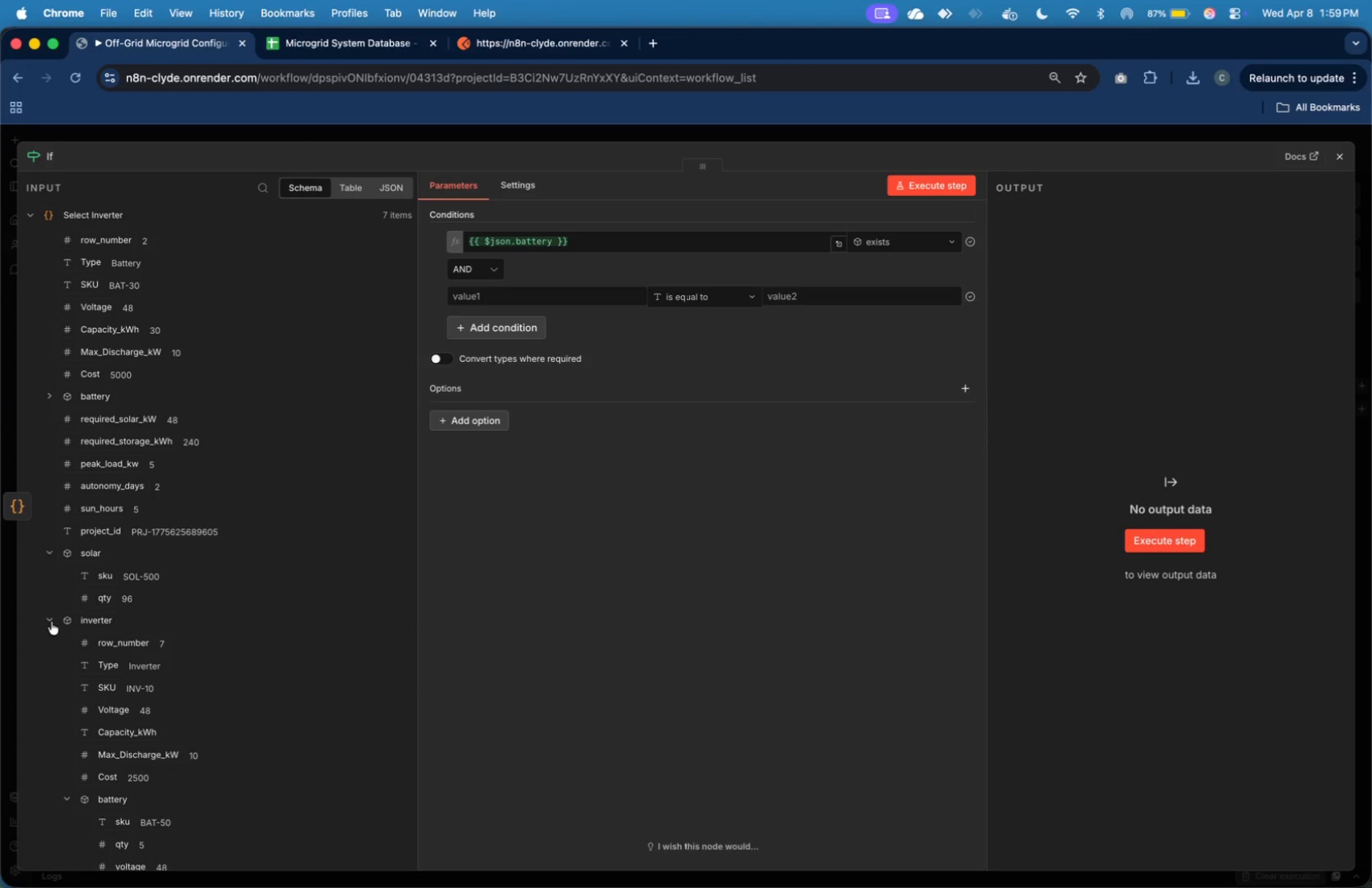 
left_click([49, 619])
 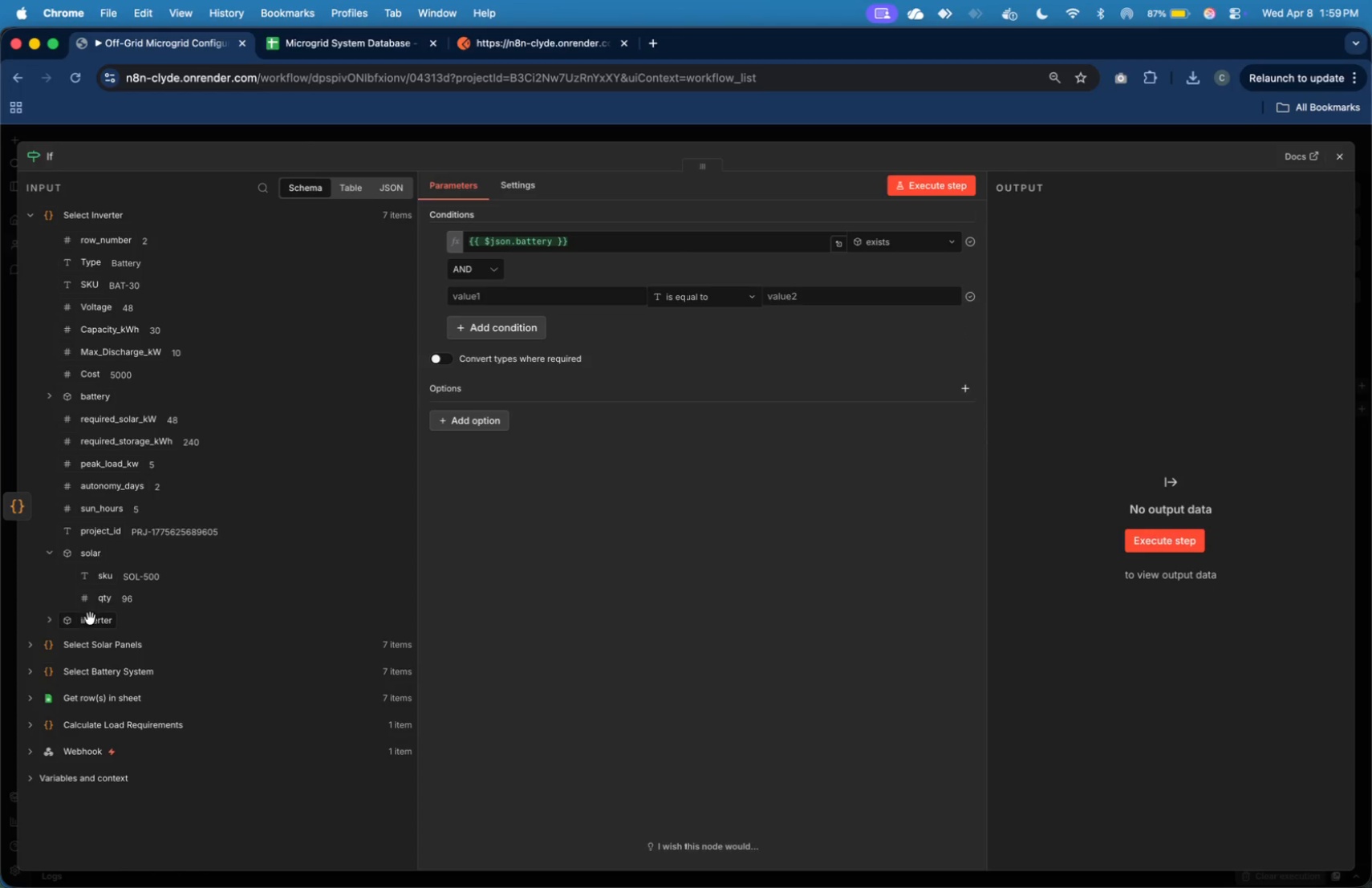 
left_click_drag(start_coordinate=[90, 621], to_coordinate=[513, 302])
 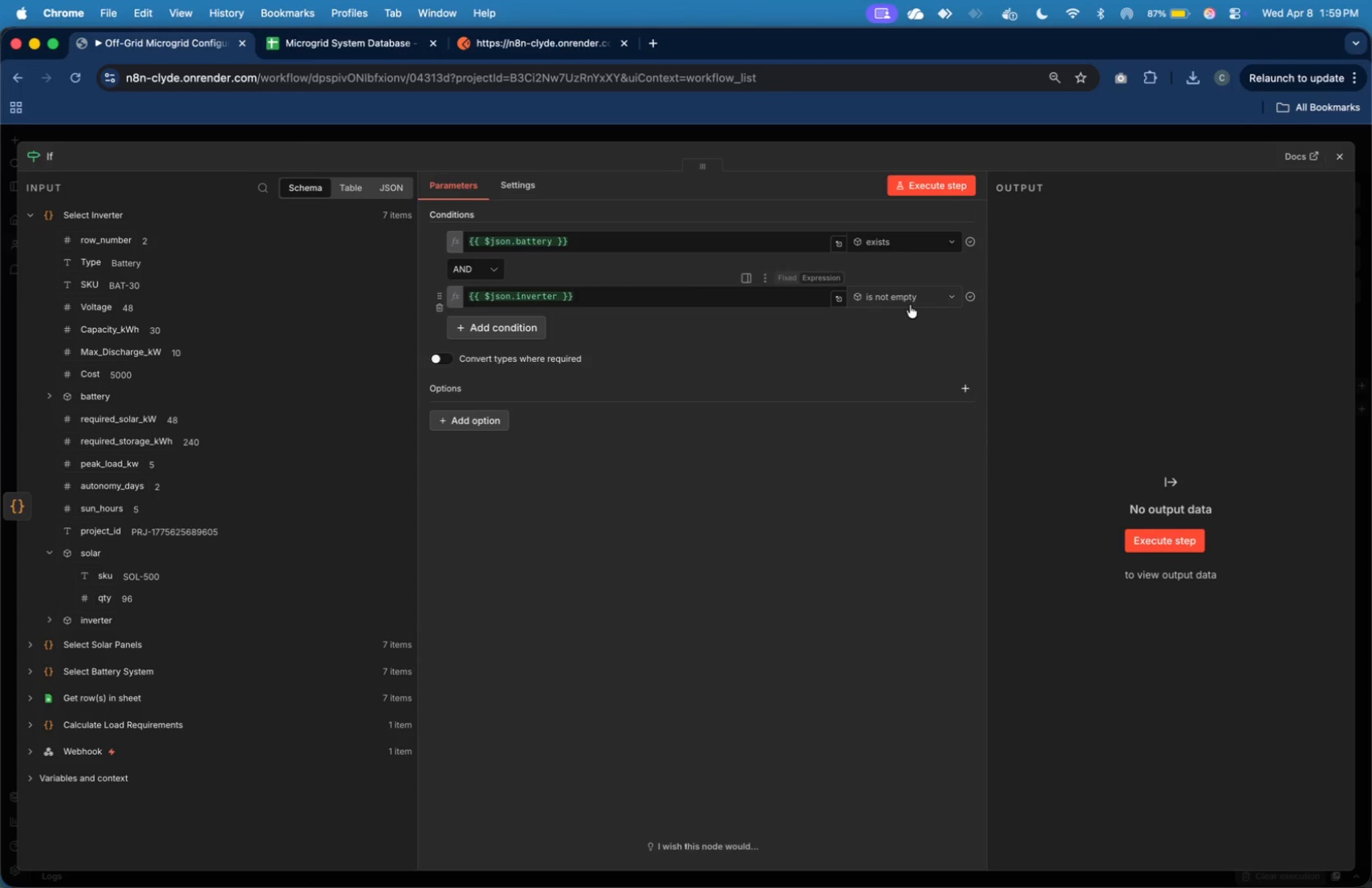 
left_click([911, 303])
 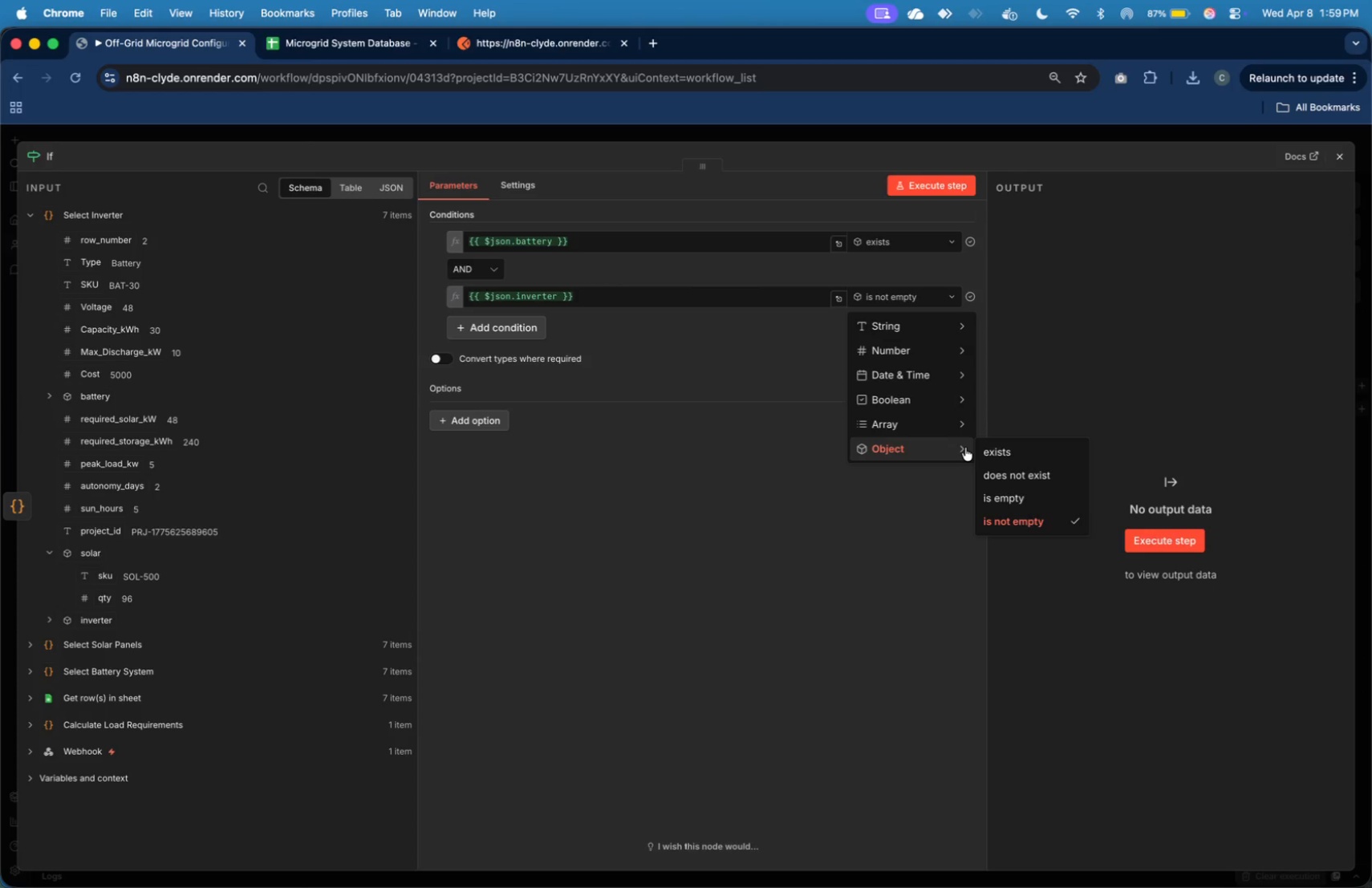 
left_click([985, 454])
 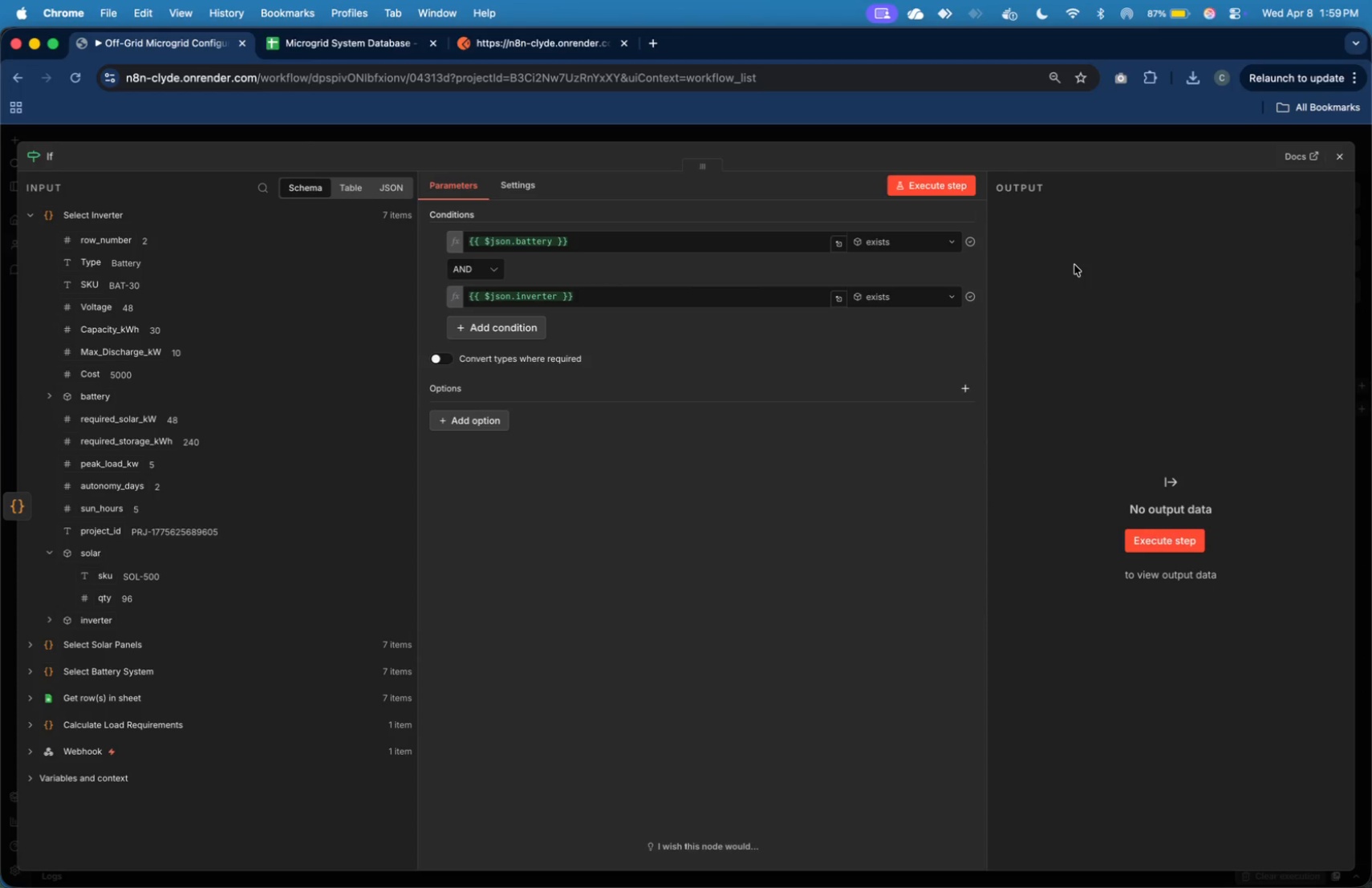 
left_click([956, 189])
 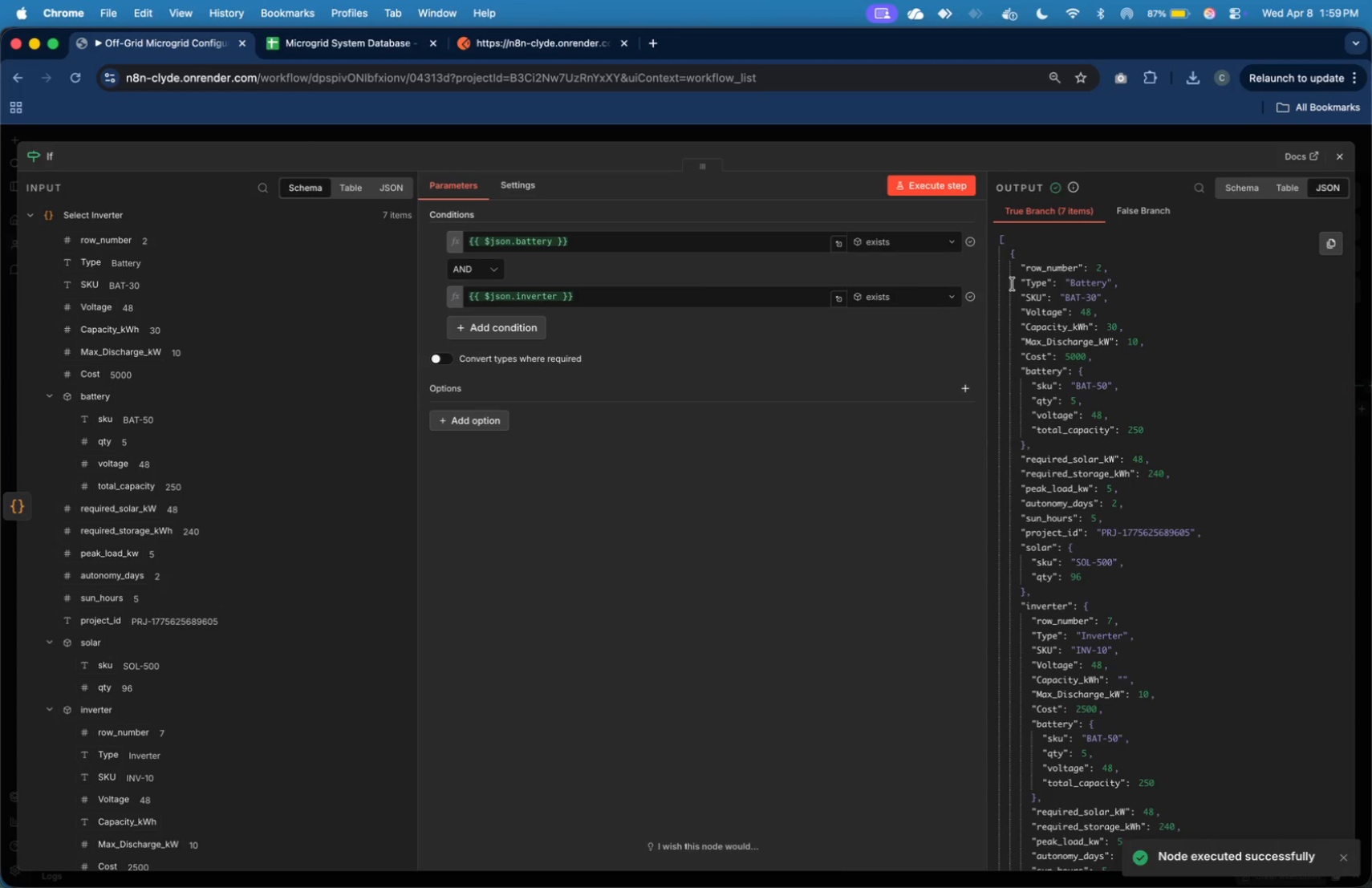 
wait(24.44)
 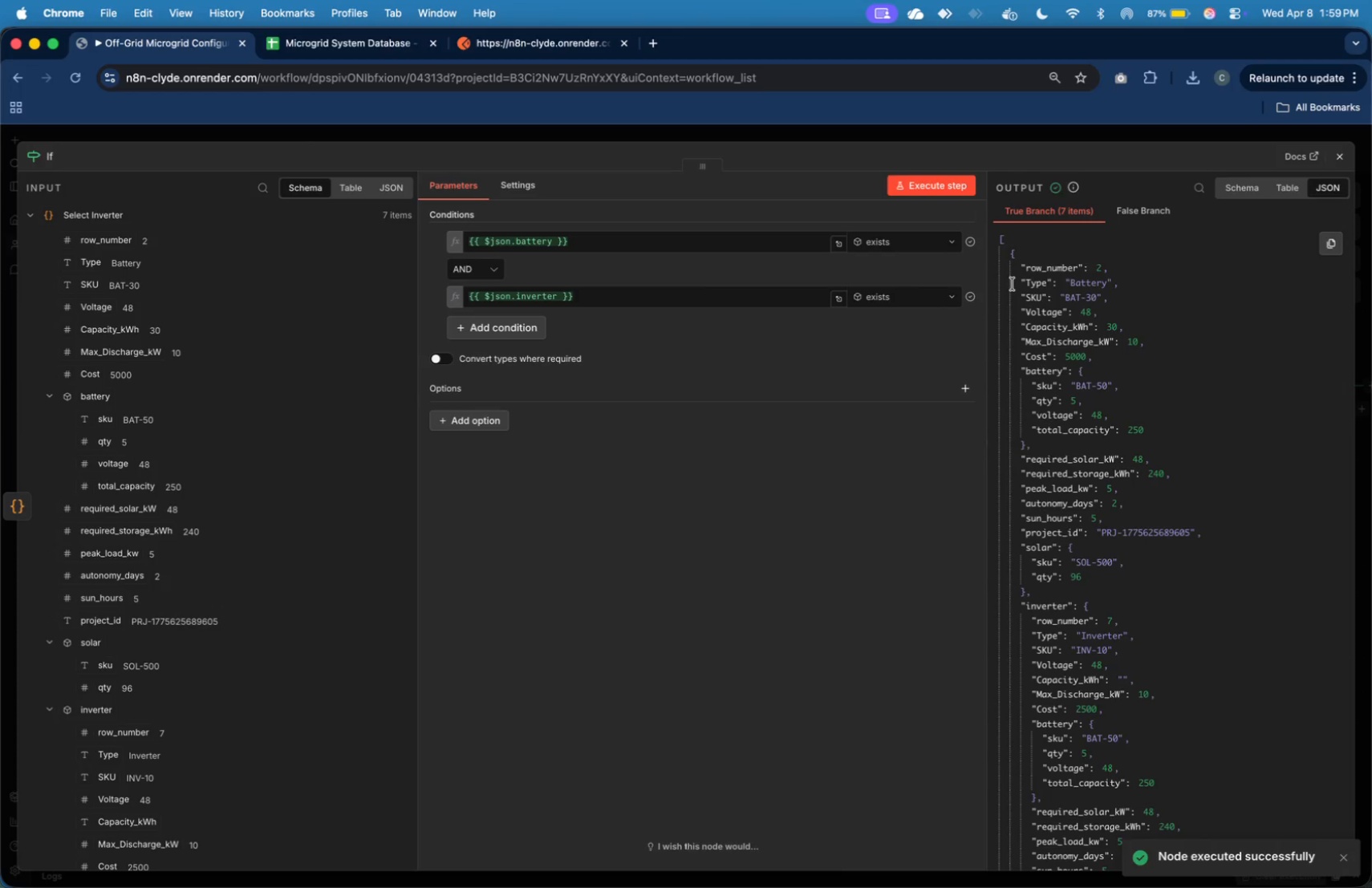 
left_click([1223, 250])
 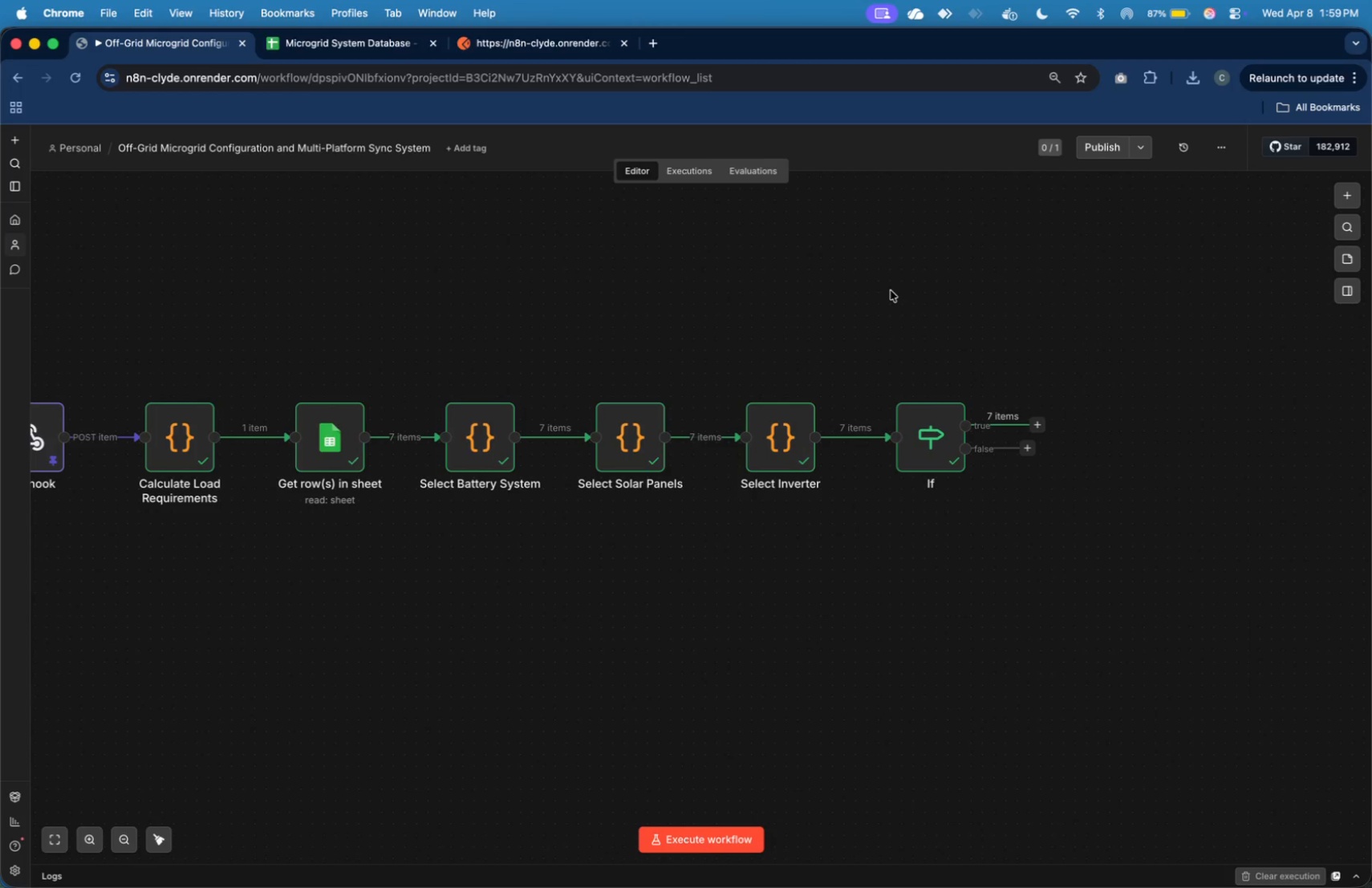 
wait(7.76)
 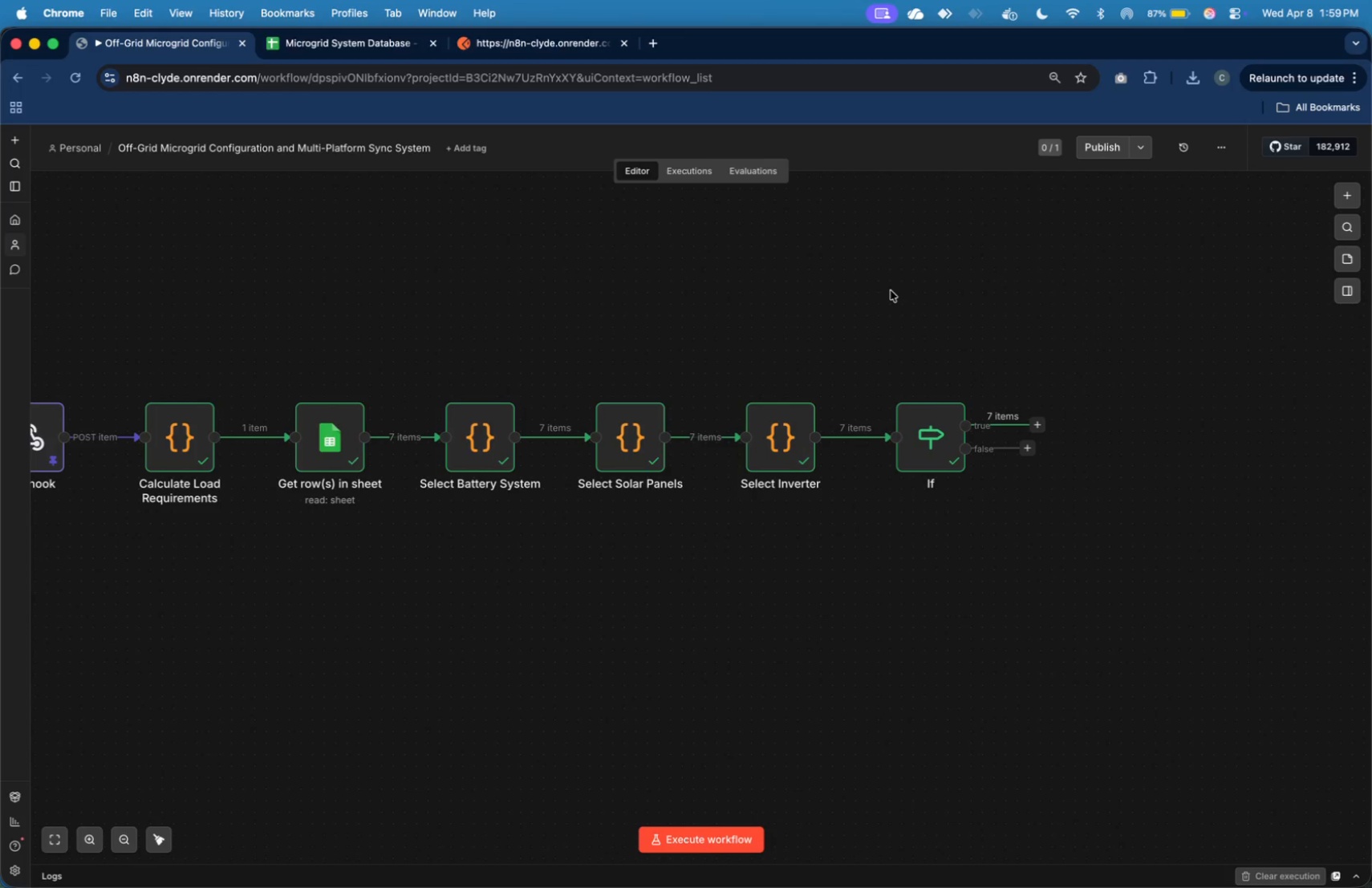 
left_click([1032, 452])
 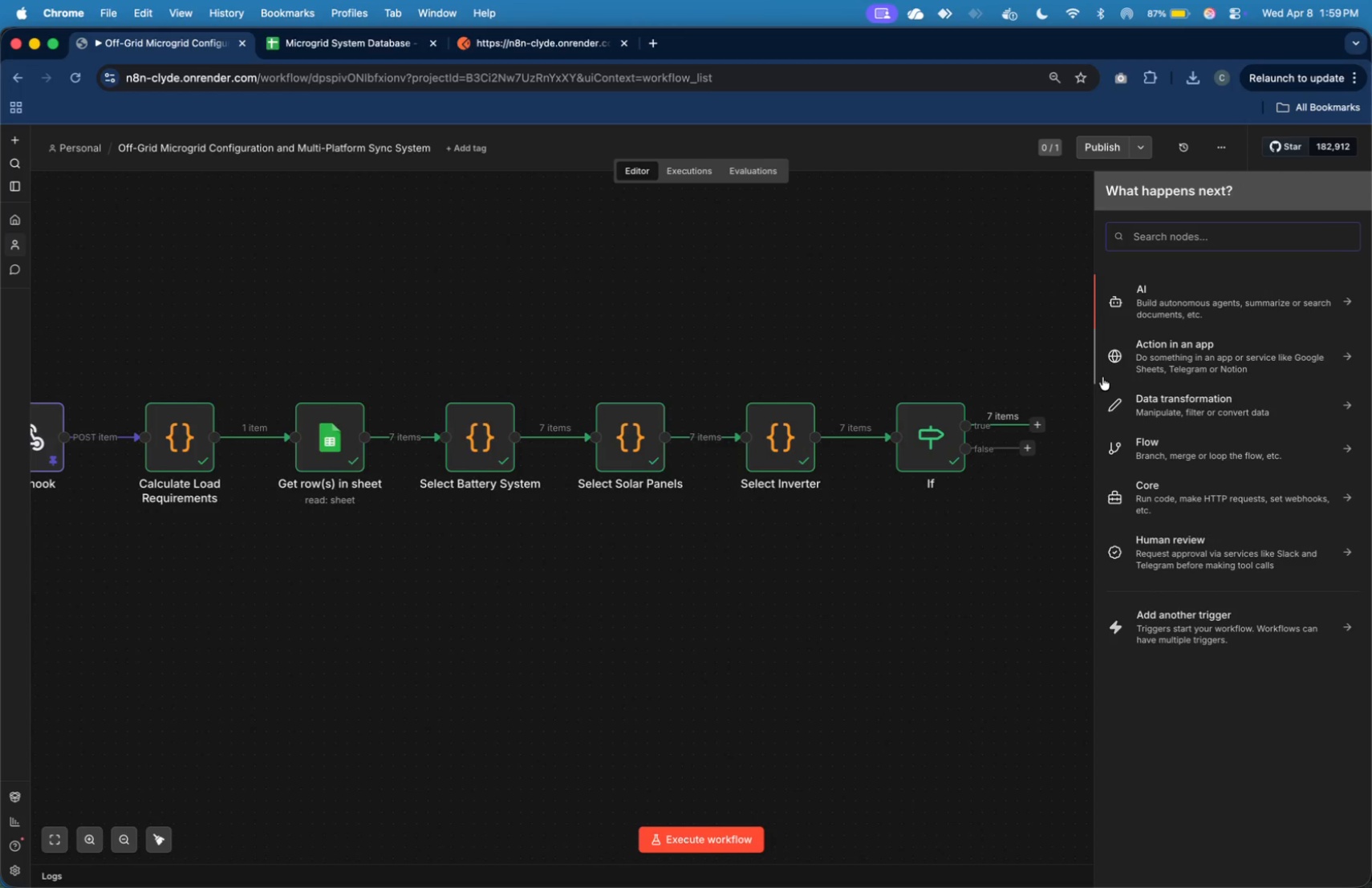 
type(gm)
 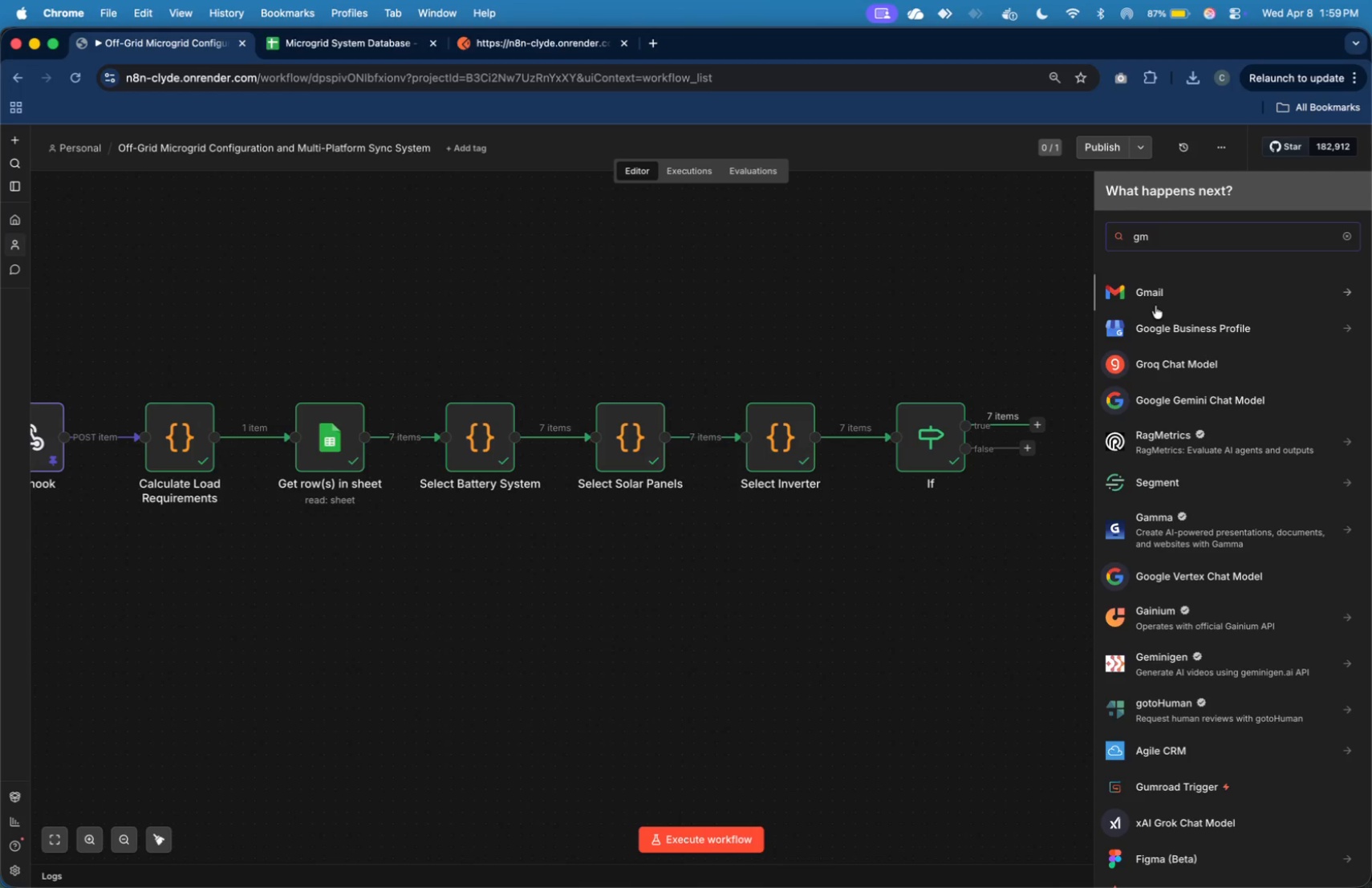 
left_click([1158, 302])
 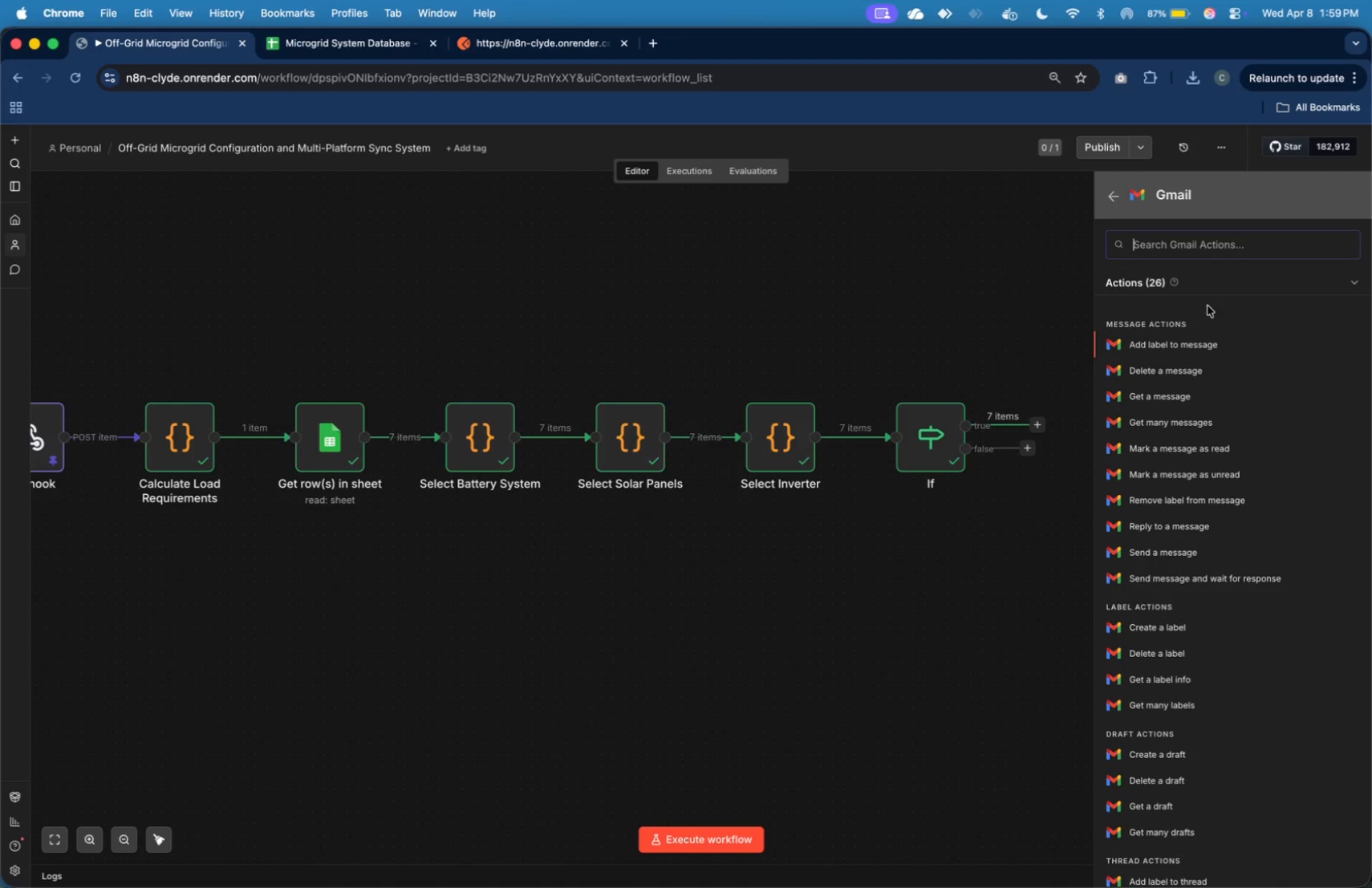 
type(se)
 